 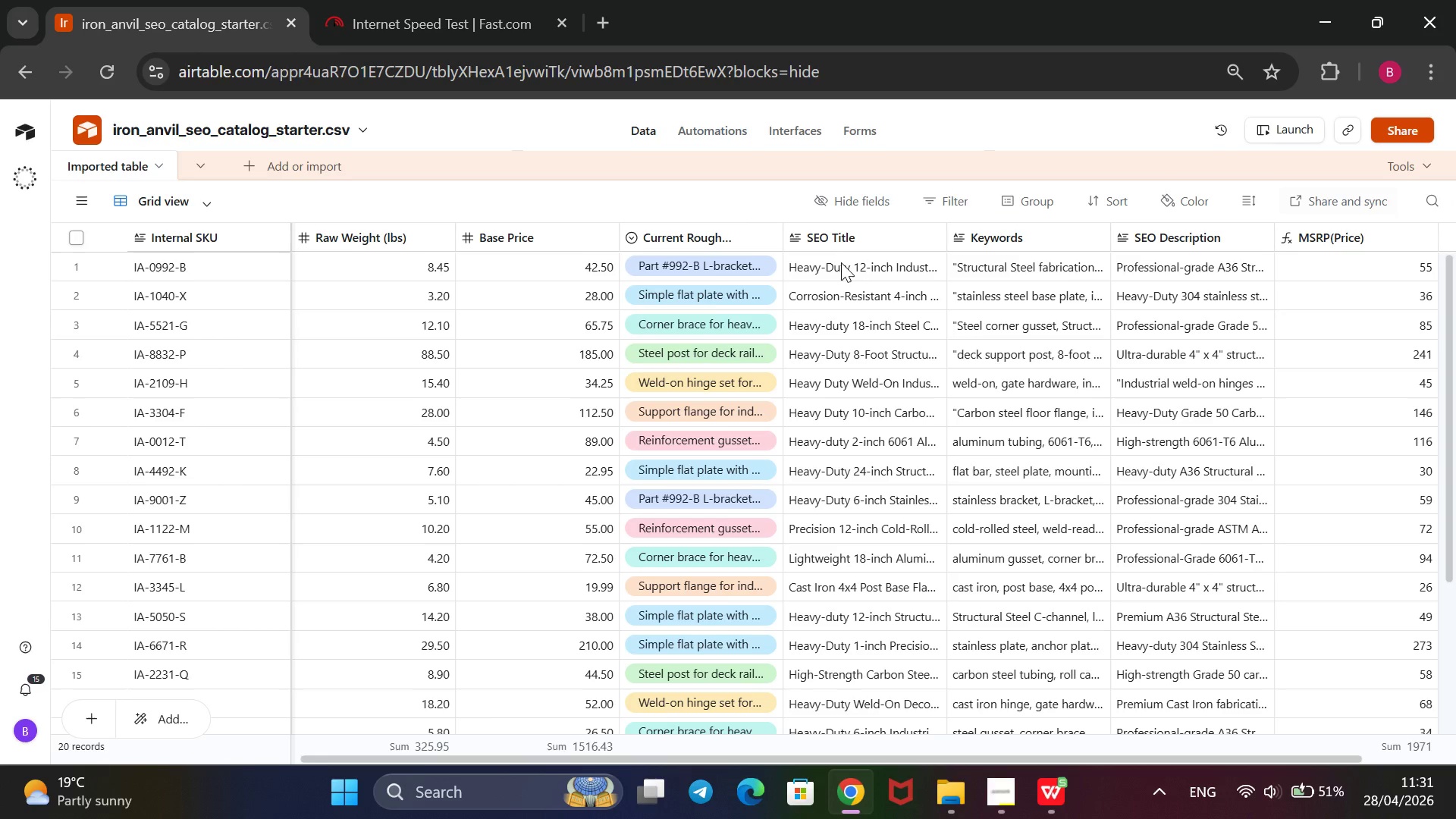 
scroll: coordinate [514, 300], scroll_direction: up, amount: 6.0
 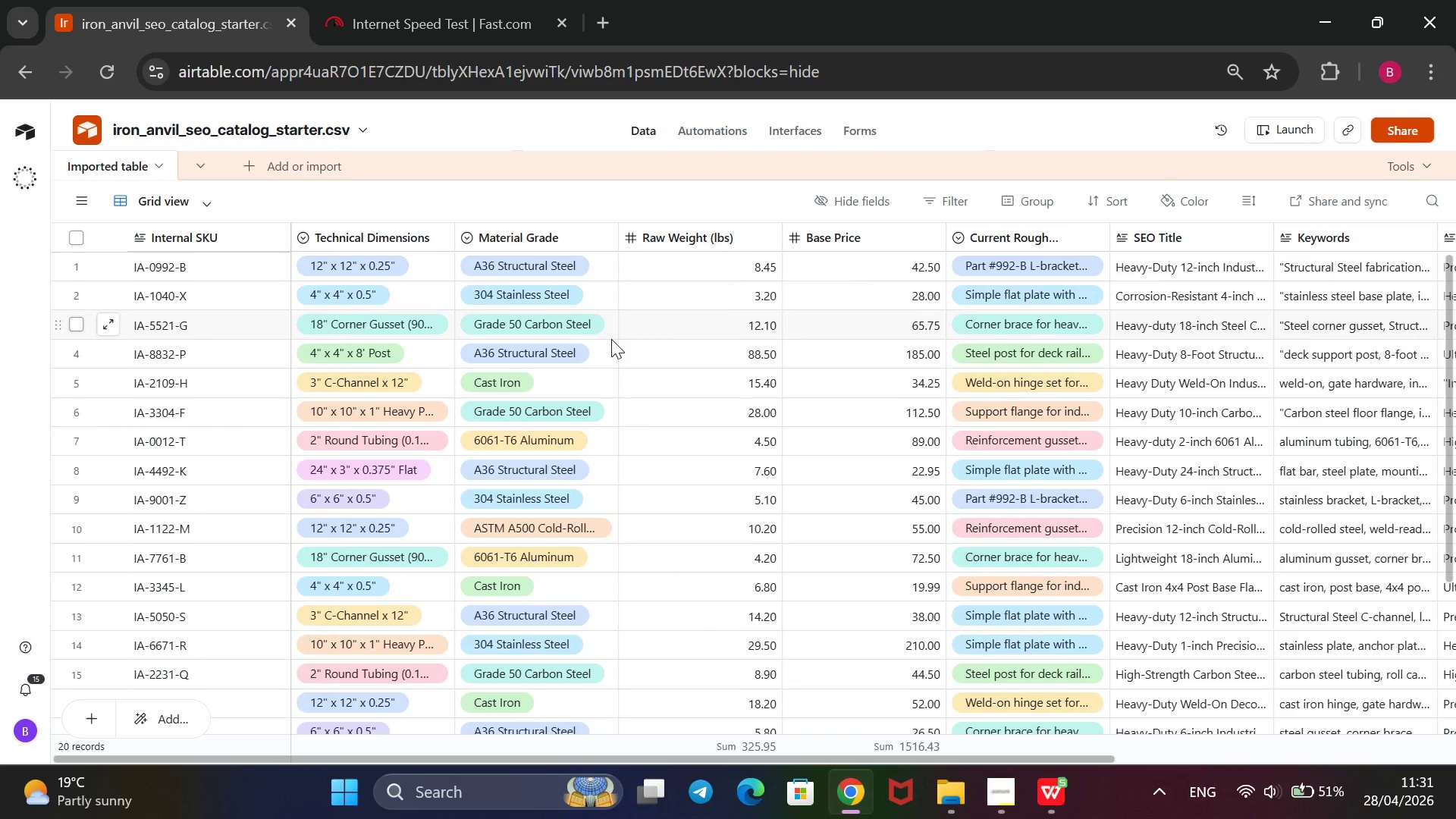 
scroll: coordinate [612, 339], scroll_direction: down, amount: 17.0
 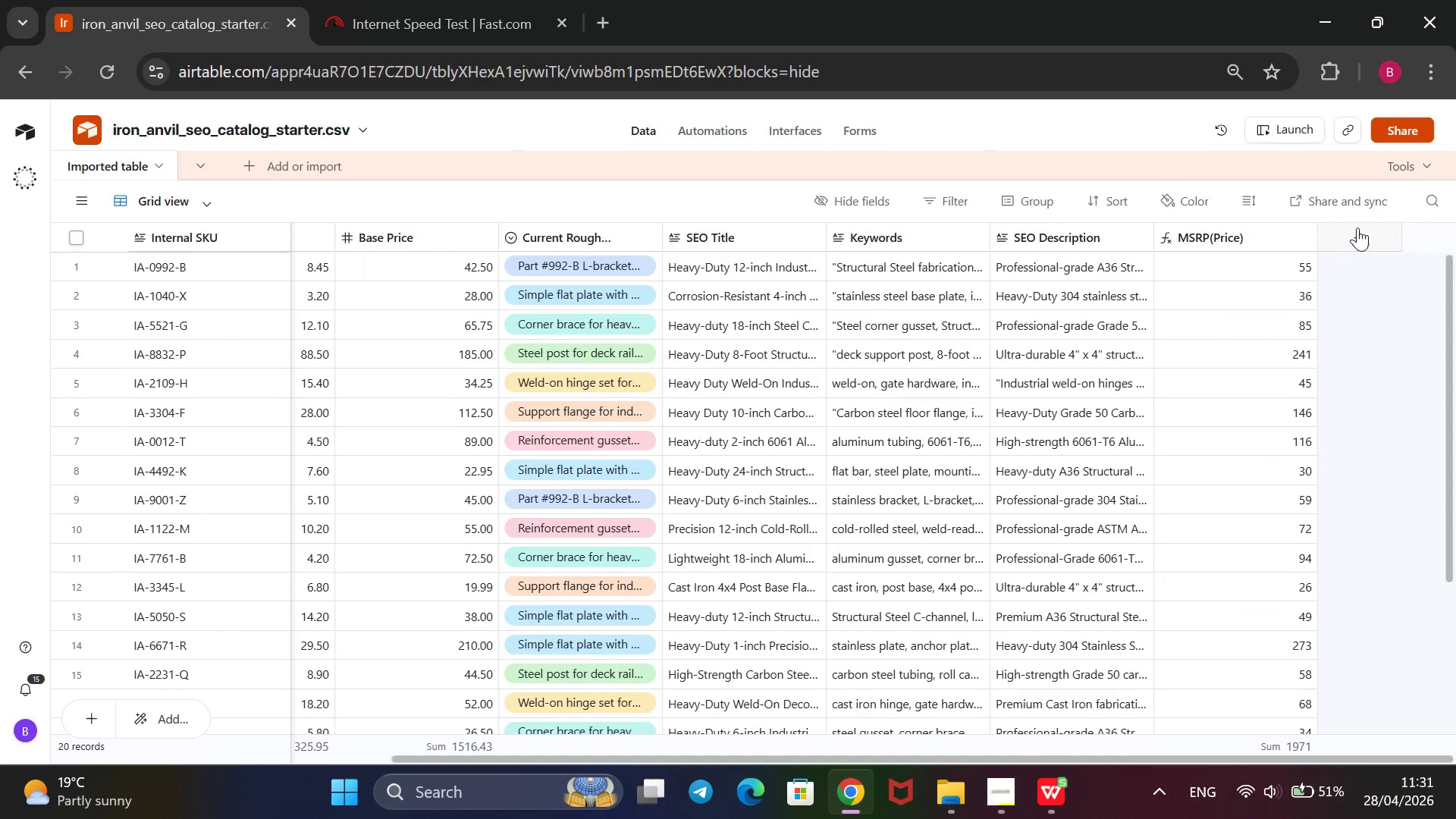 
left_click([1357, 228])
 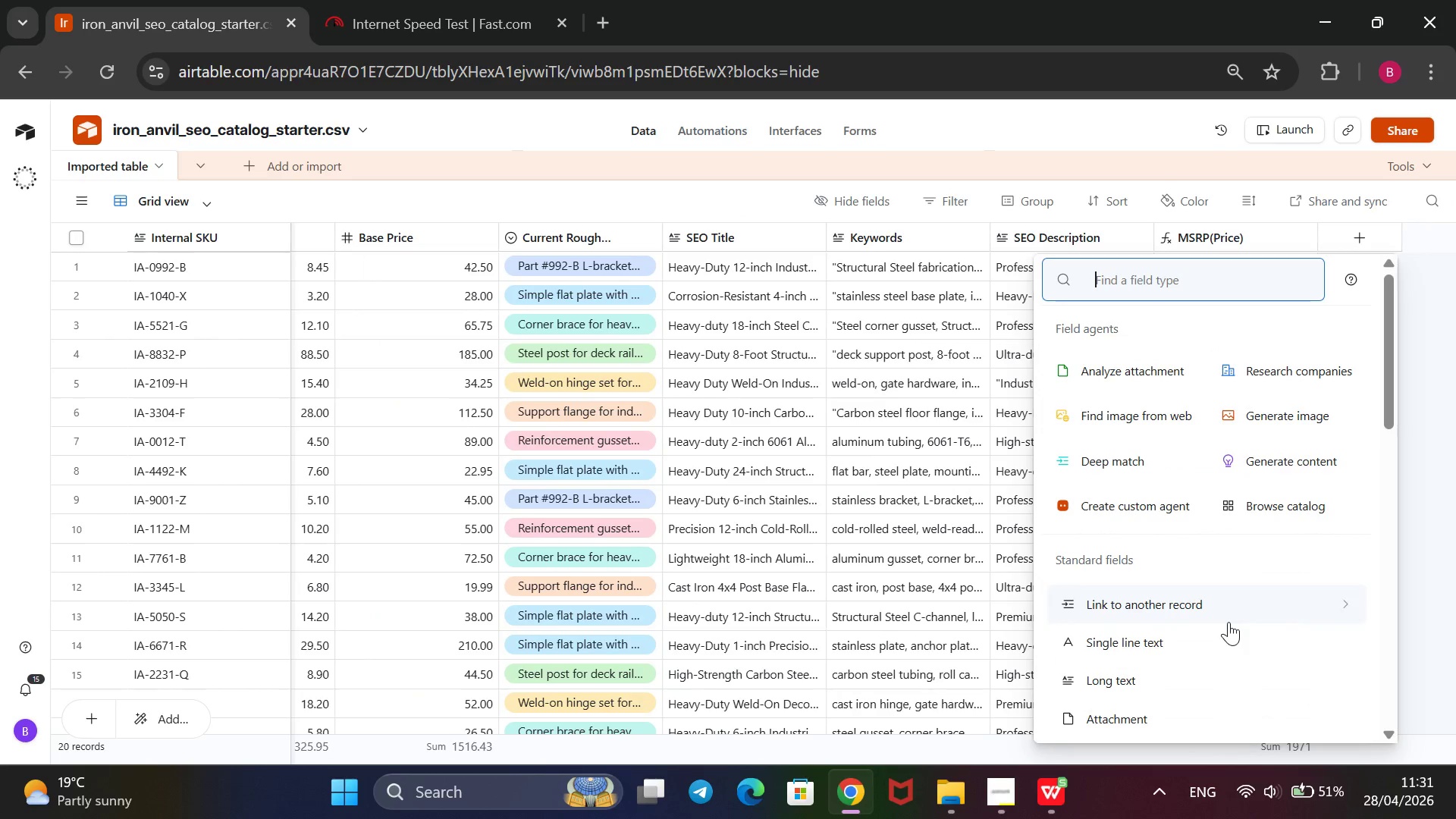 
left_click([1196, 656])
 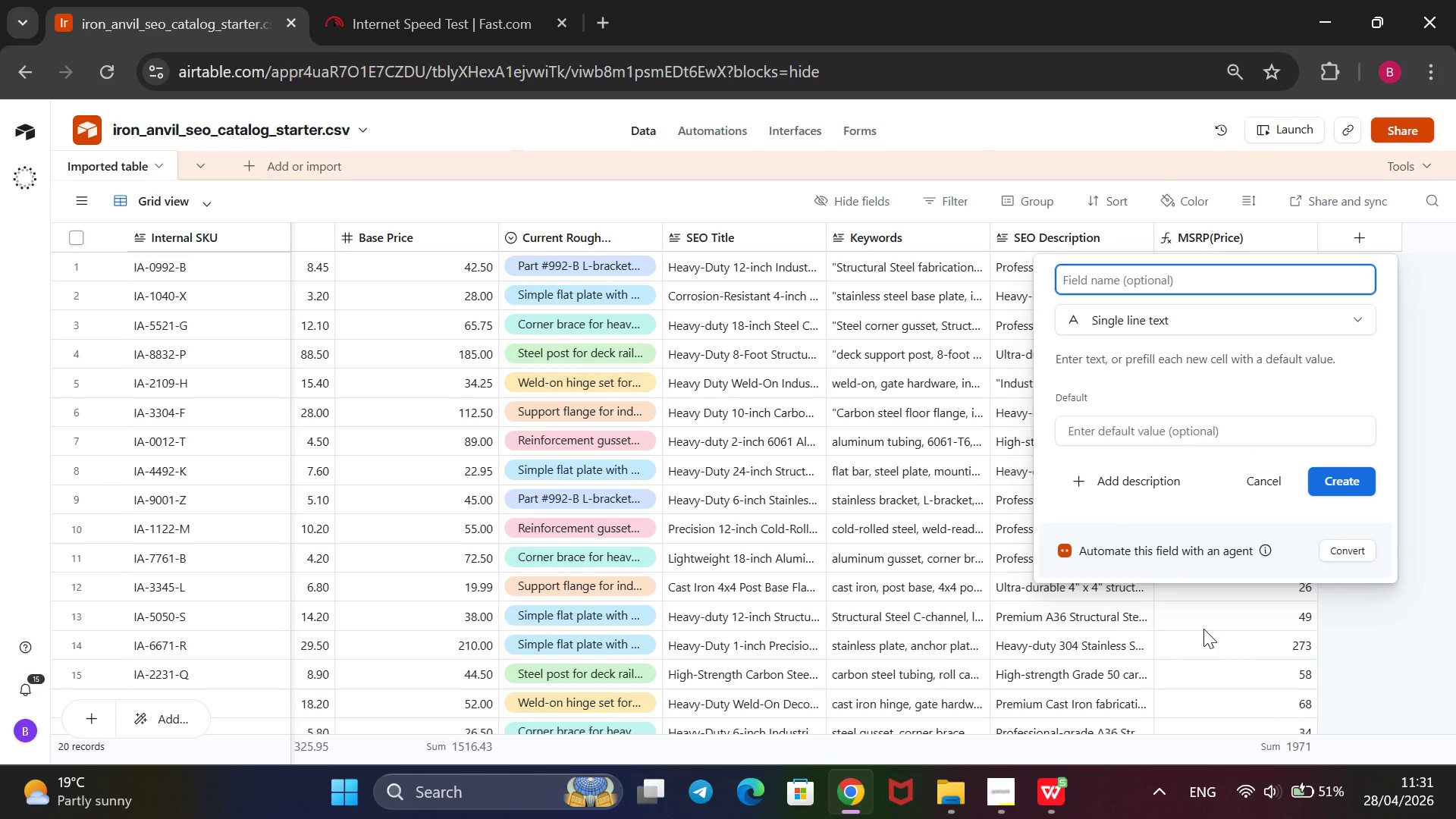 
wait(8.16)
 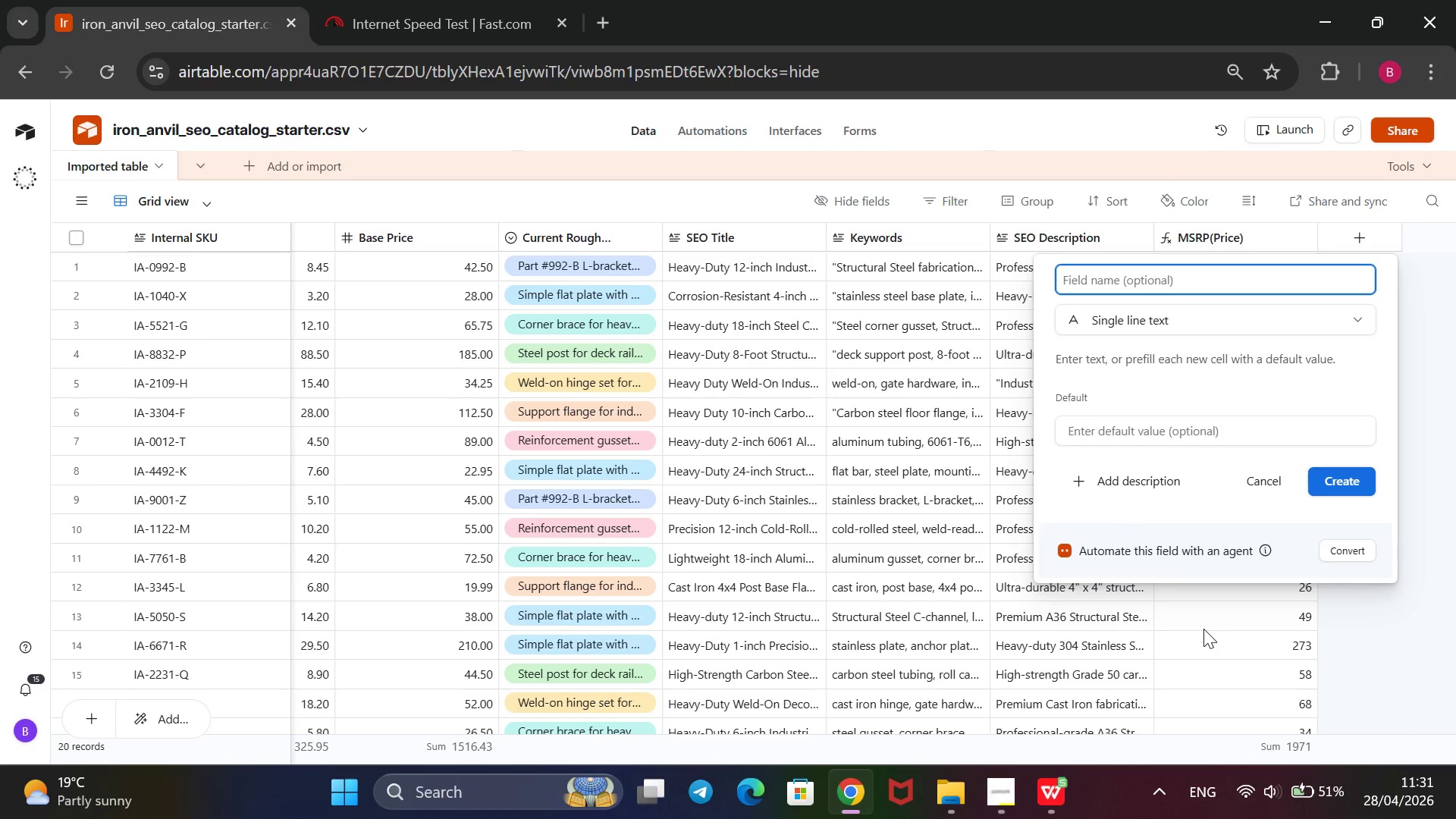 
type(Materia )
key(Backspace)
type(n Specs)
 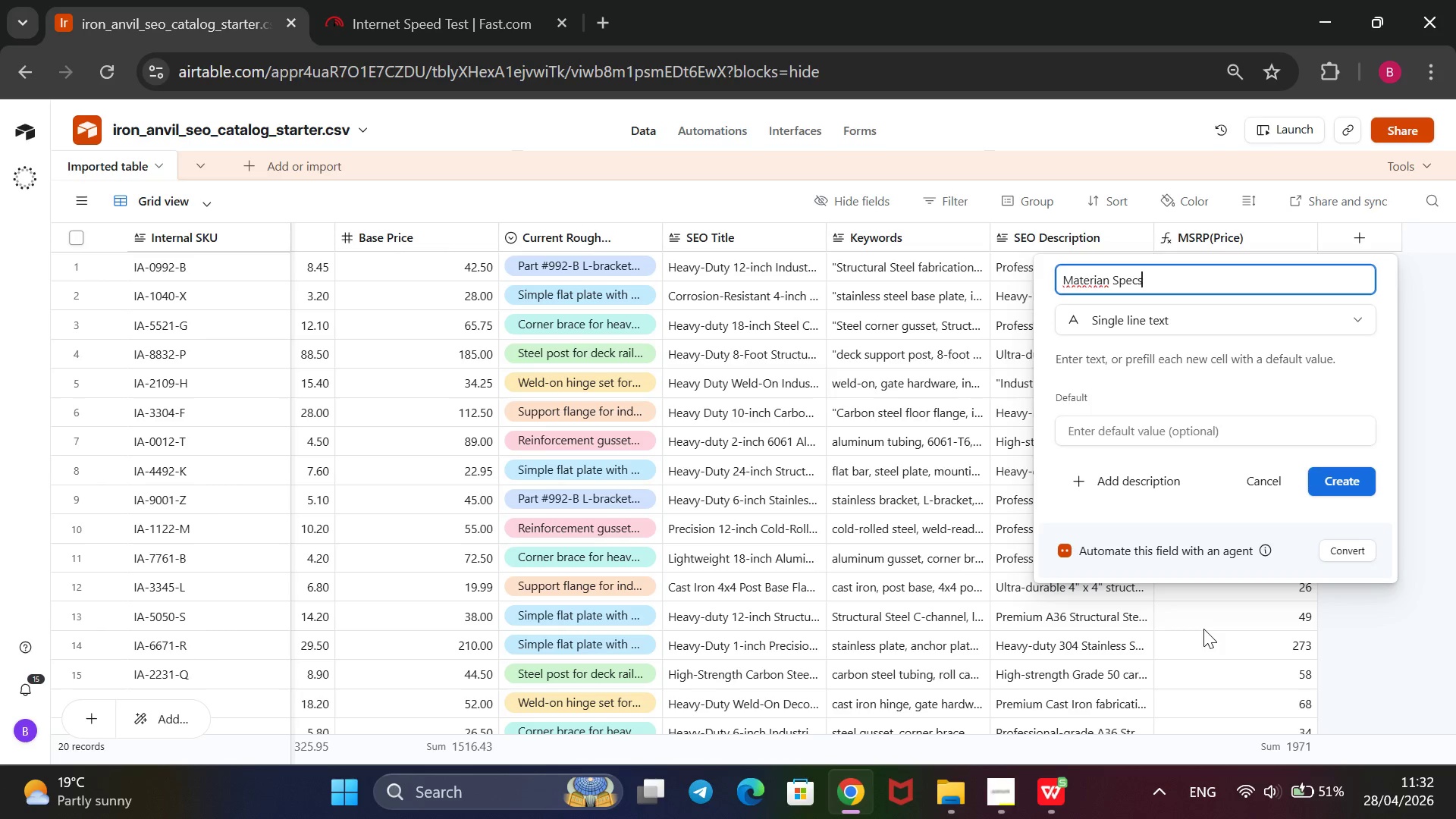 
key(ArrowLeft)
 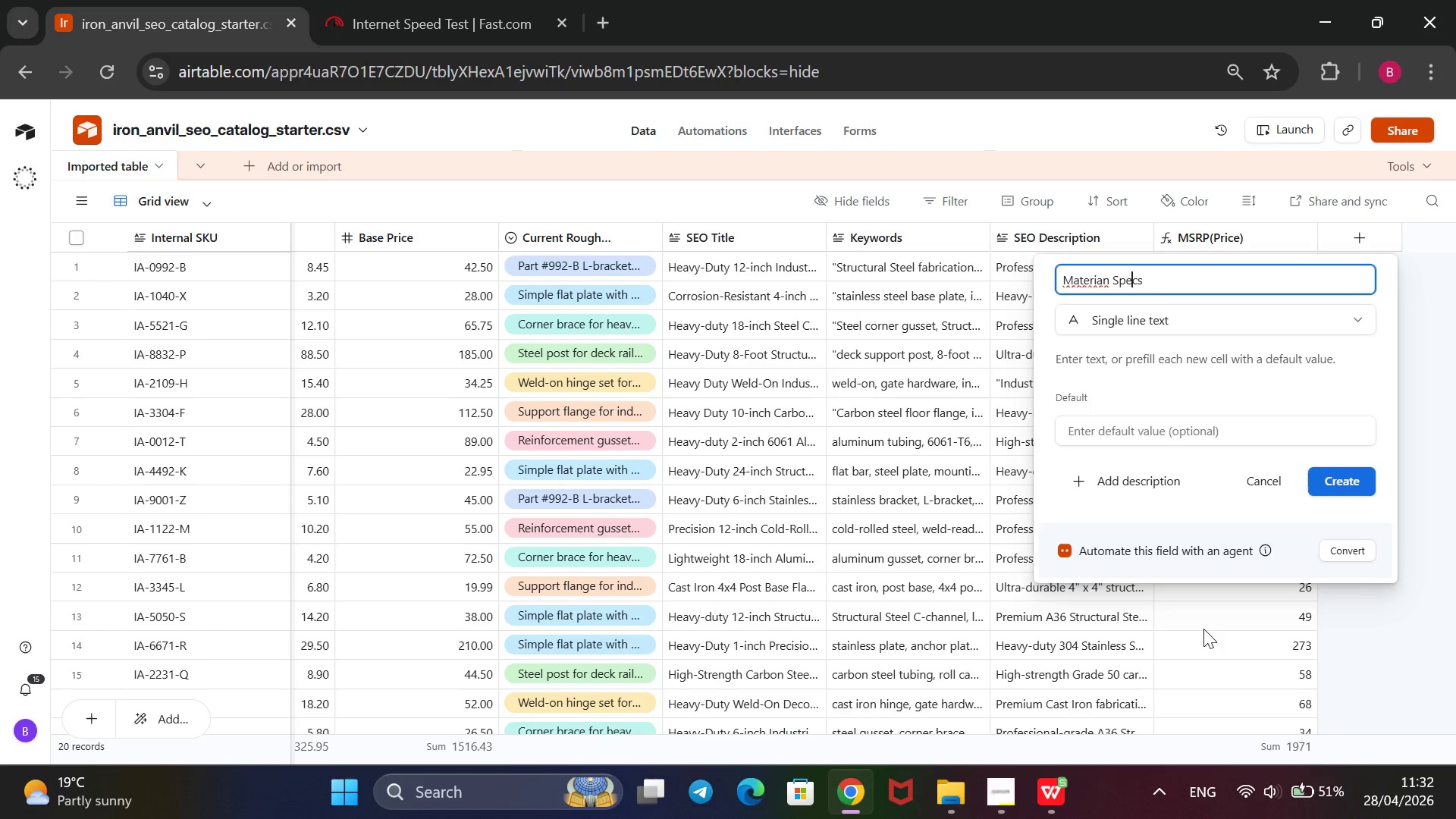 
key(ArrowLeft)
 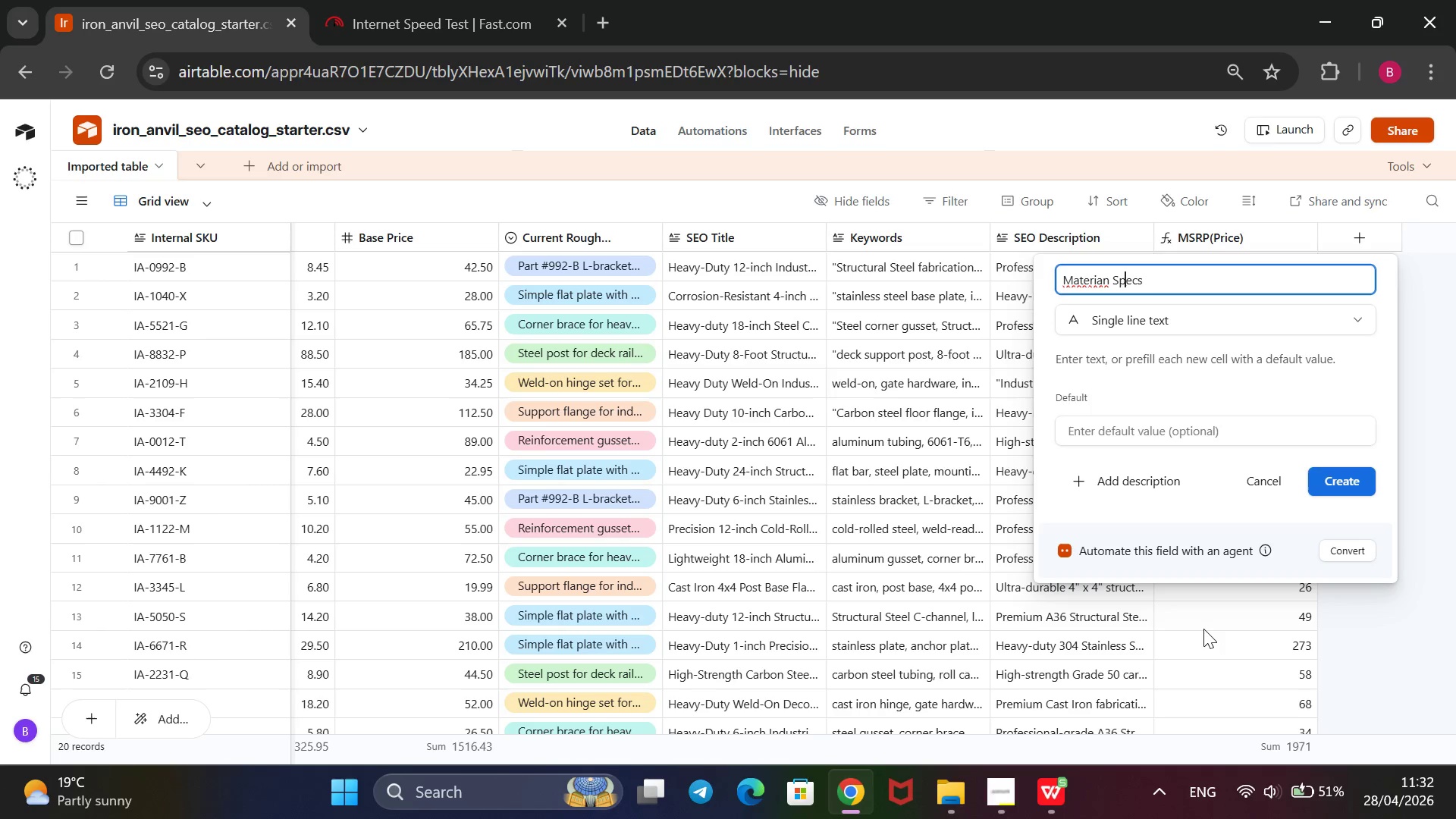 
key(ArrowLeft)
 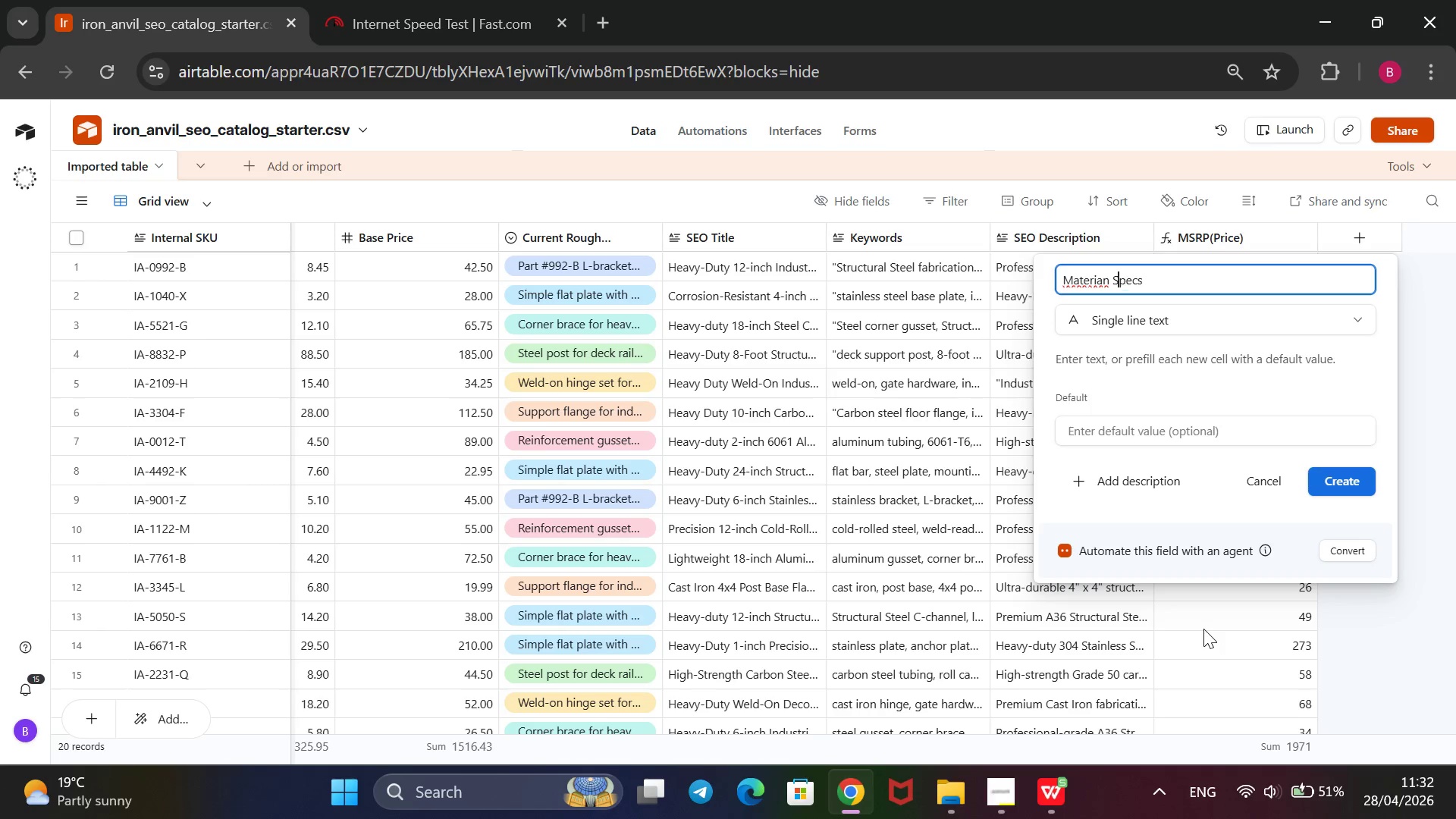 
key(ArrowLeft)
 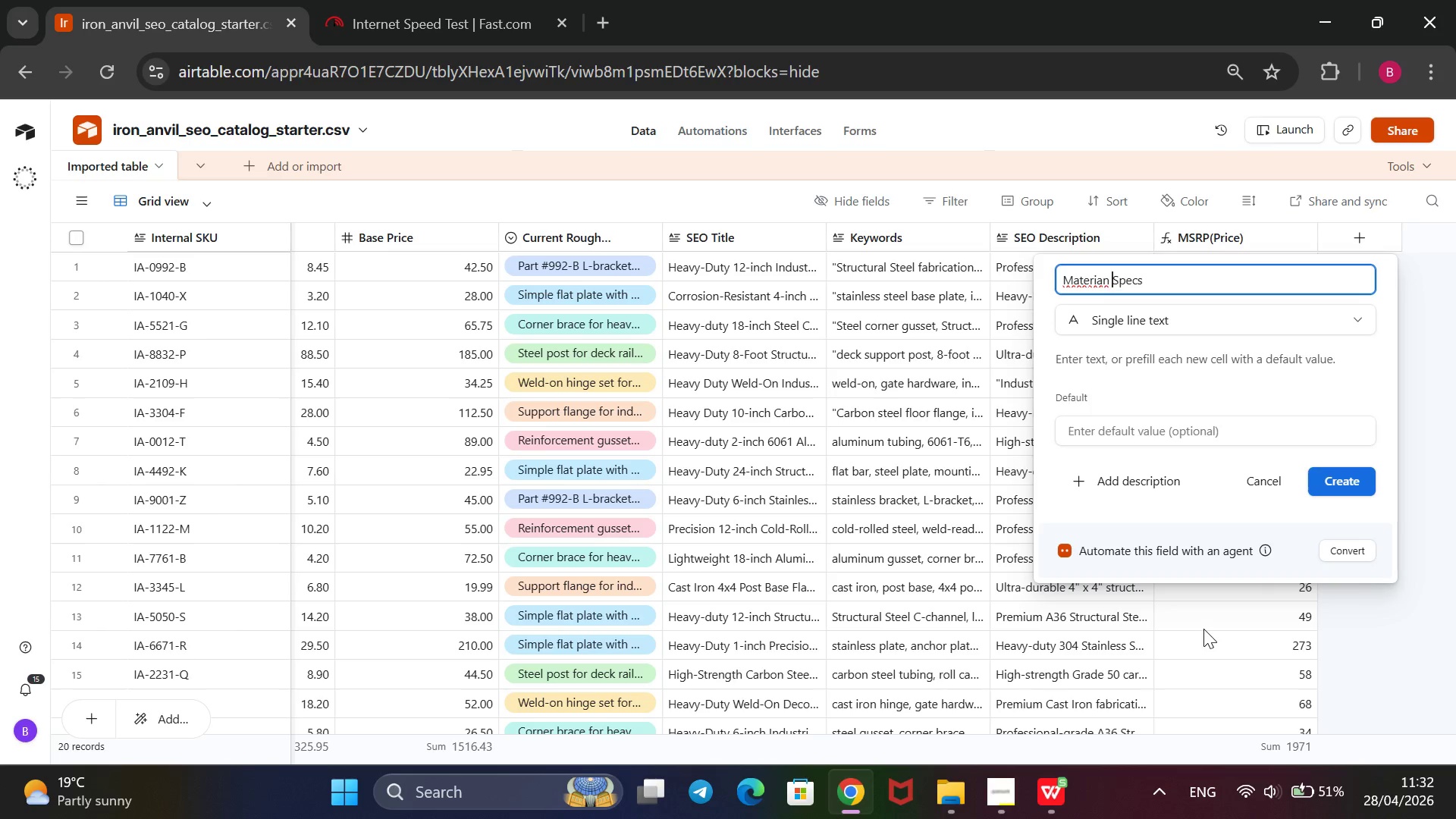 
key(ArrowLeft)
 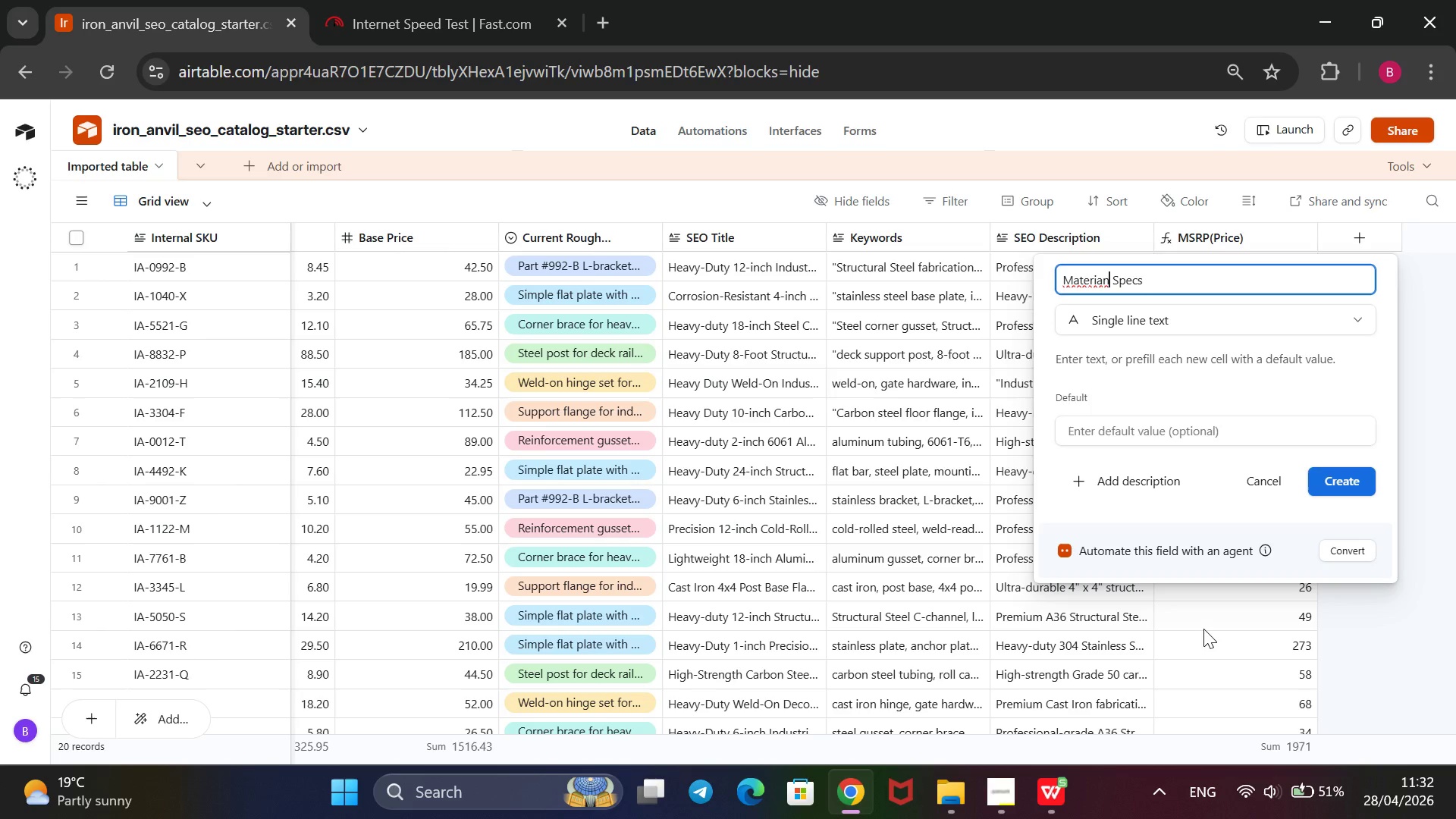 
key(ArrowLeft)
 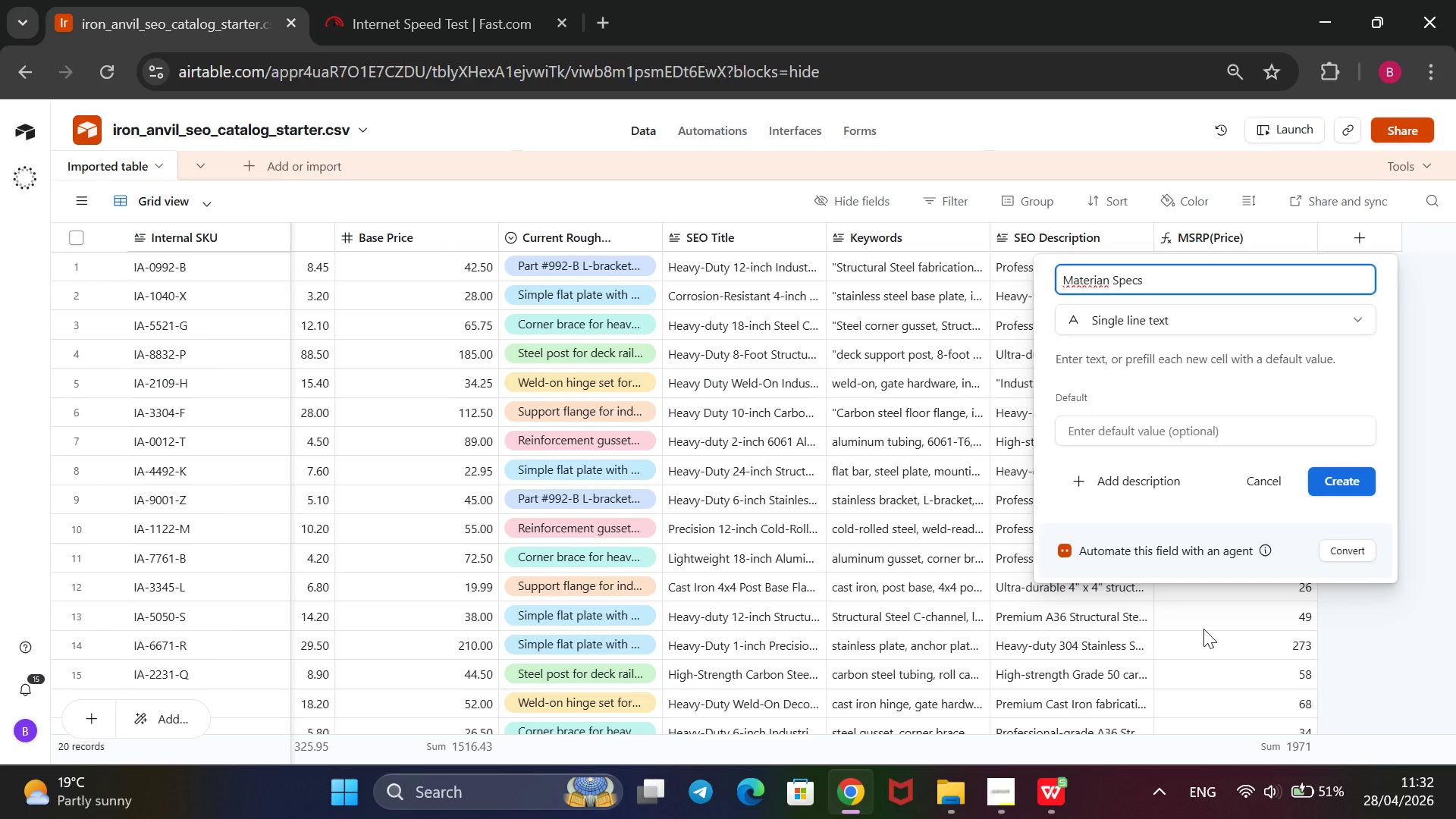 
key(Backspace)
 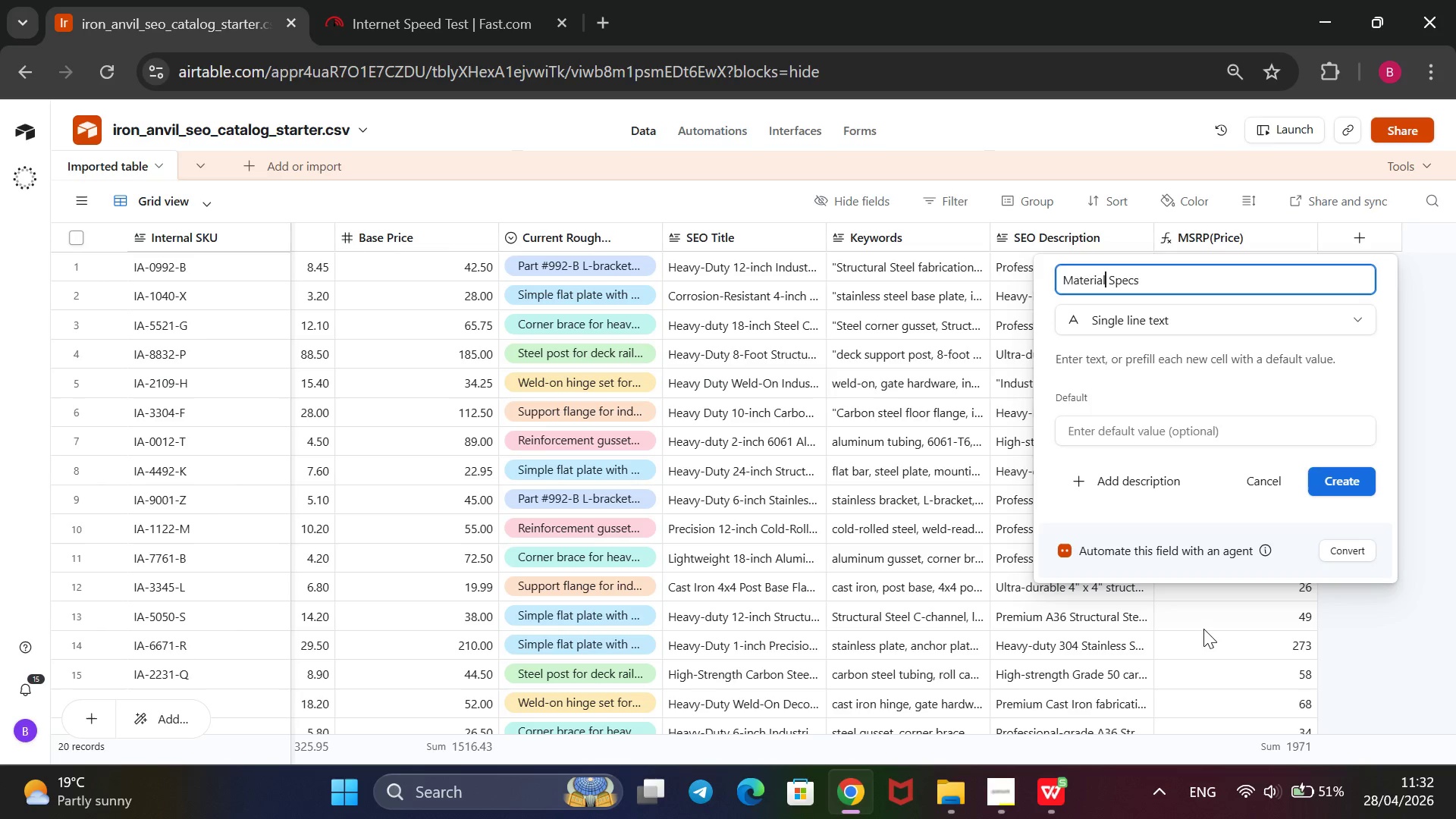 
key(L)
 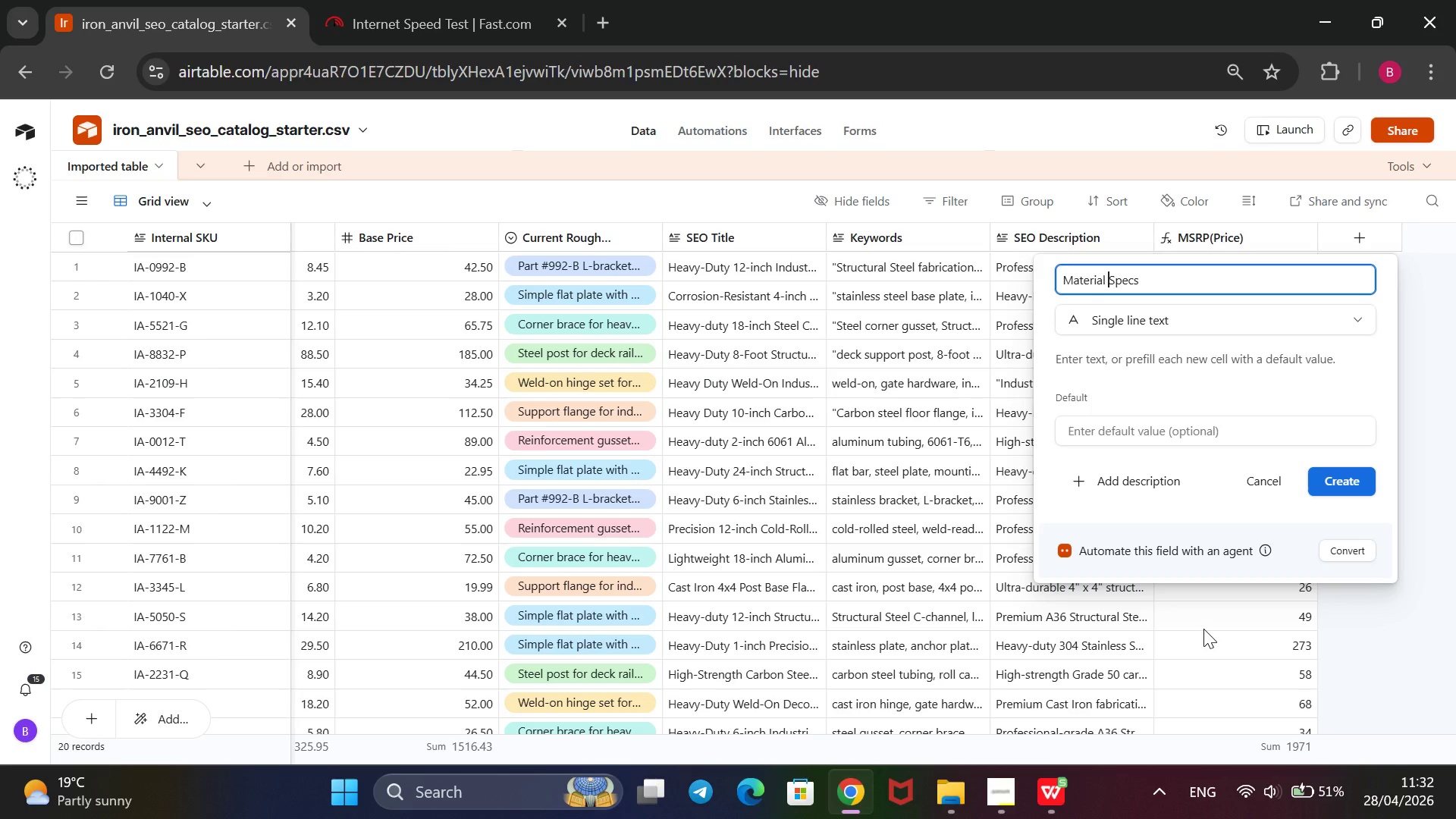 
key(ArrowRight)
 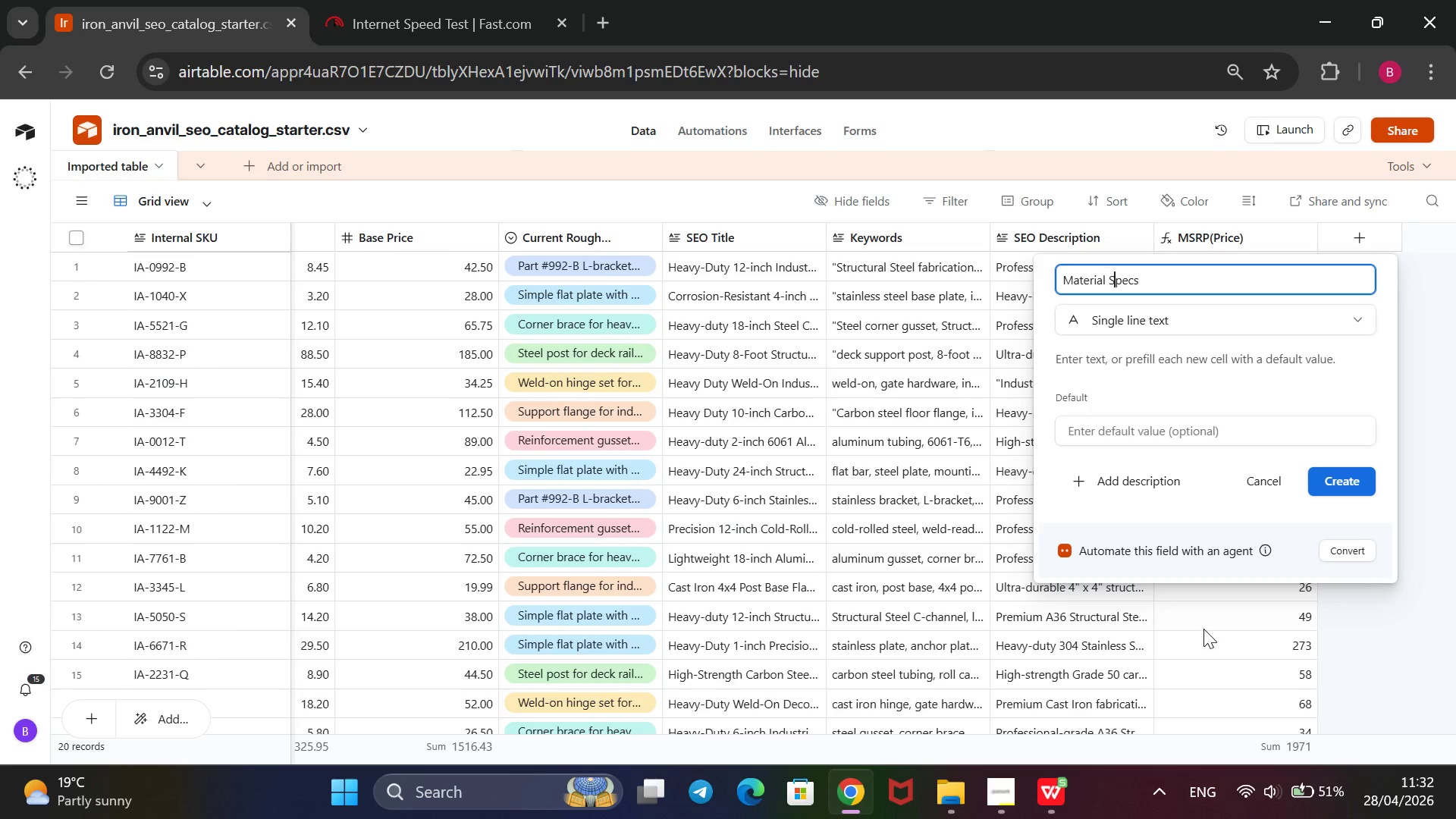 
key(ArrowRight)
 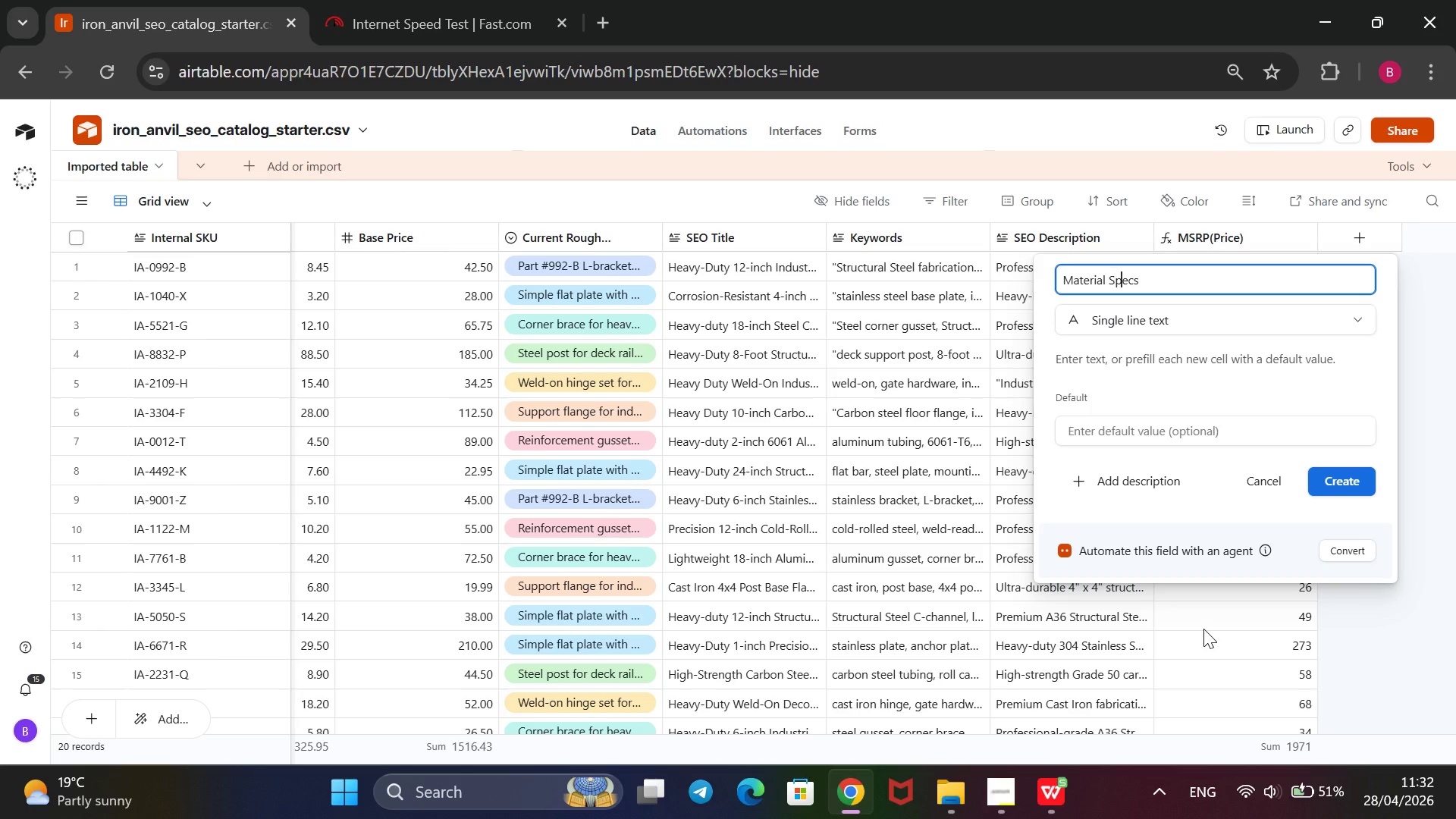 
key(ArrowRight)
 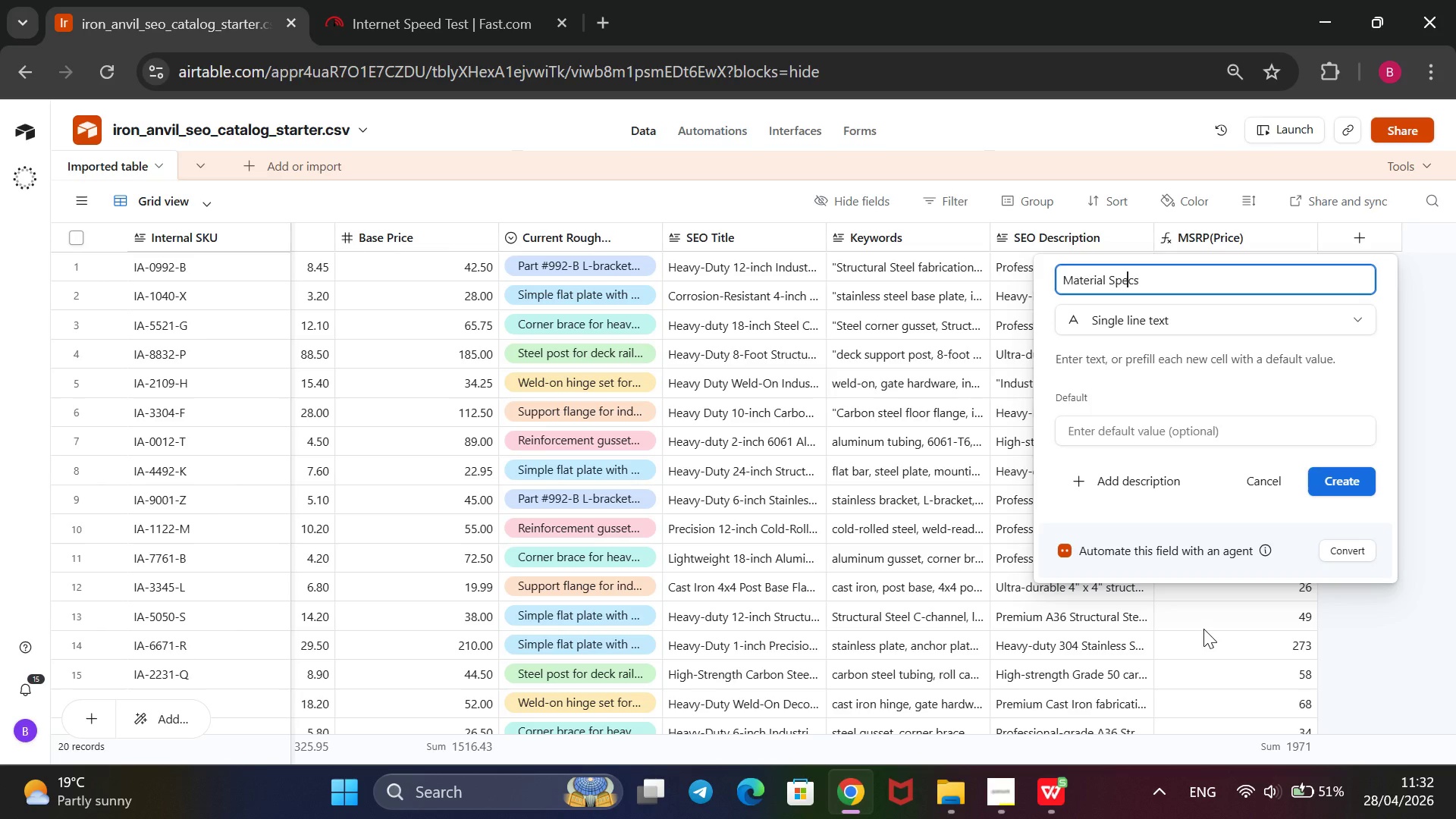 
key(ArrowRight)
 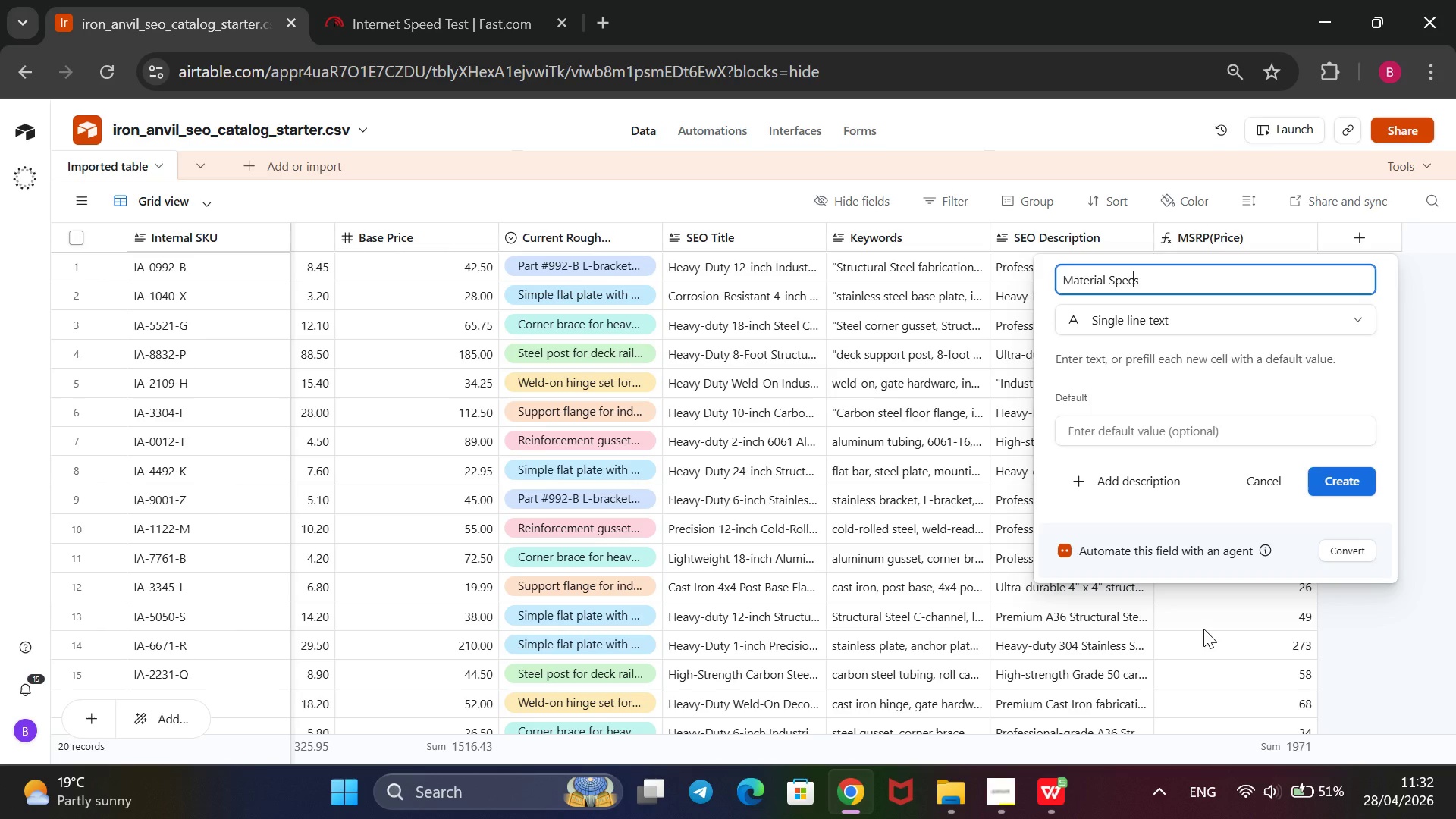 
key(ArrowRight)
 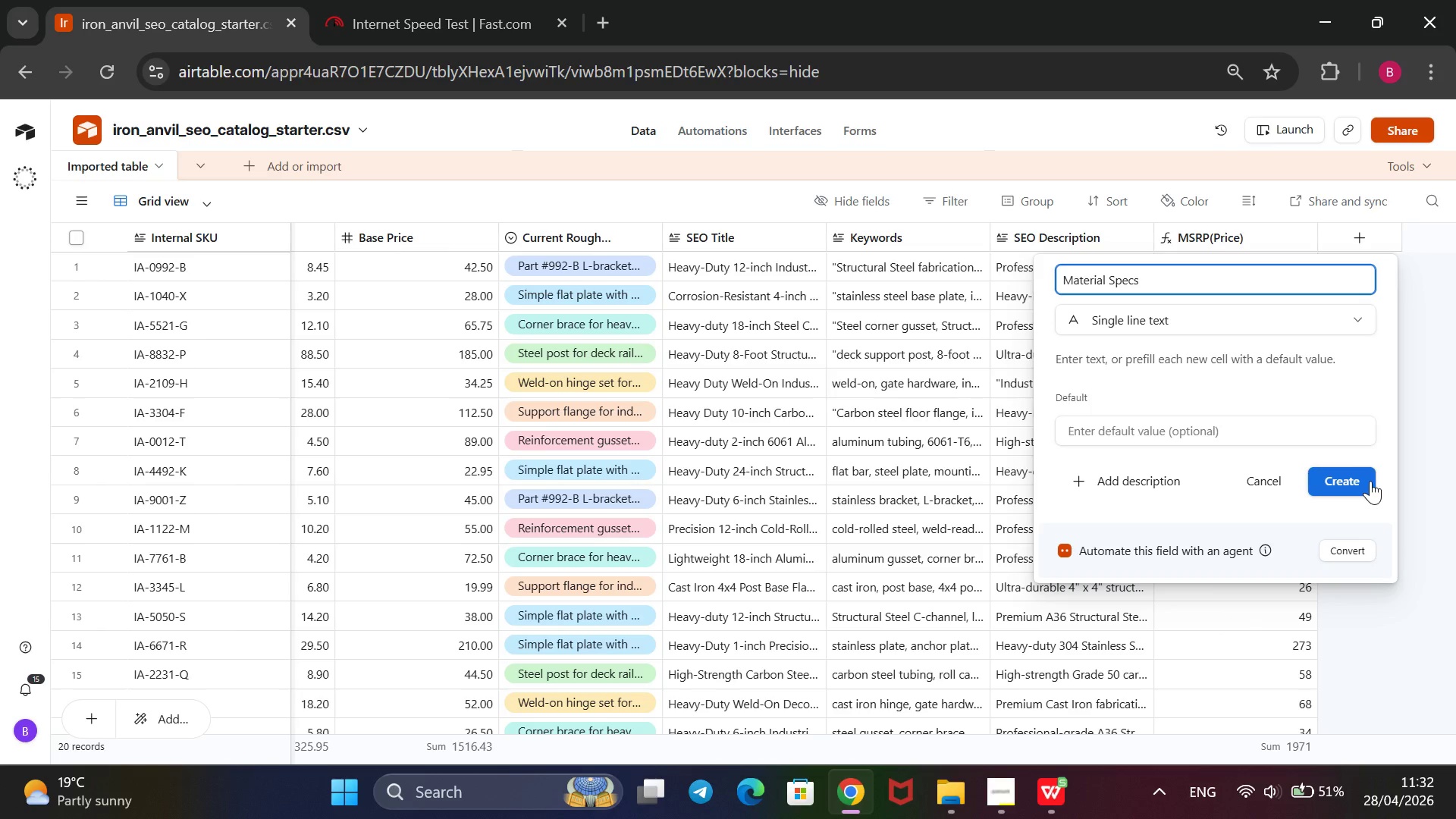 
left_click([1362, 481])
 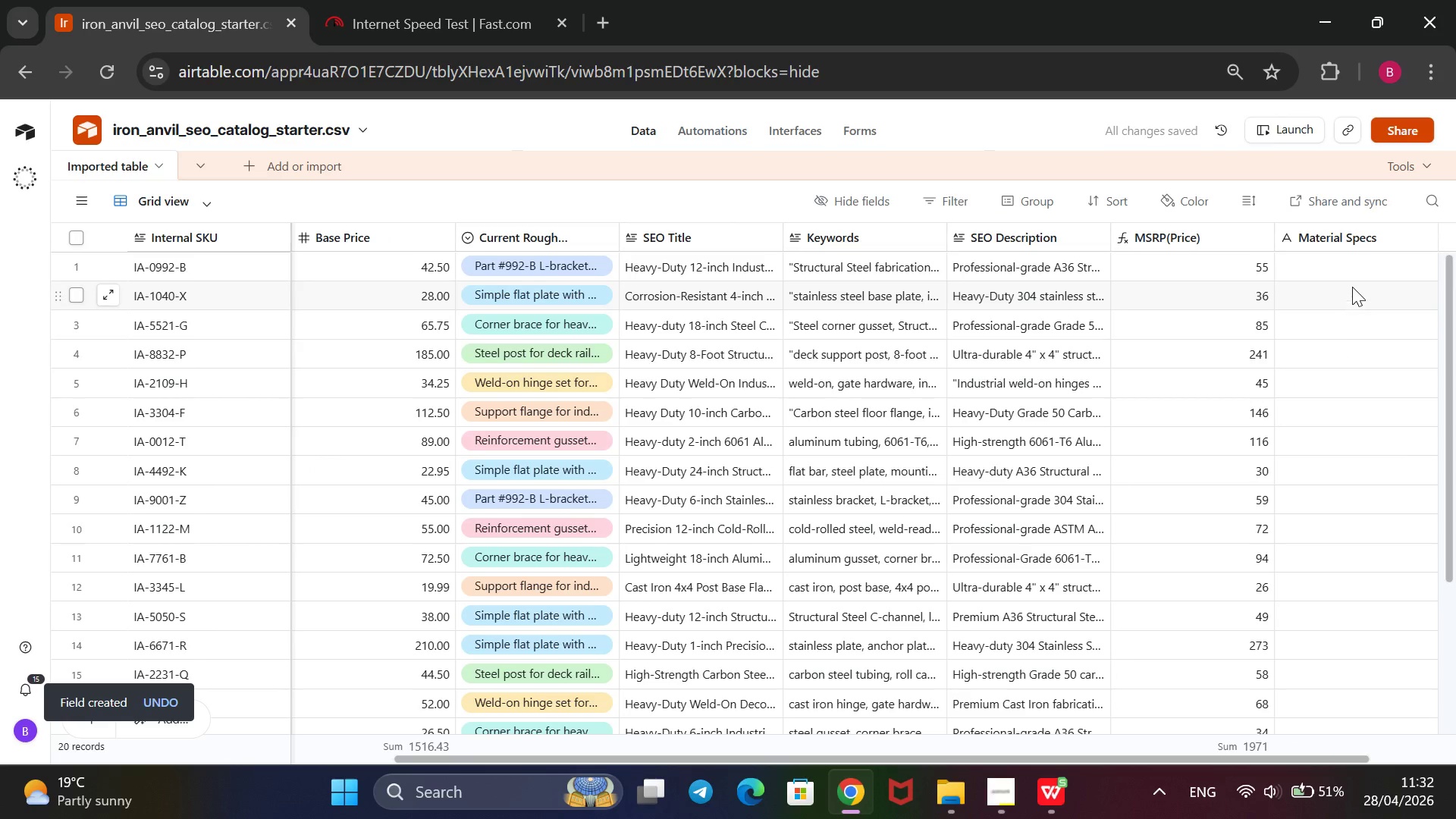 
left_click([1353, 272])
 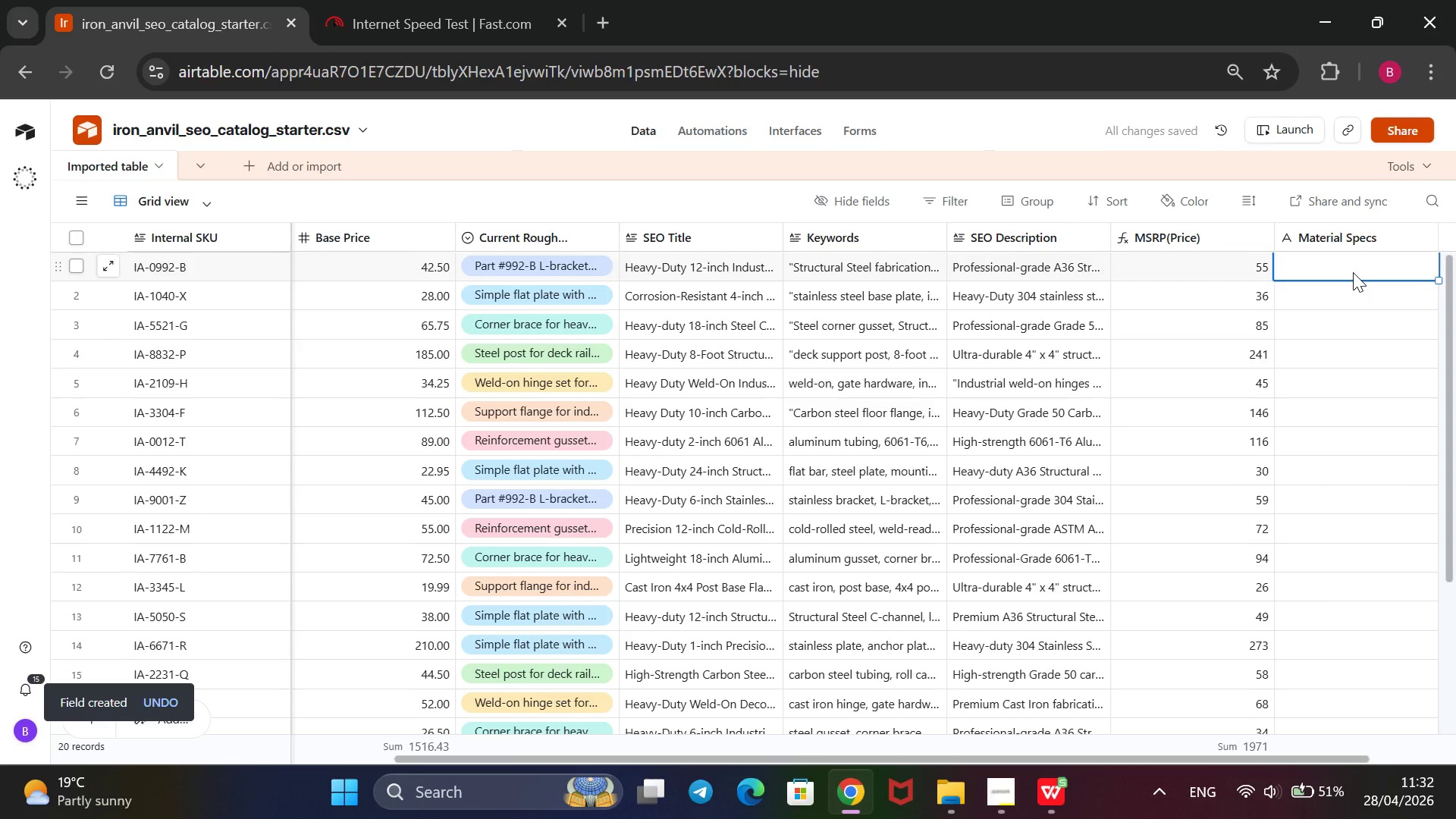 
type(@@)
 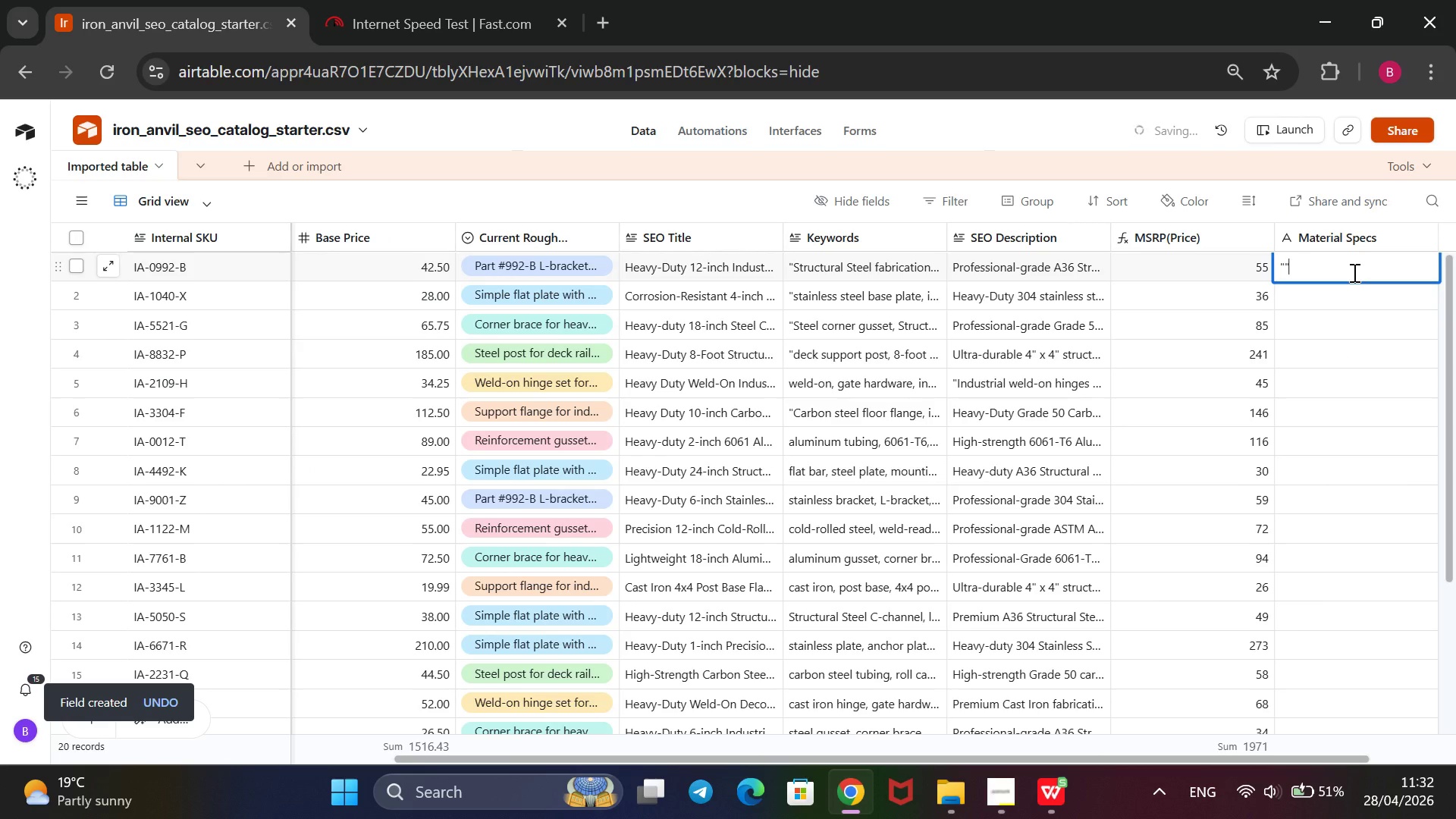 
key(ArrowLeft)
 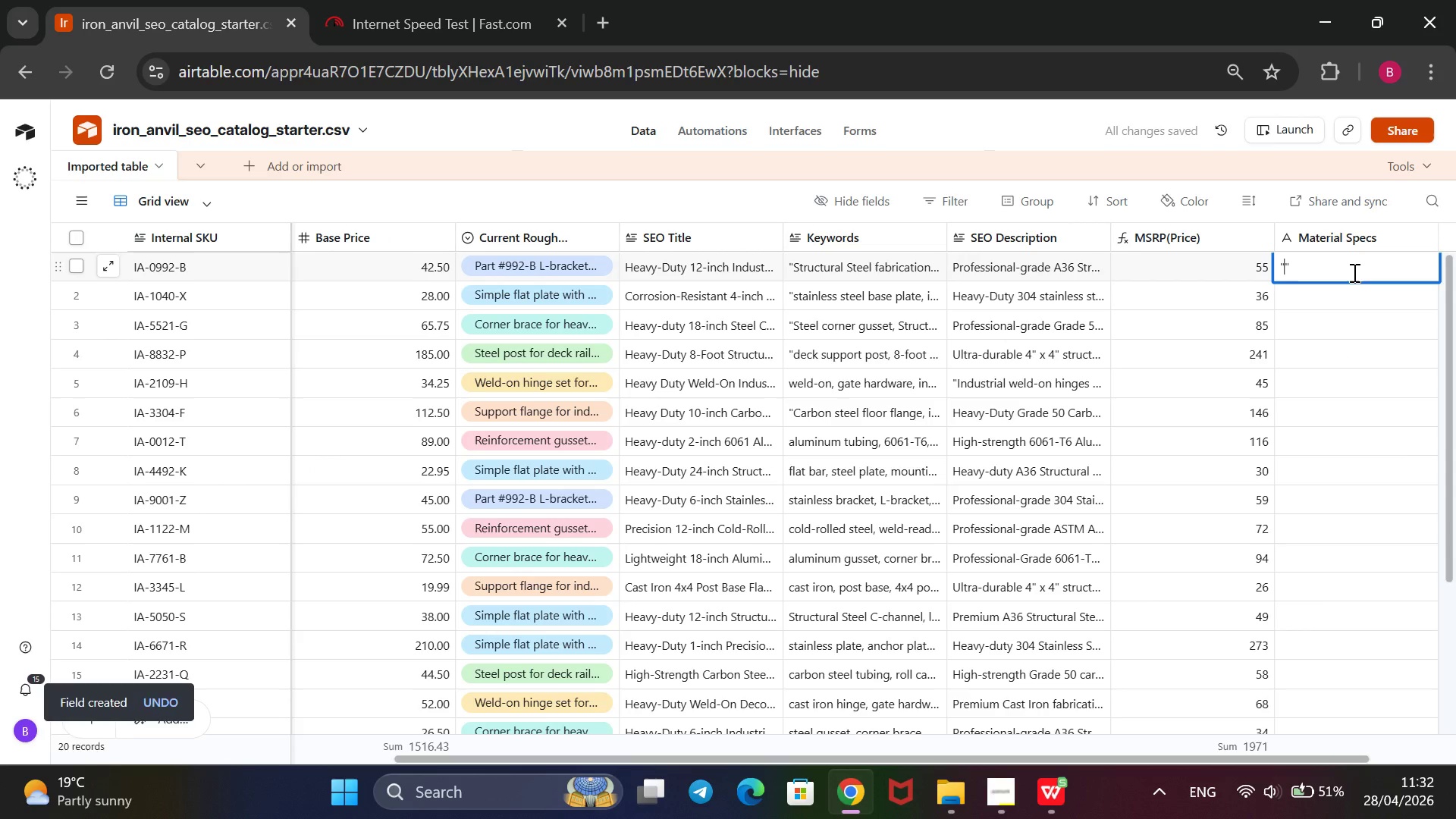 
wait(8.56)
 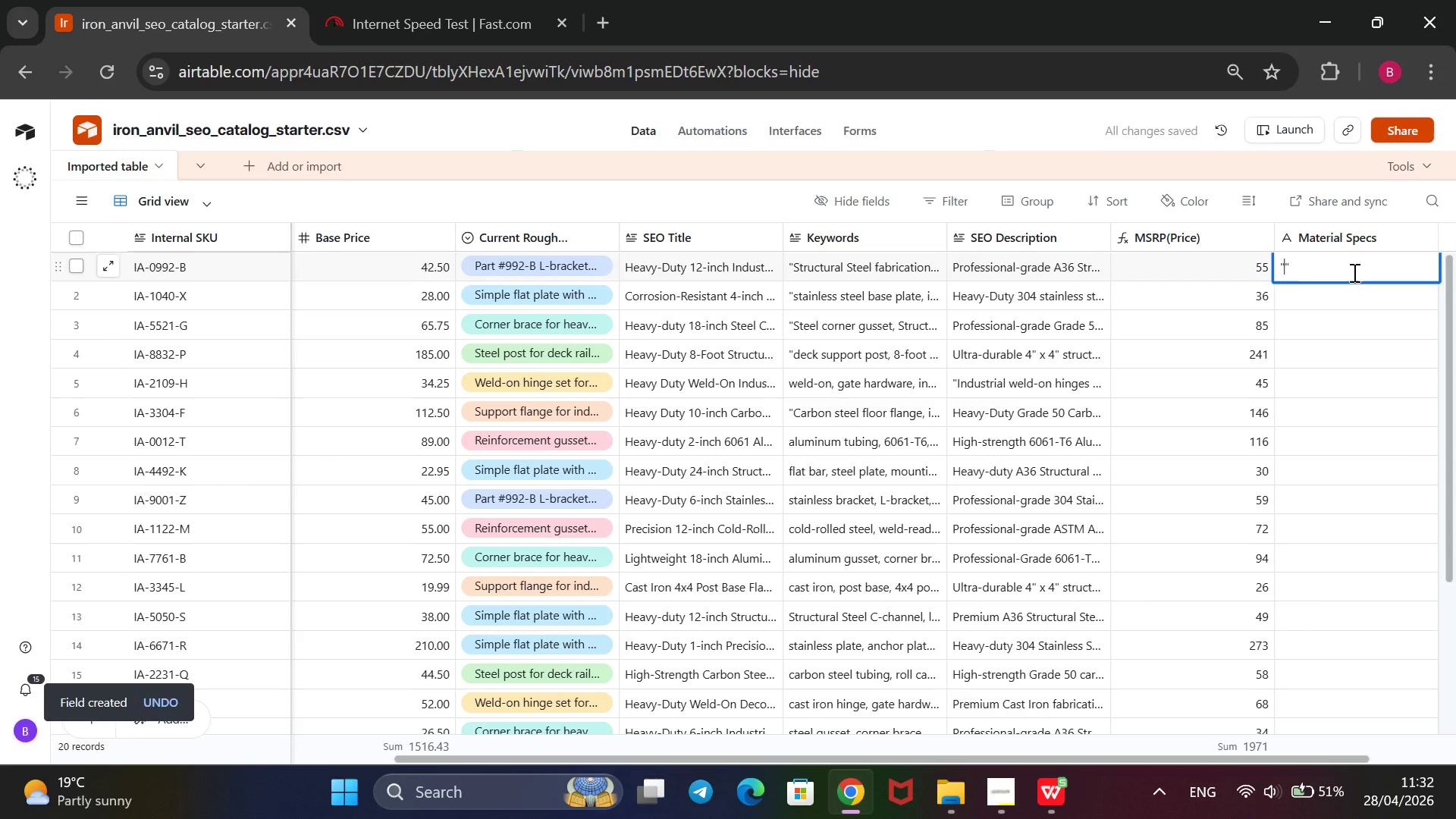 
type(150lb High-Carbon Steel; Rockwell Hadrne)
key(Backspace)
key(Backspace)
key(Backspace)
key(Backspace)
type(rdness 55-60; Polished Face)
 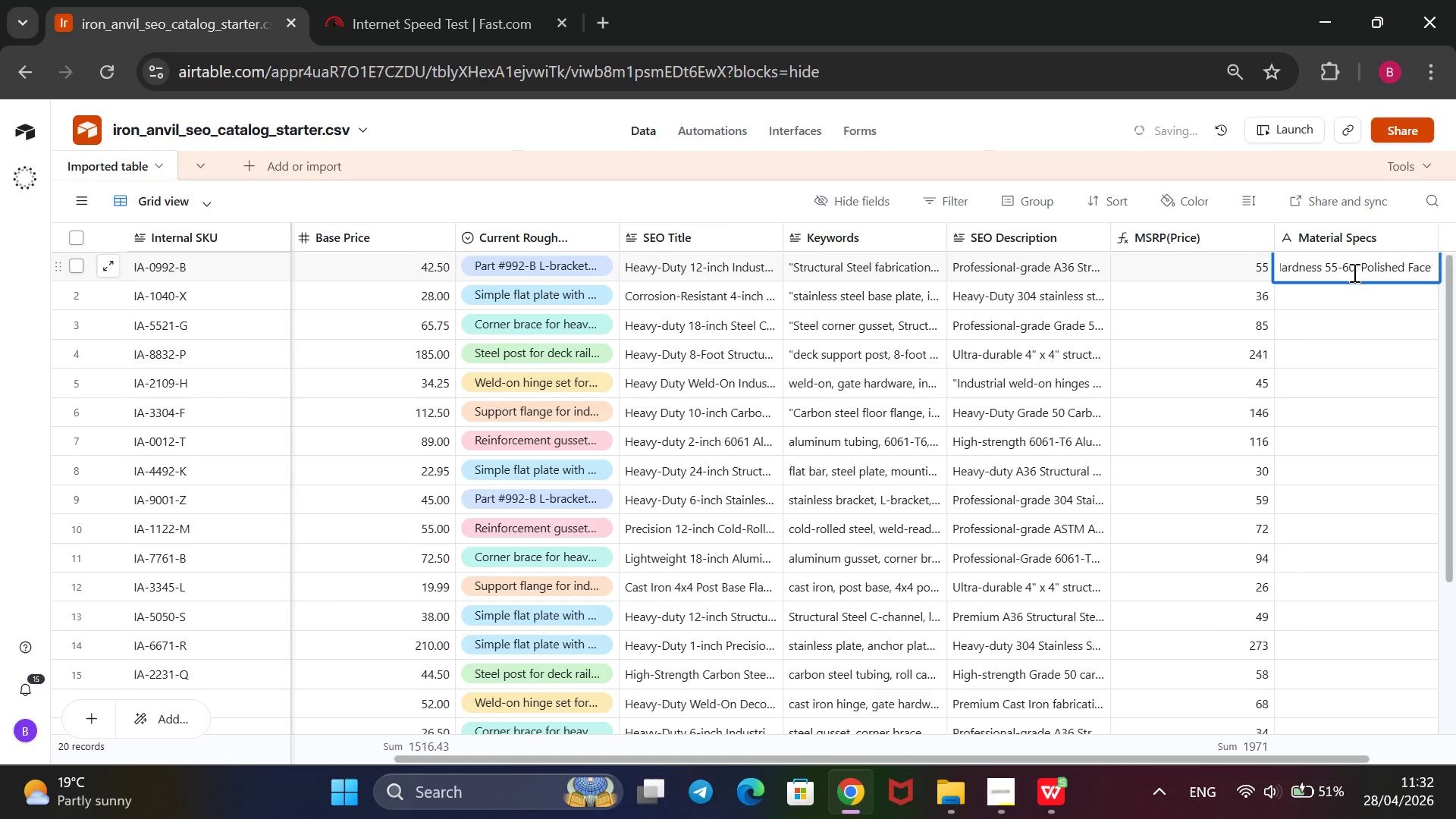 
key(Enter)
 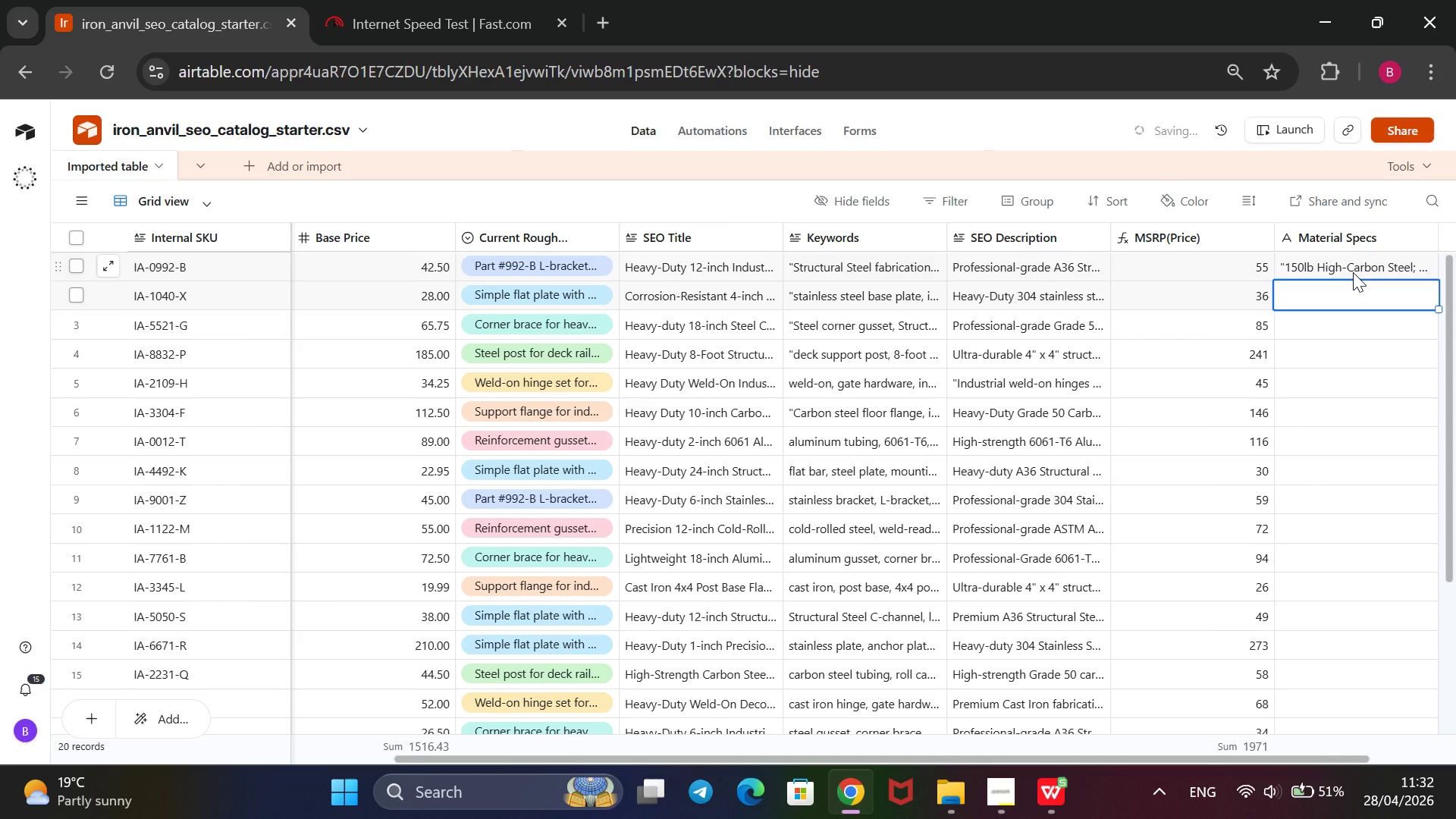 
type(@@)
 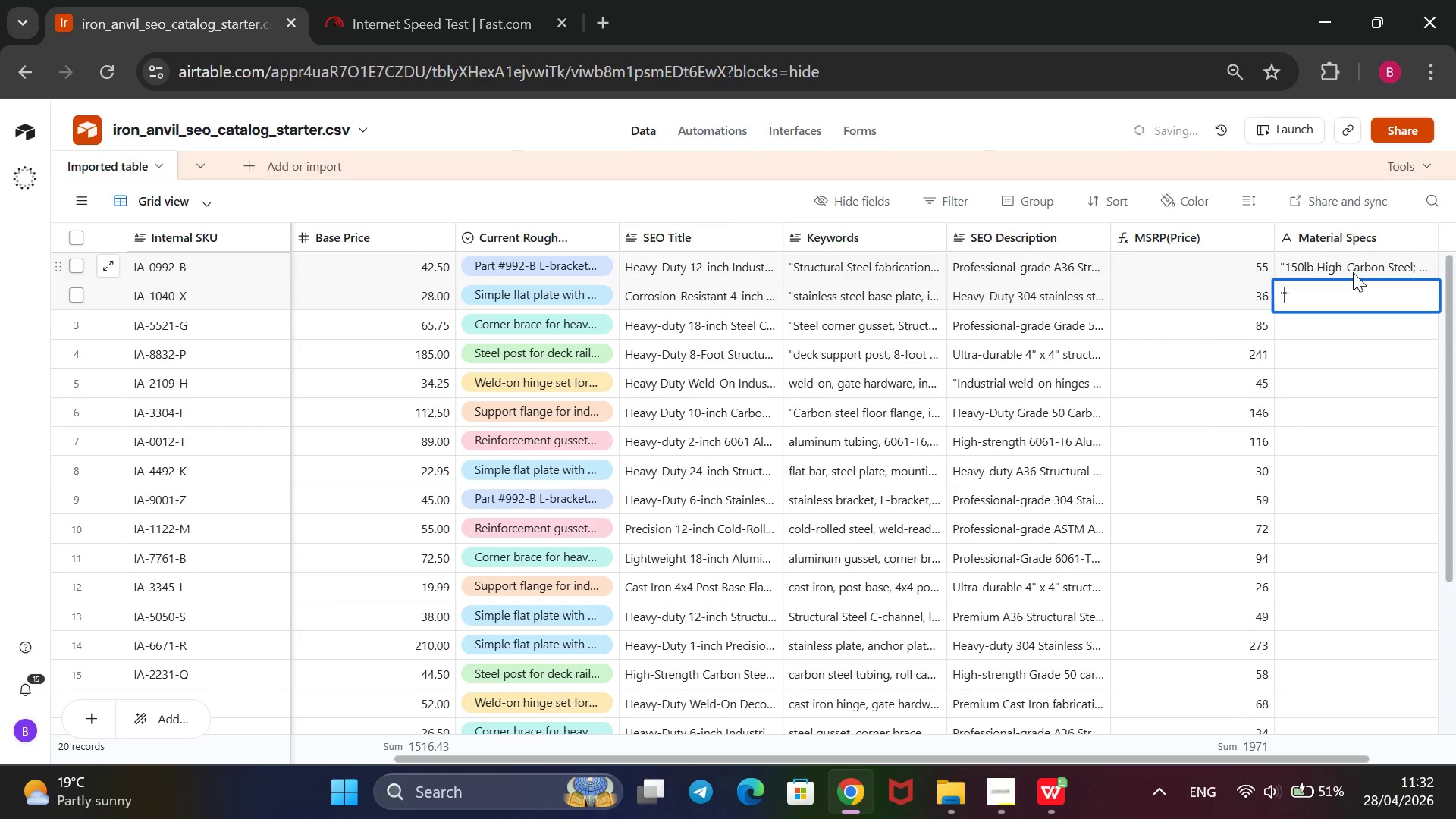 
 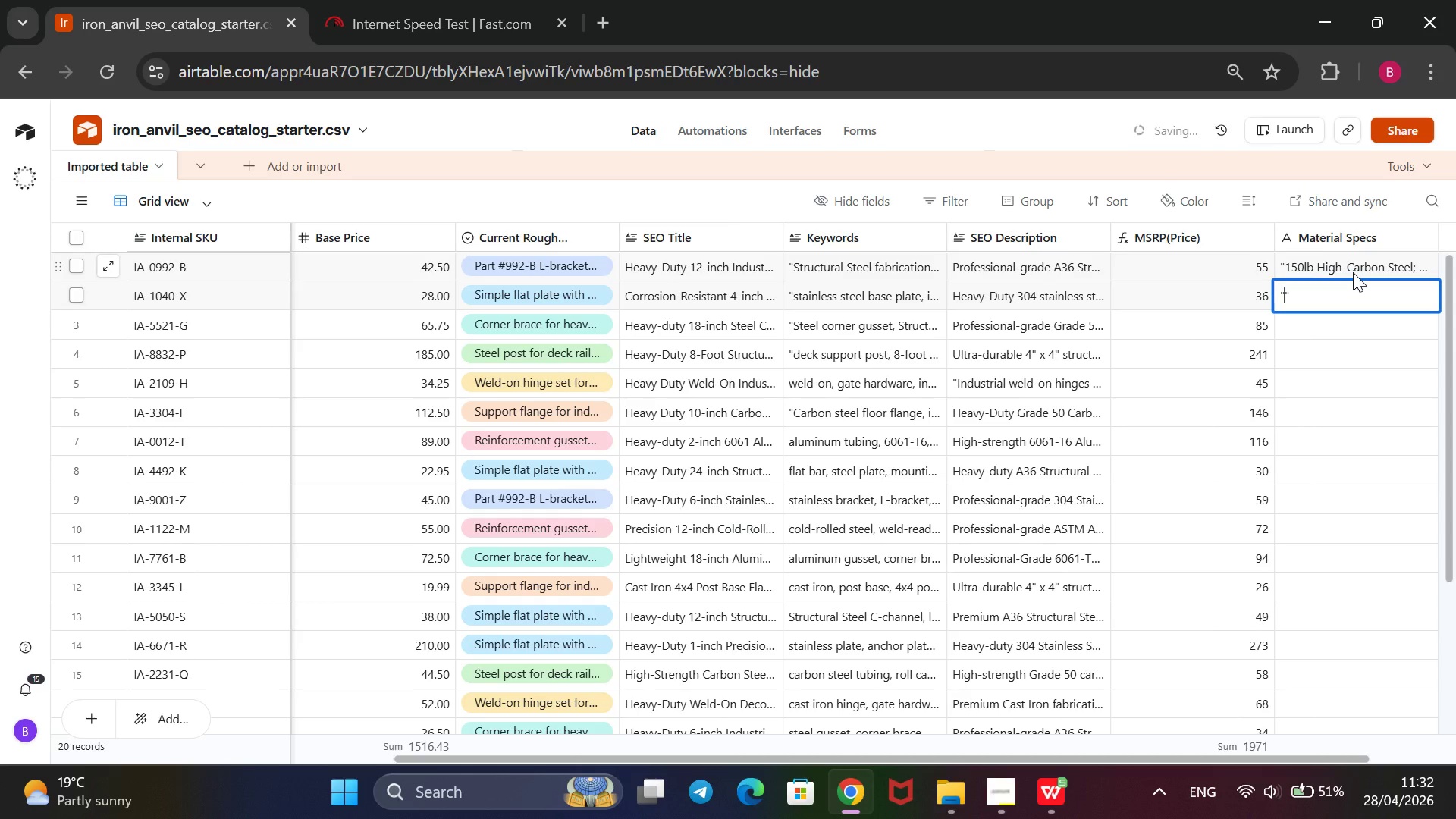 
key(ArrowLeft)
 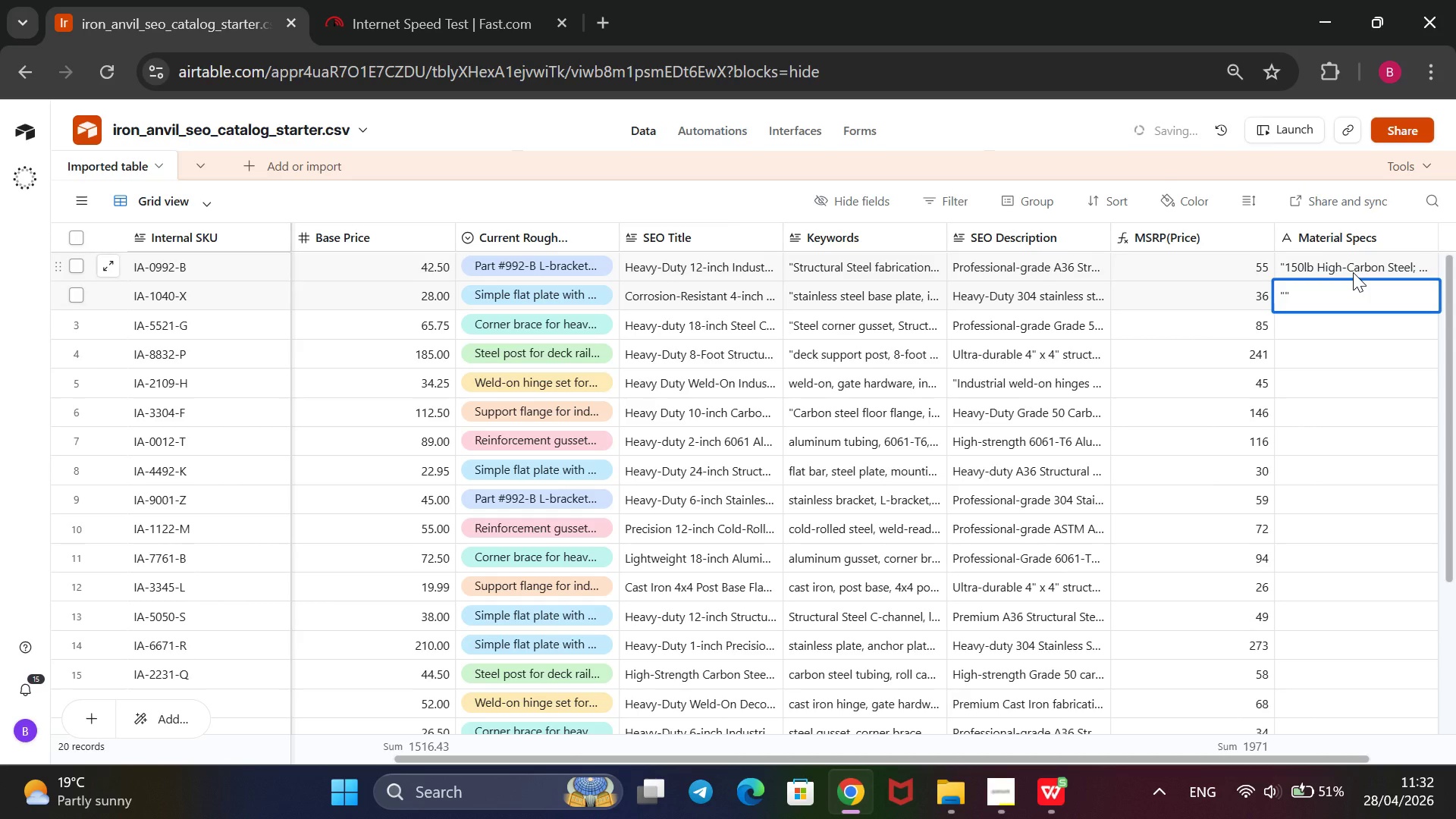 
key(Backspace)
 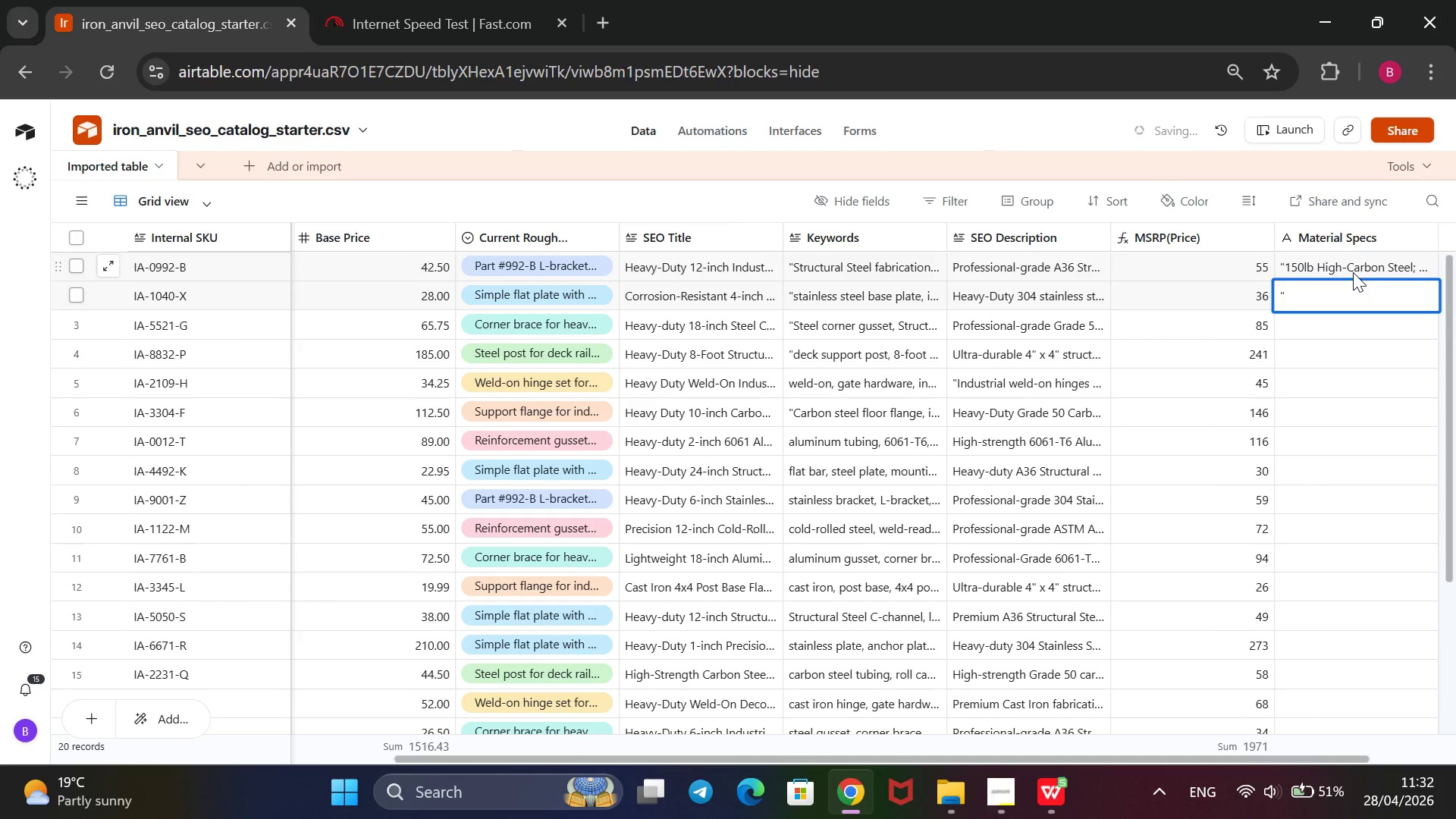 
key(ArrowRight)
 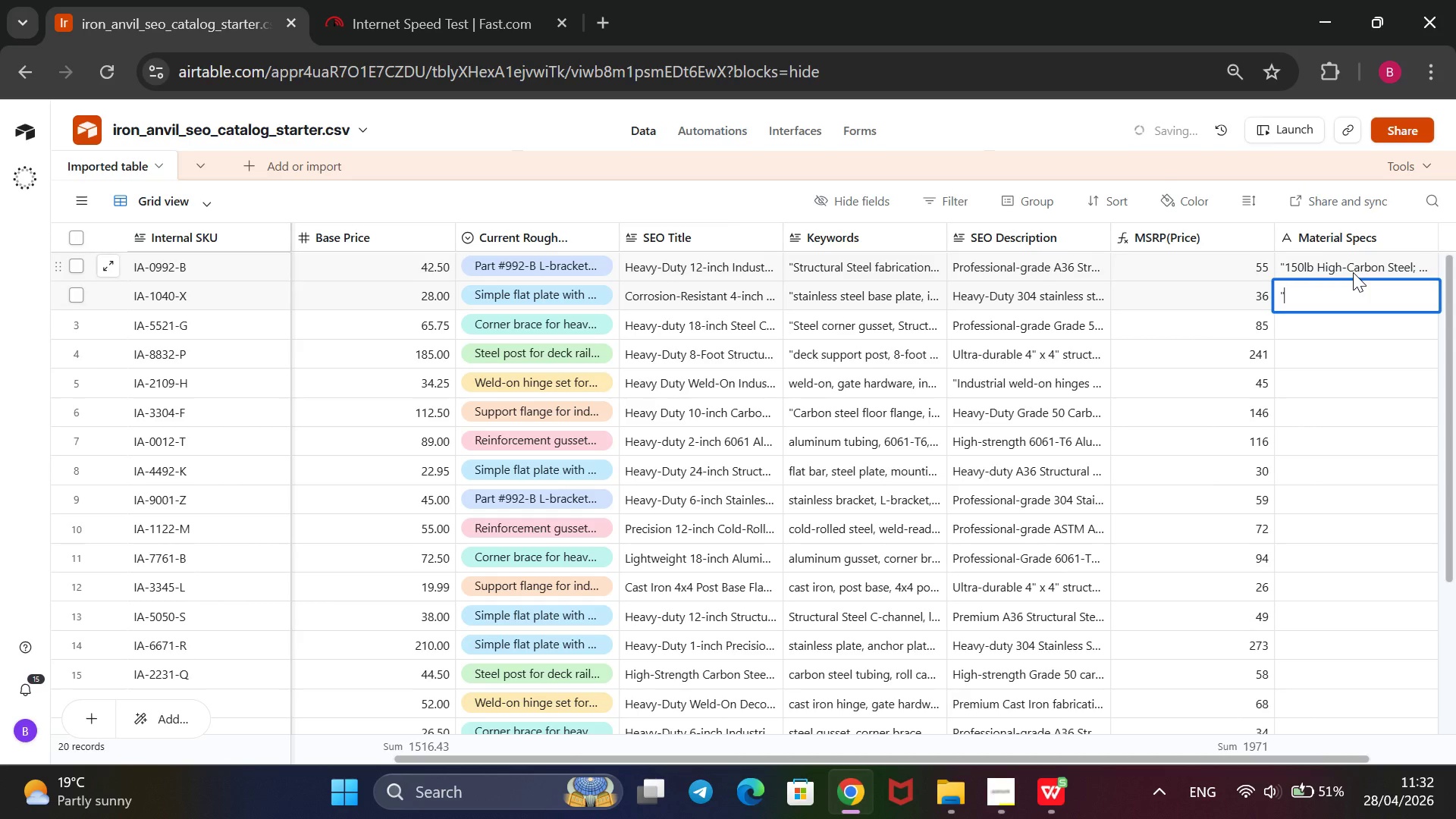 
key(Backspace)
type(2.5 Hardened Alloy; Hand-Turned Hickory Handle; Mirror Finish)
 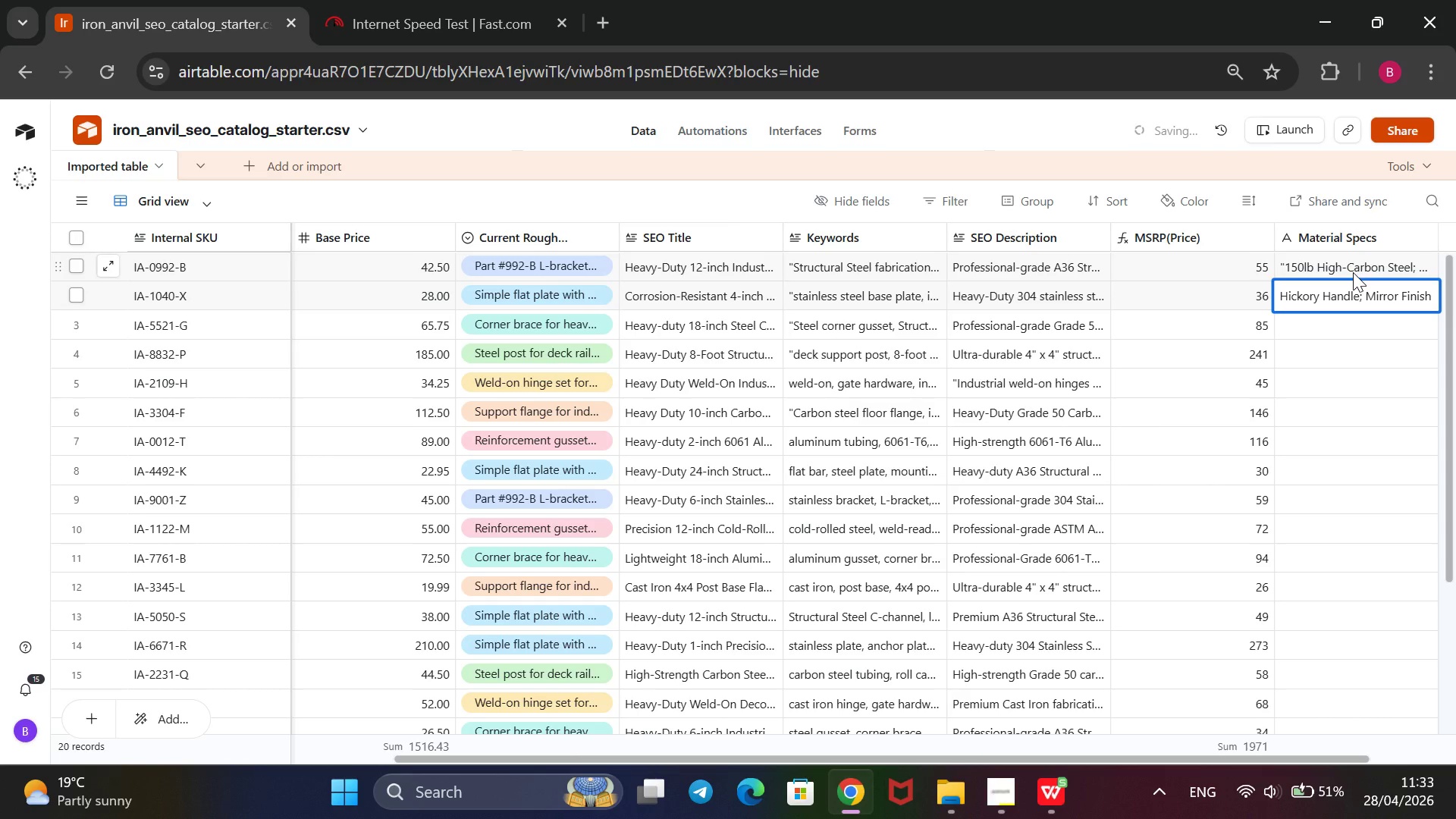 
key(Enter)
 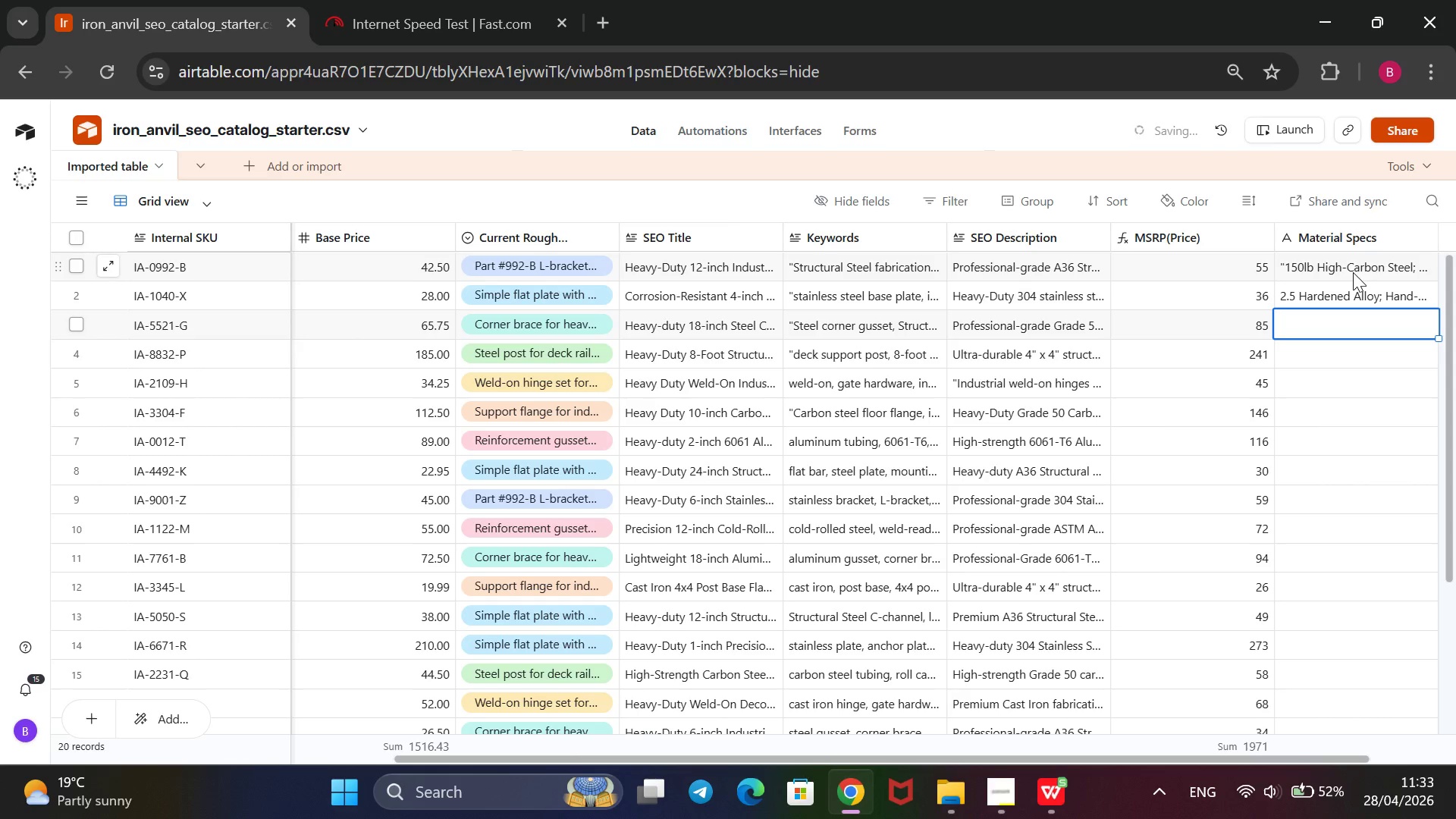 
type(16@ Heavy-Duty Grade A36 Steel;)
 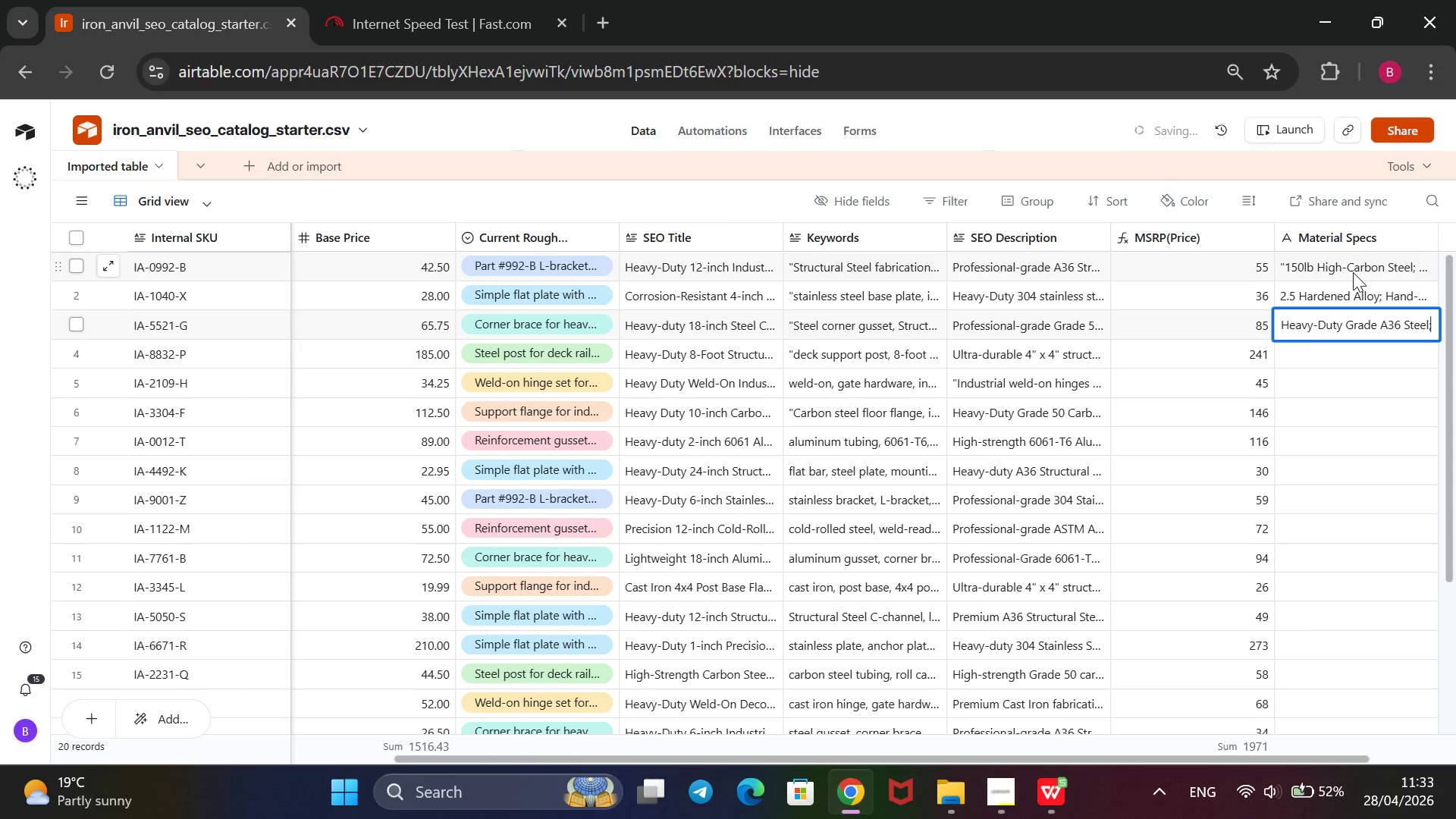 
 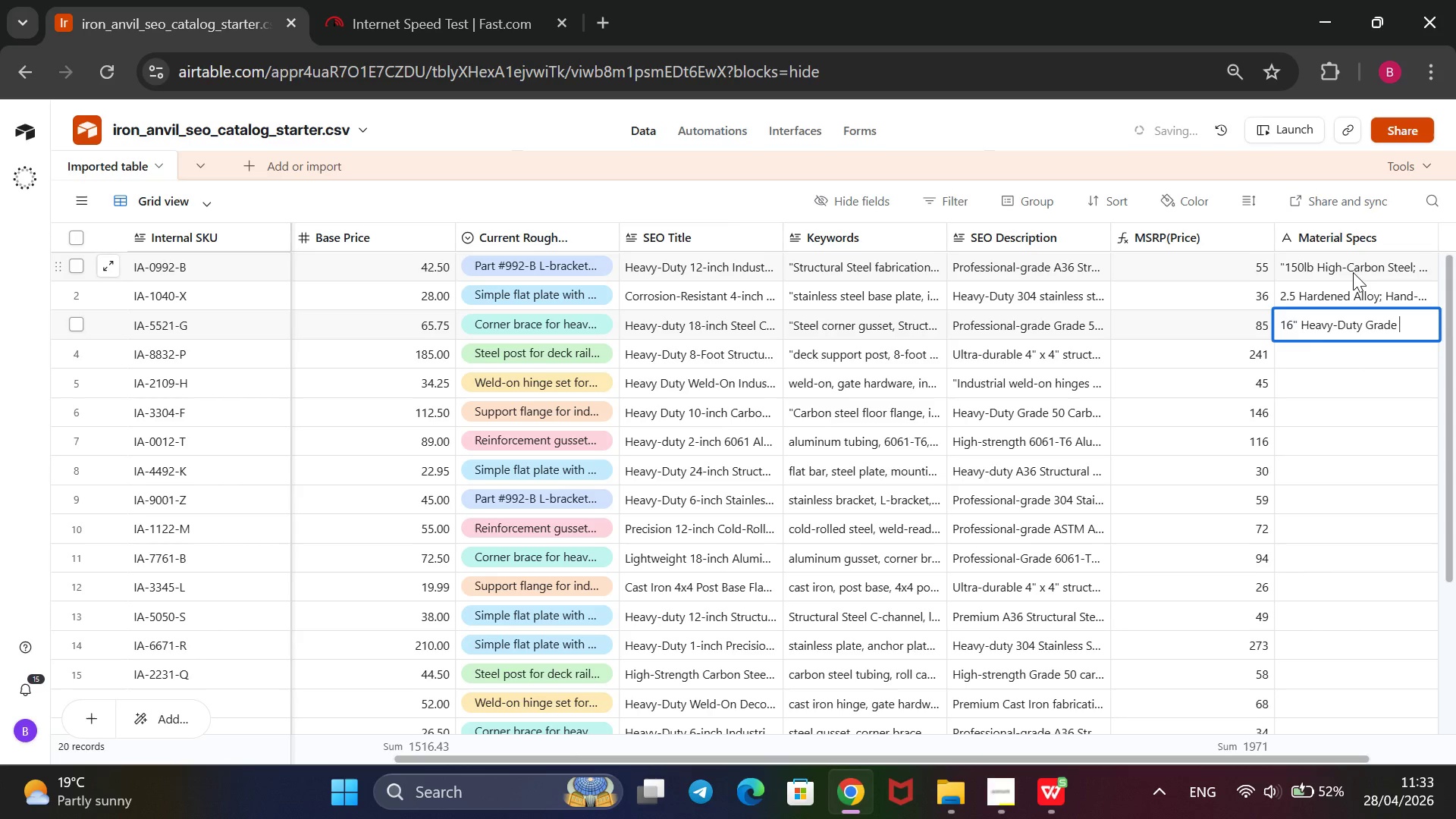 
key(Control+ControlLeft)
 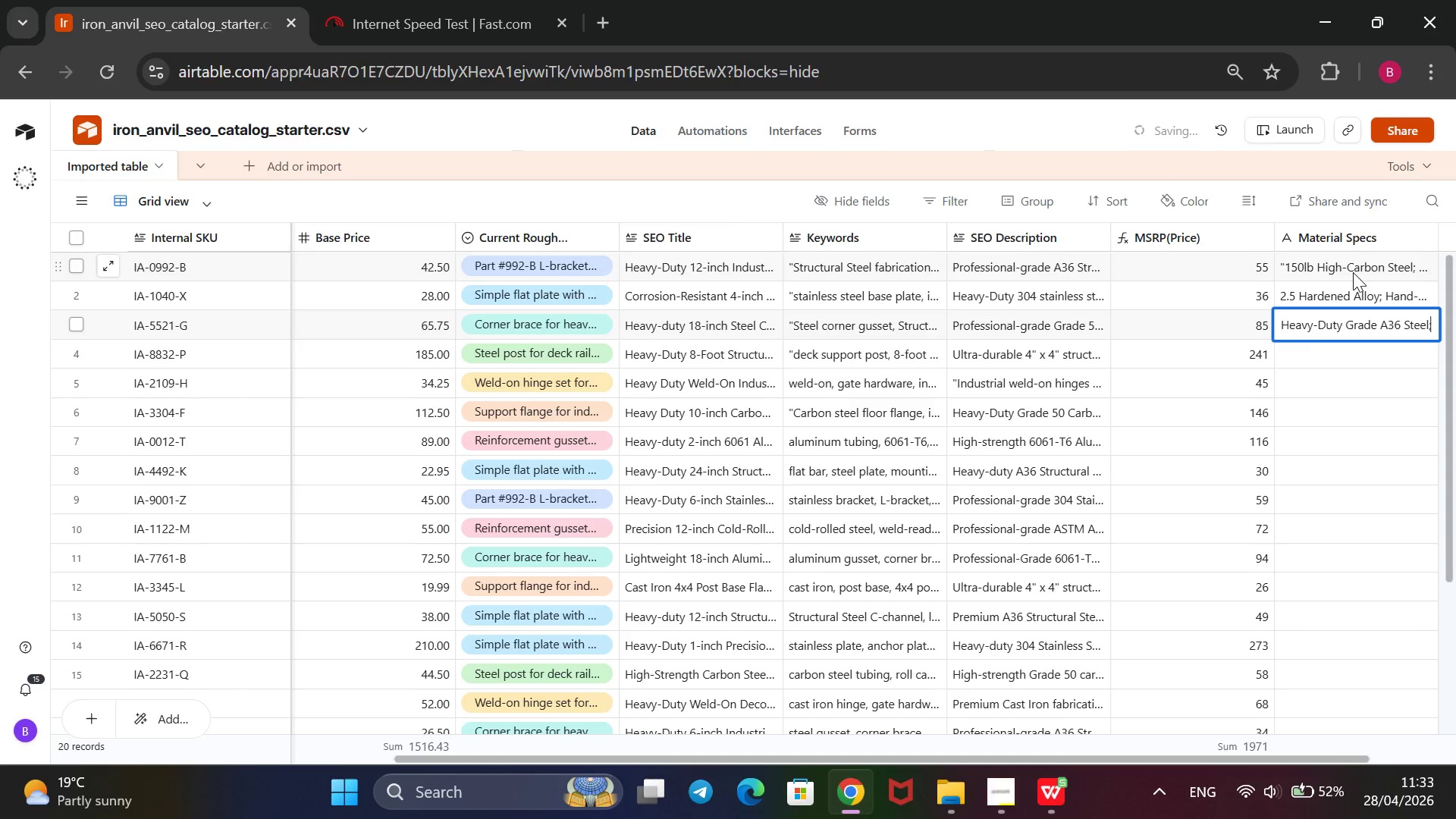 
key(Alt+Control+AltRight)
 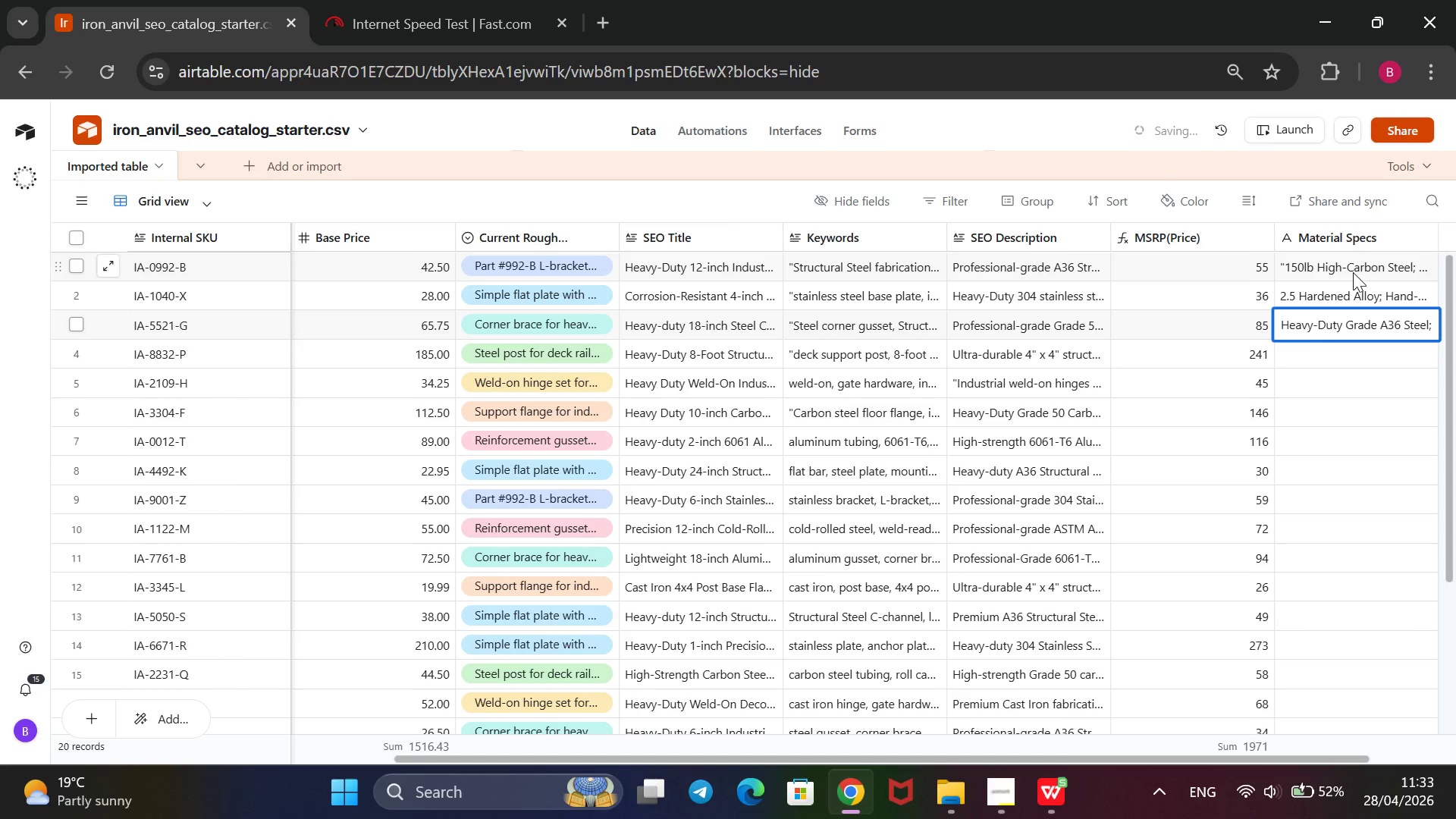 
key(Backspace)
type(; Pres)
key(Backspace)
type(cision Pivot; Black o)
key(Backspace)
type(Oxide Coating)
 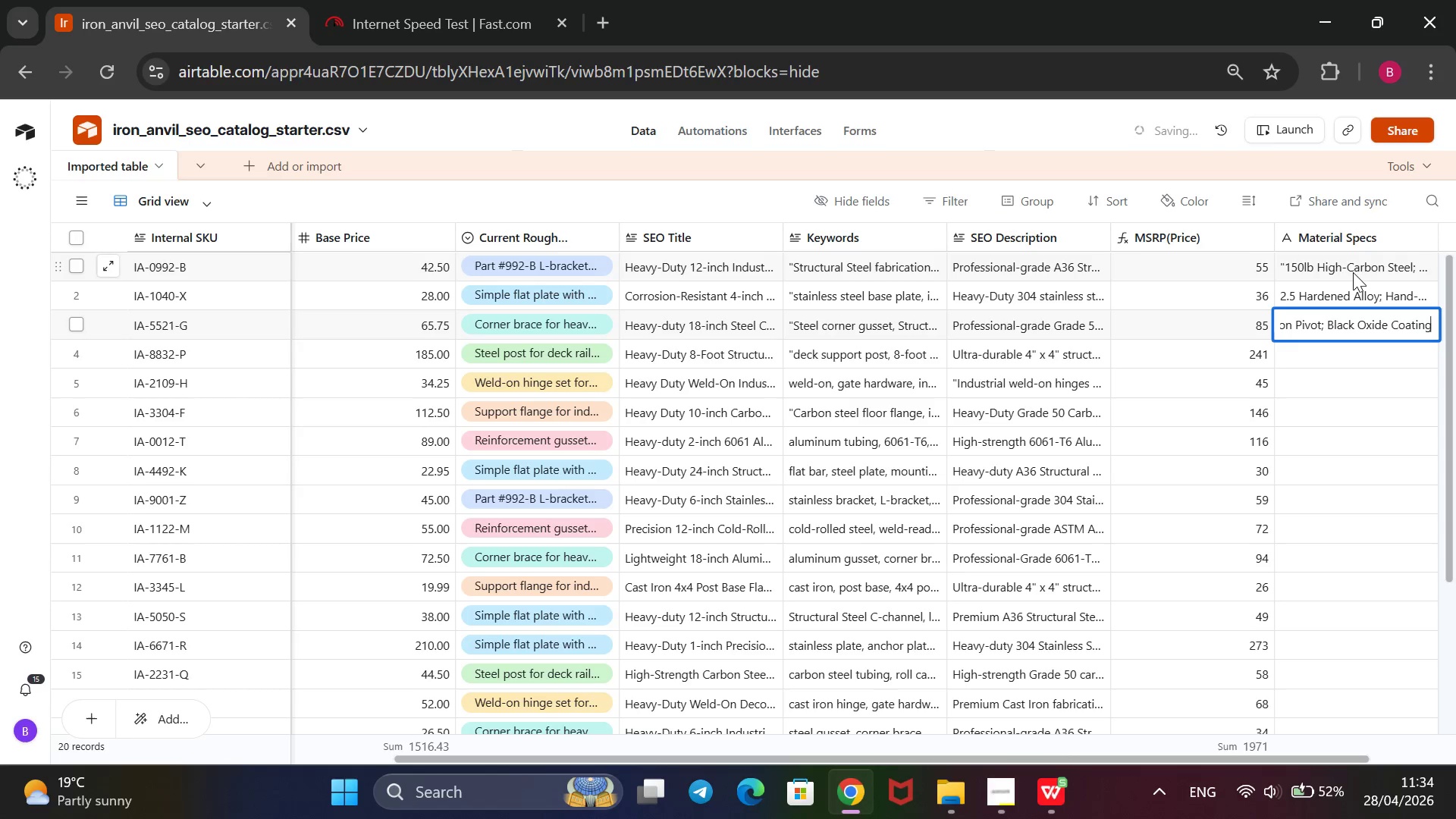 
key(Enter)
 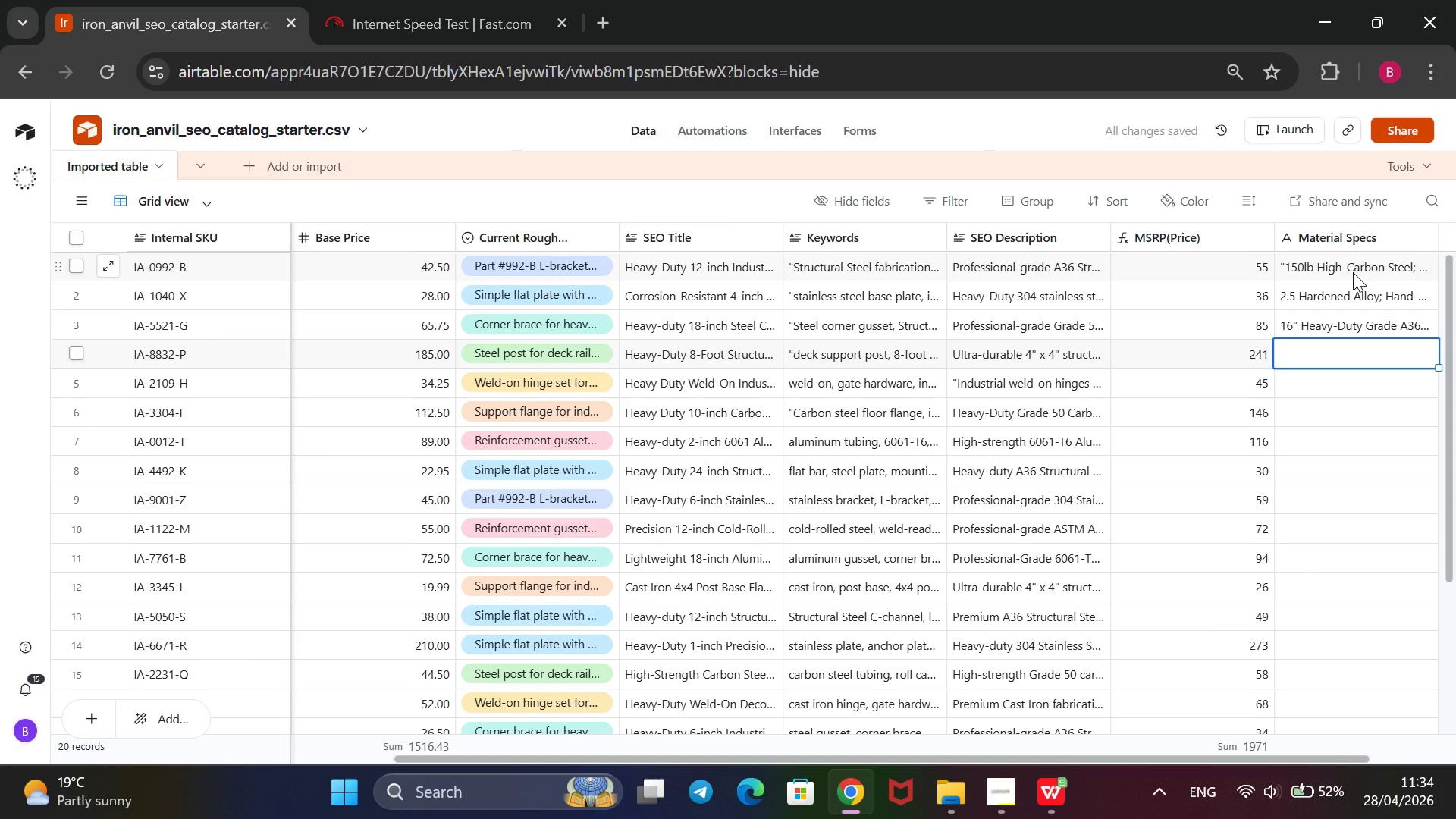 
type(Cast Ductile Iron; Multiple sIZED)
key(Backspace)
key(Backspace)
key(Backspace)
key(Backspace)
key(Backspace)
type(Sized Semi=)
key(Backspace)
type(-Circles/ )
key(Backspace)
type(Squae)
key(Backspace)
type(res; Stress-Relieved)
 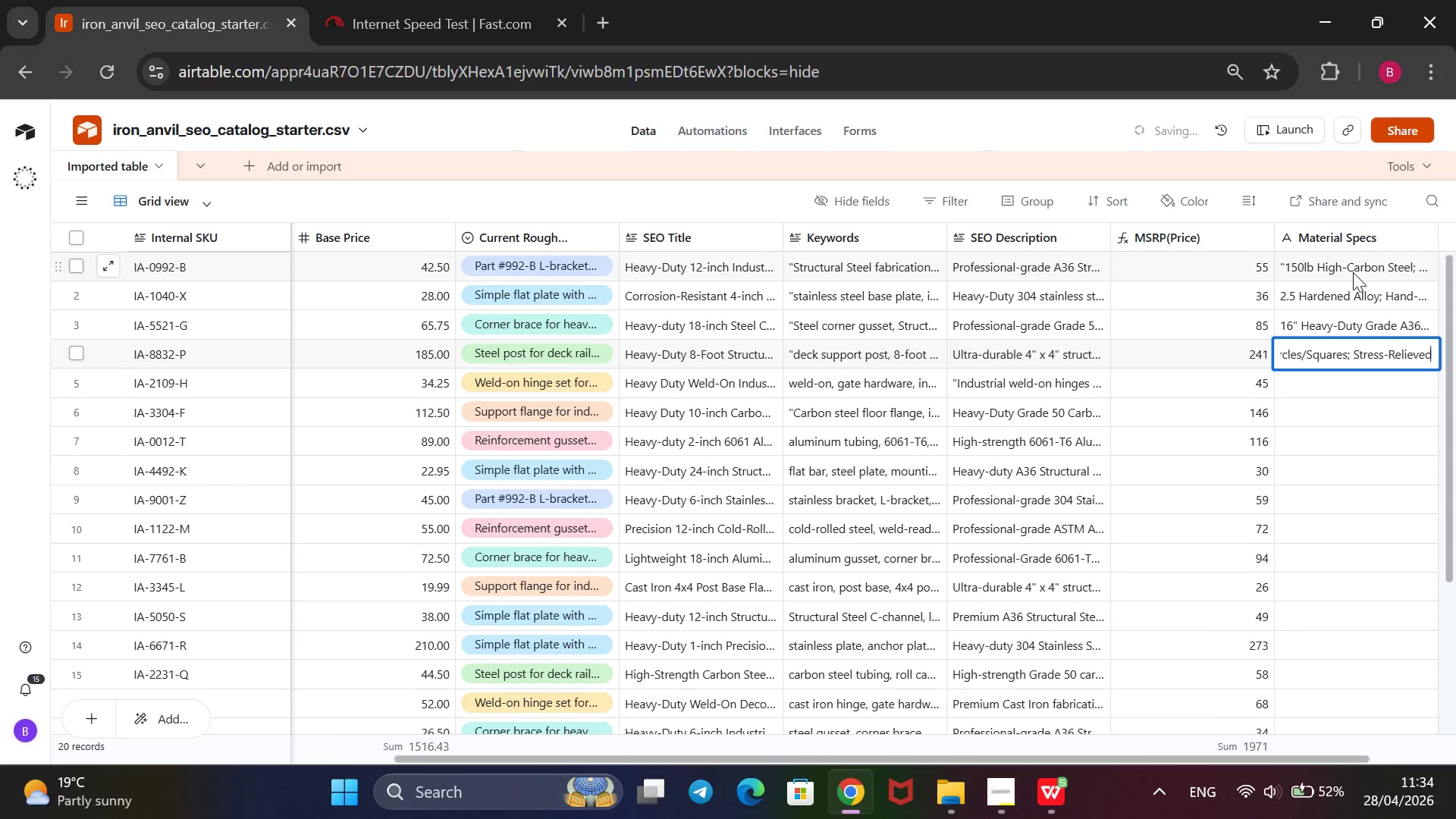 
key(Enter)
 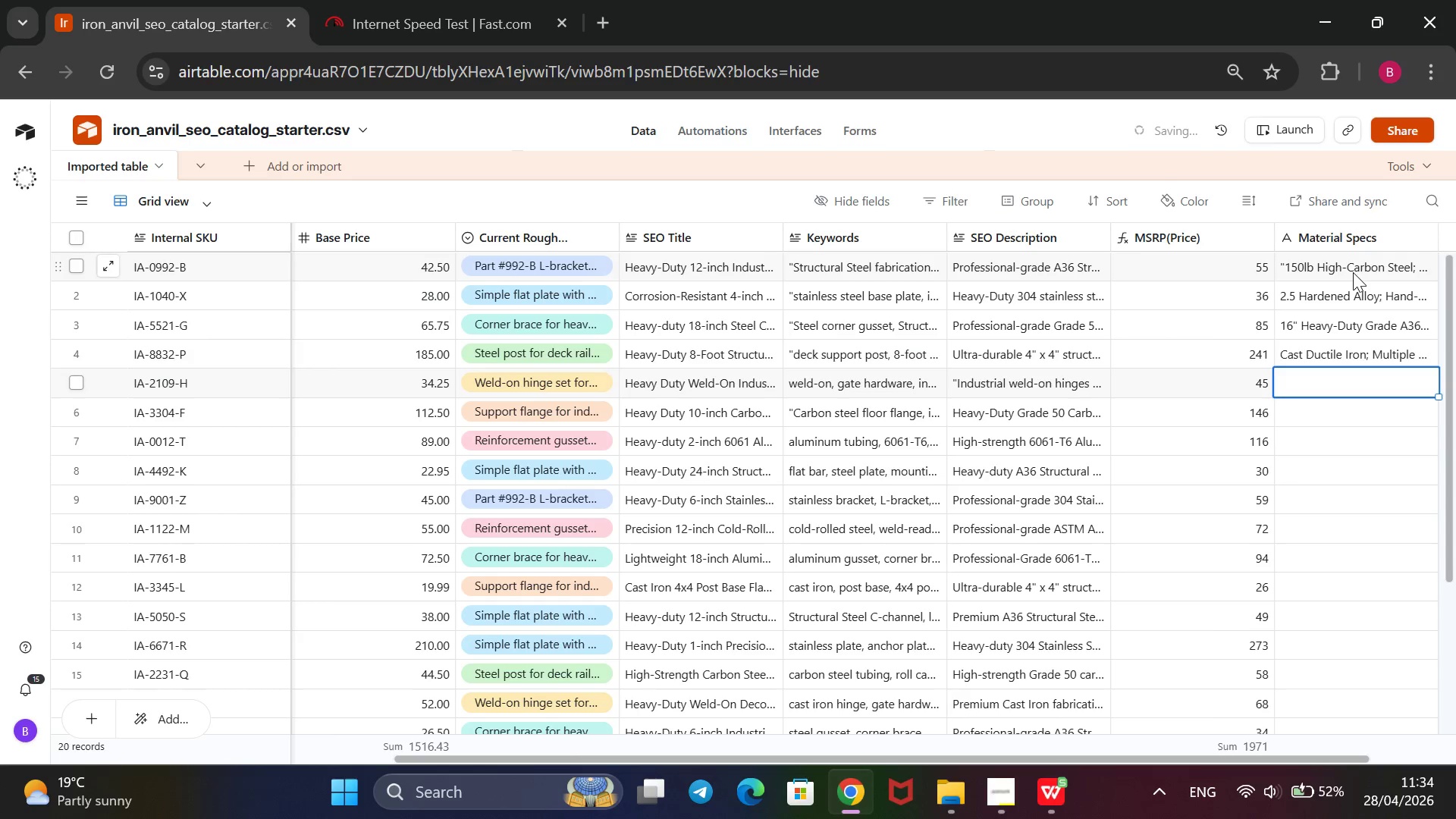 
type(Solid Oak Frame; Prem)
 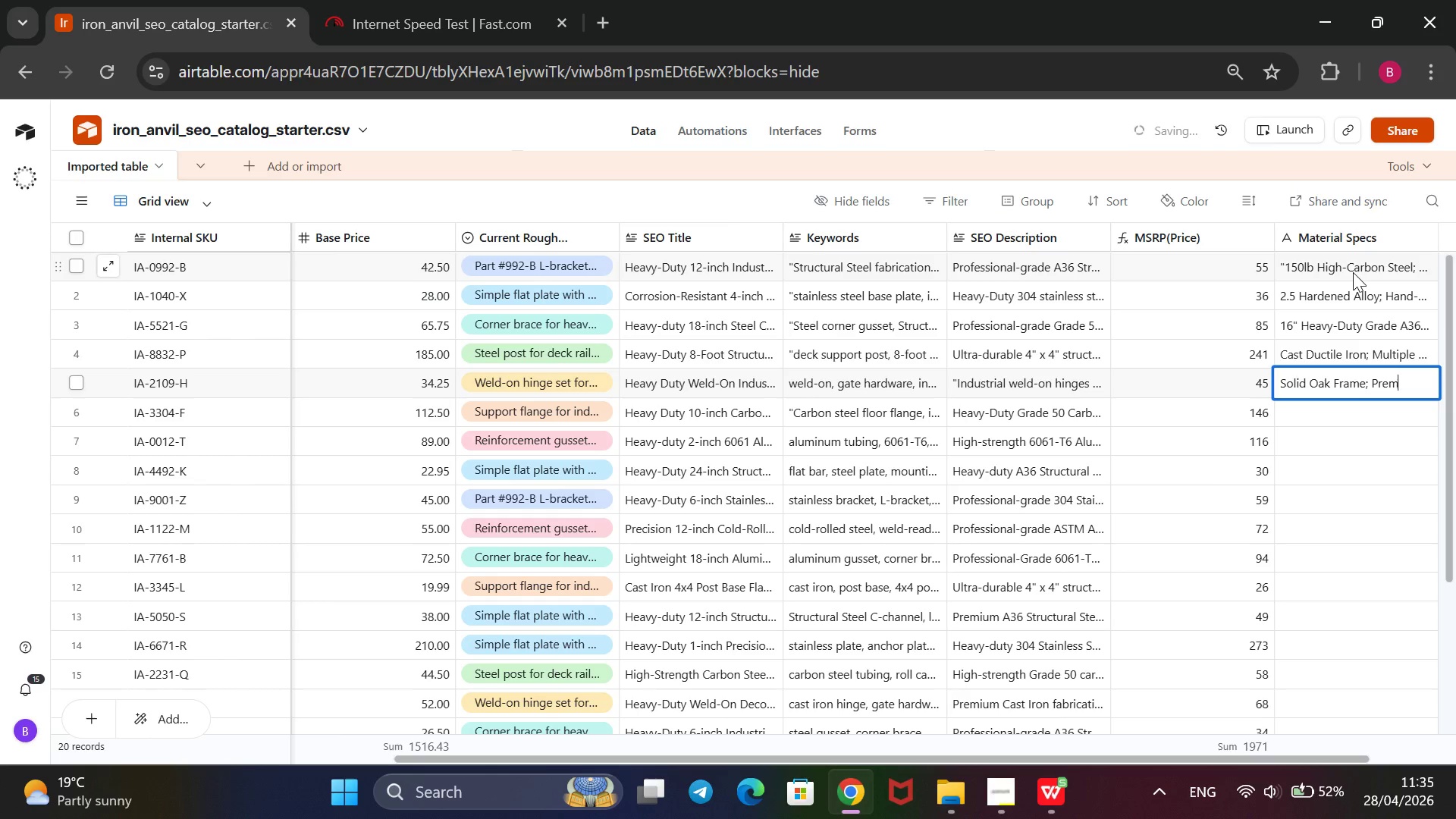 
type(im)
key(Backspace)
type(um Reinforced Leather )
key(Backspace)
type(; Hight )
key(Backspace)
type(-Volume Airflow)
 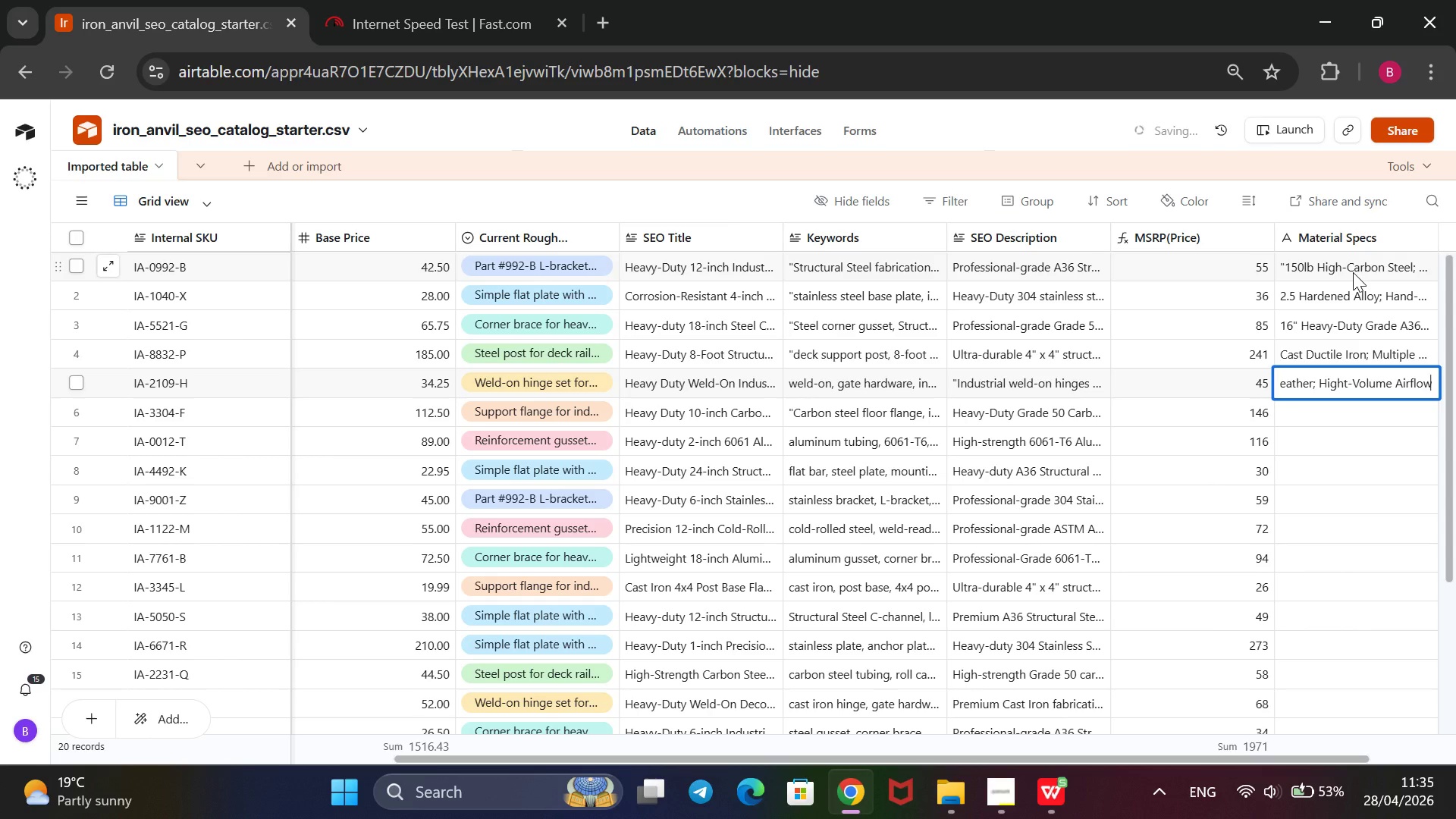 
key(Enter)
 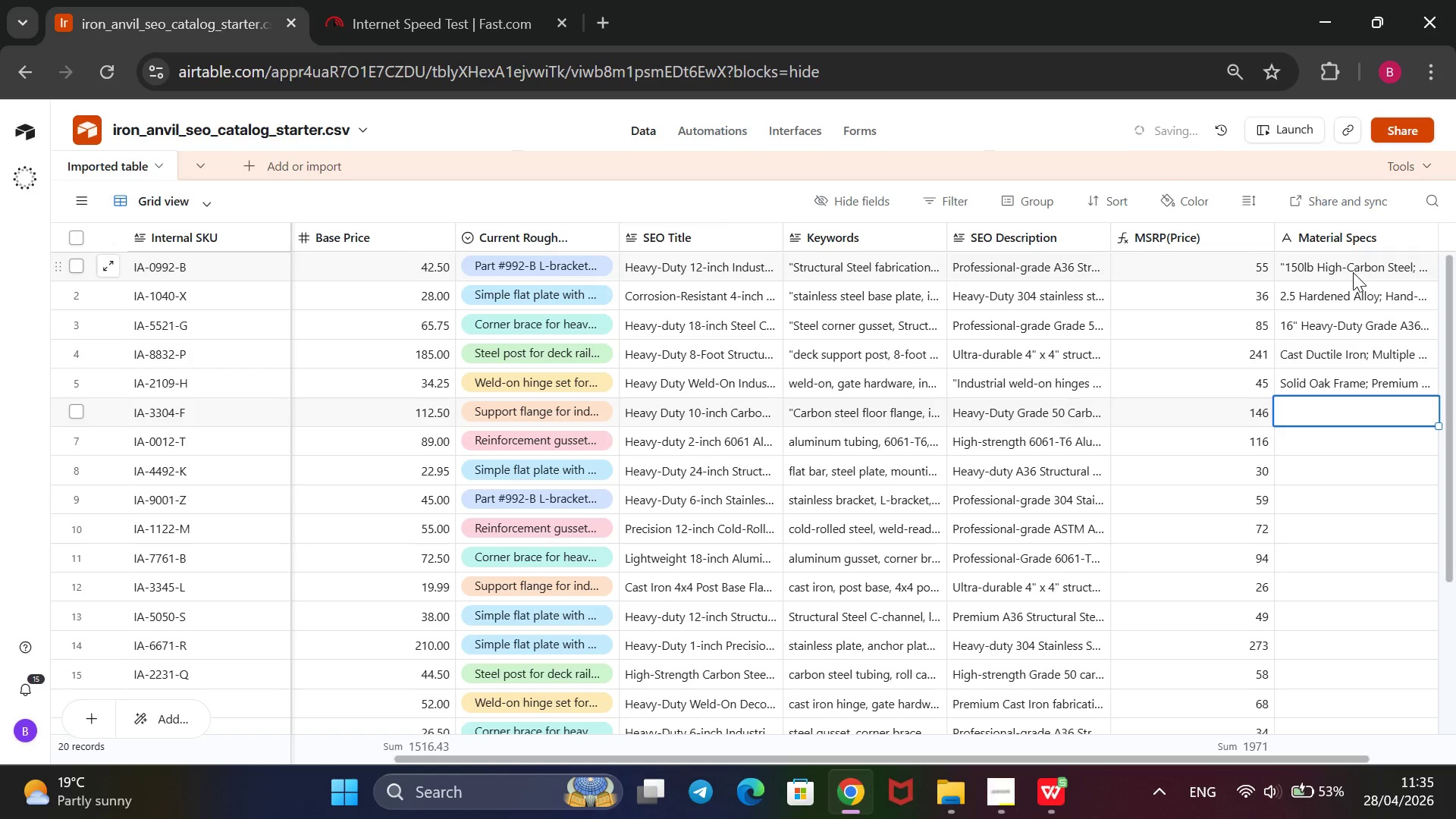 
type(S7 Steel Knurled Grip; Tempered Poing)
key(Backspace)
type(t )
 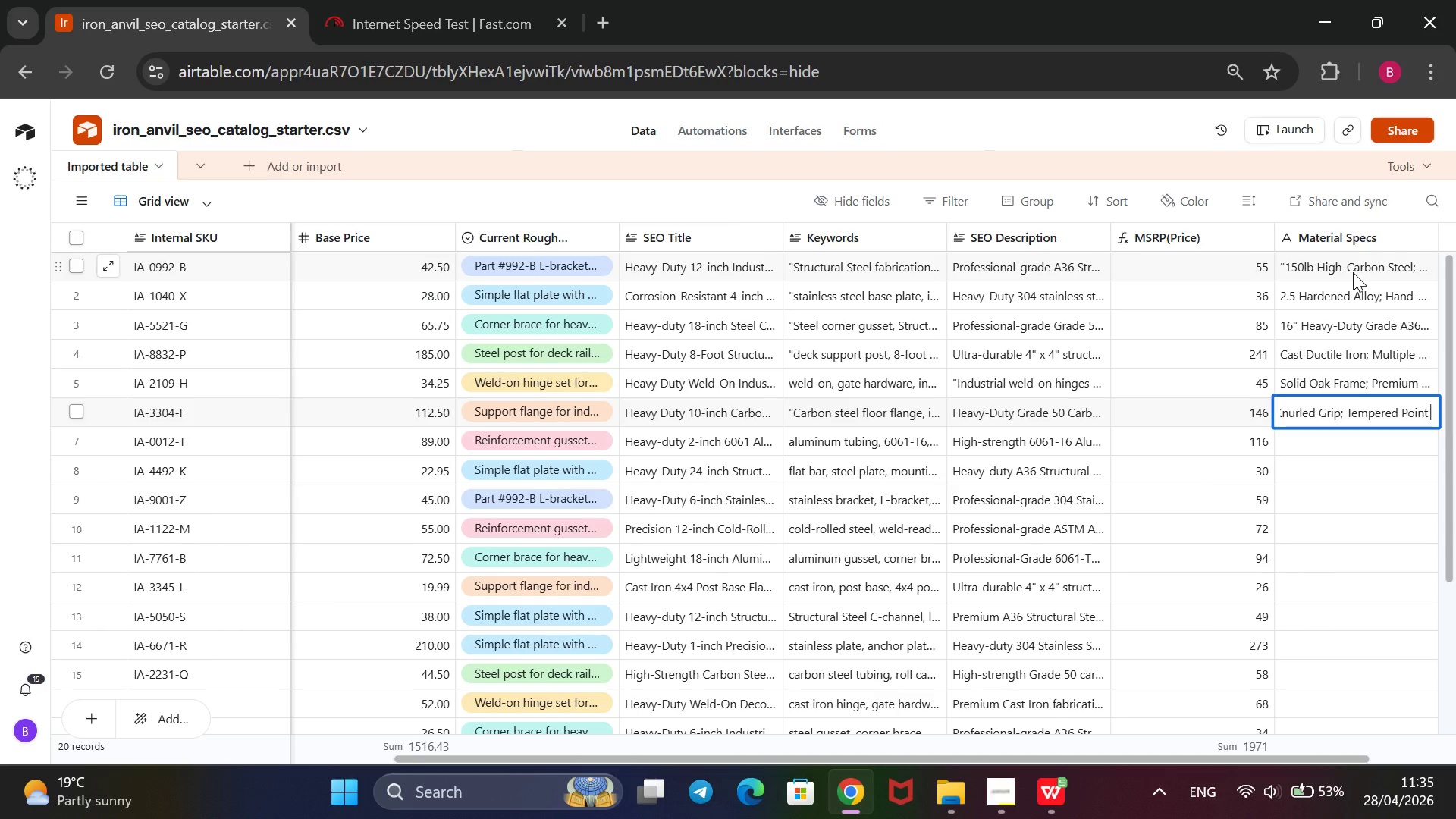 
type(for High-Impact)
 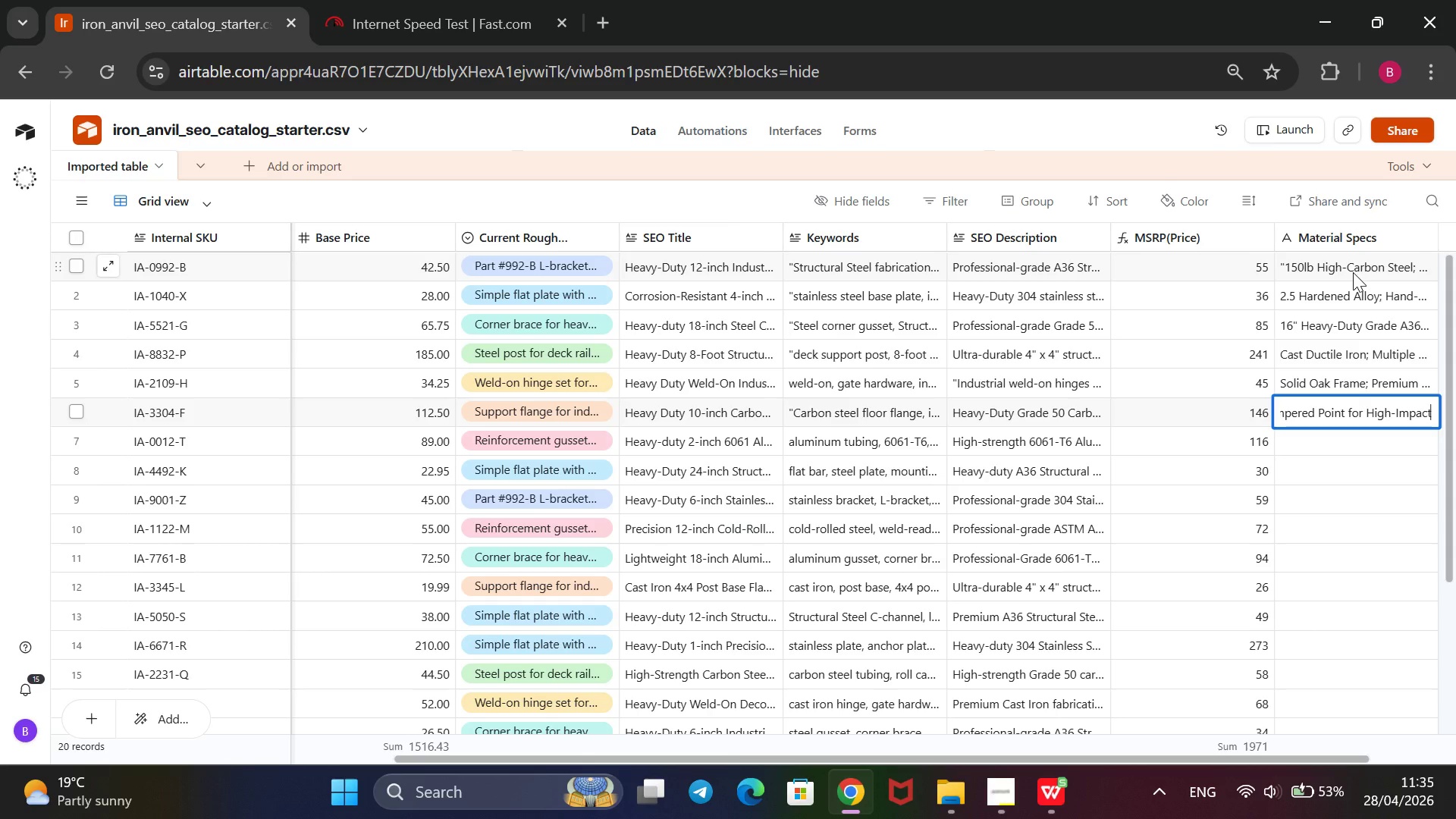 
key(Enter)
 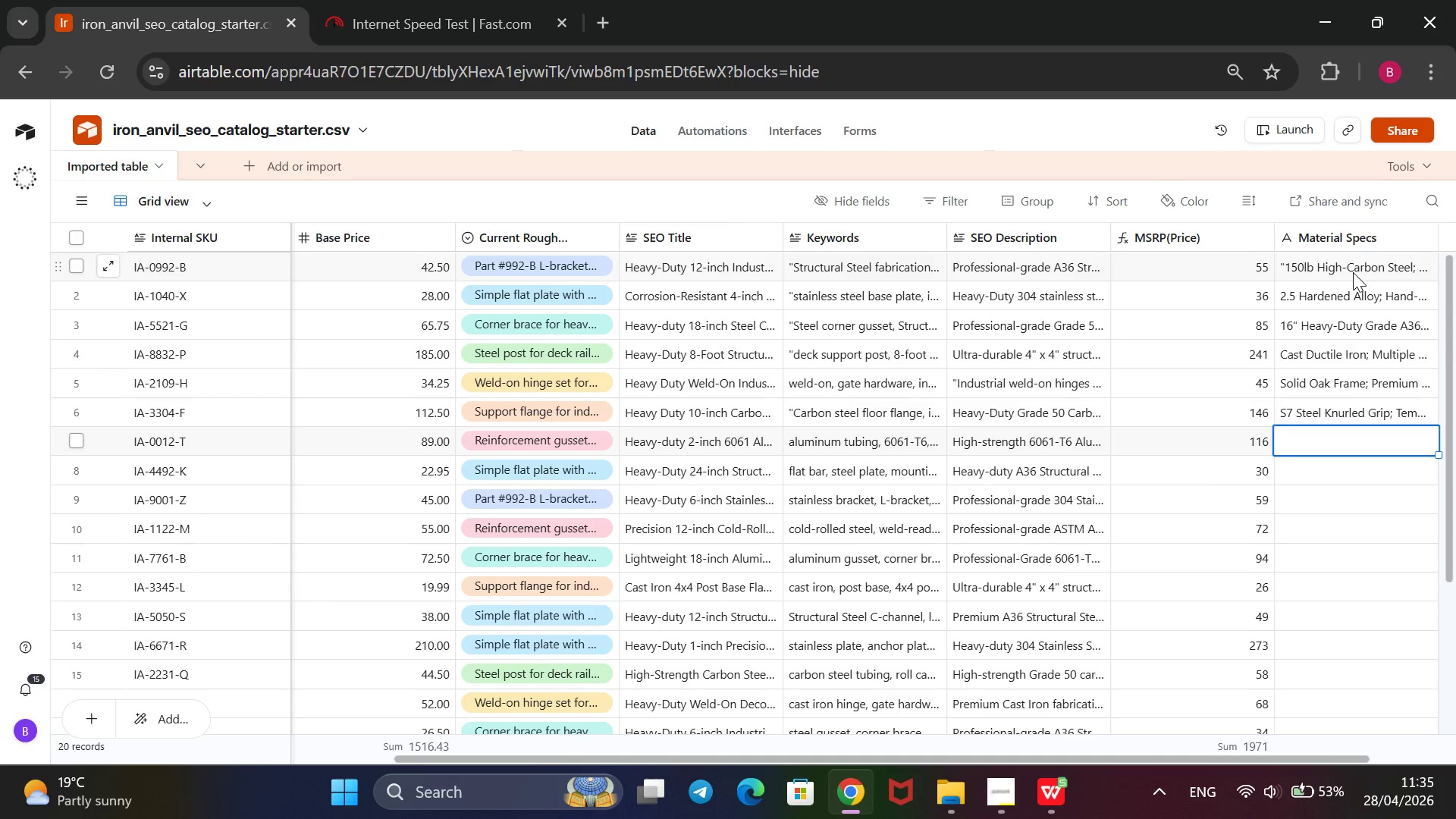 
type(1/4@ Plate Steel Constructio)
key(Backspace)
type(on )
key(Backspace)
type(; )
 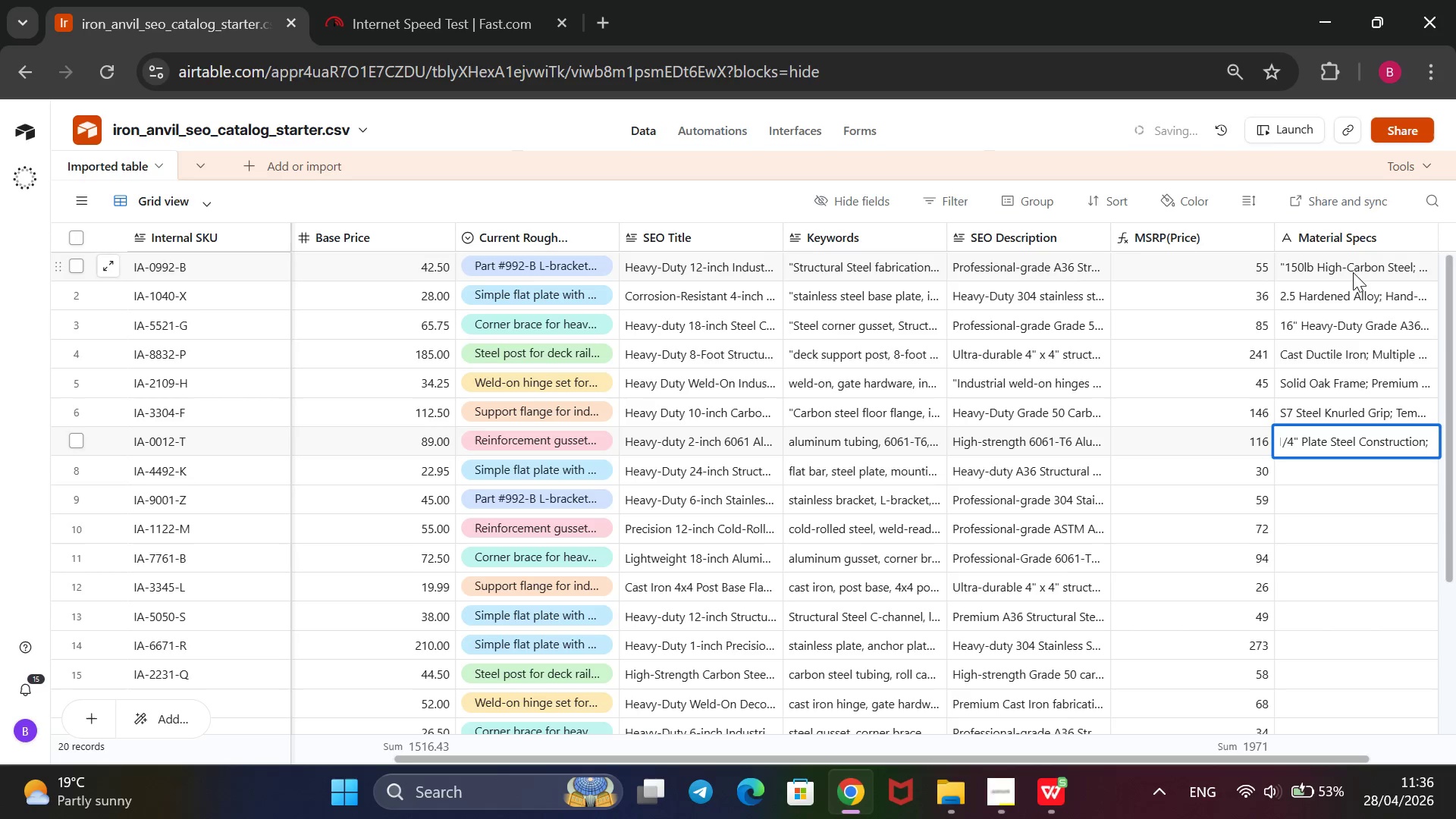 
type( hEAVY-dUTY)
key(Backspace)
key(Backspace)
key(Backspace)
key(Backspace)
key(Backspace)
key(Backspace)
key(Backspace)
key(Backspace)
key(Backspace)
key(Backspace)
type(Heavy-Duty Firebrick Lining; 12v)
key(Backspace)
type(V Blower)
 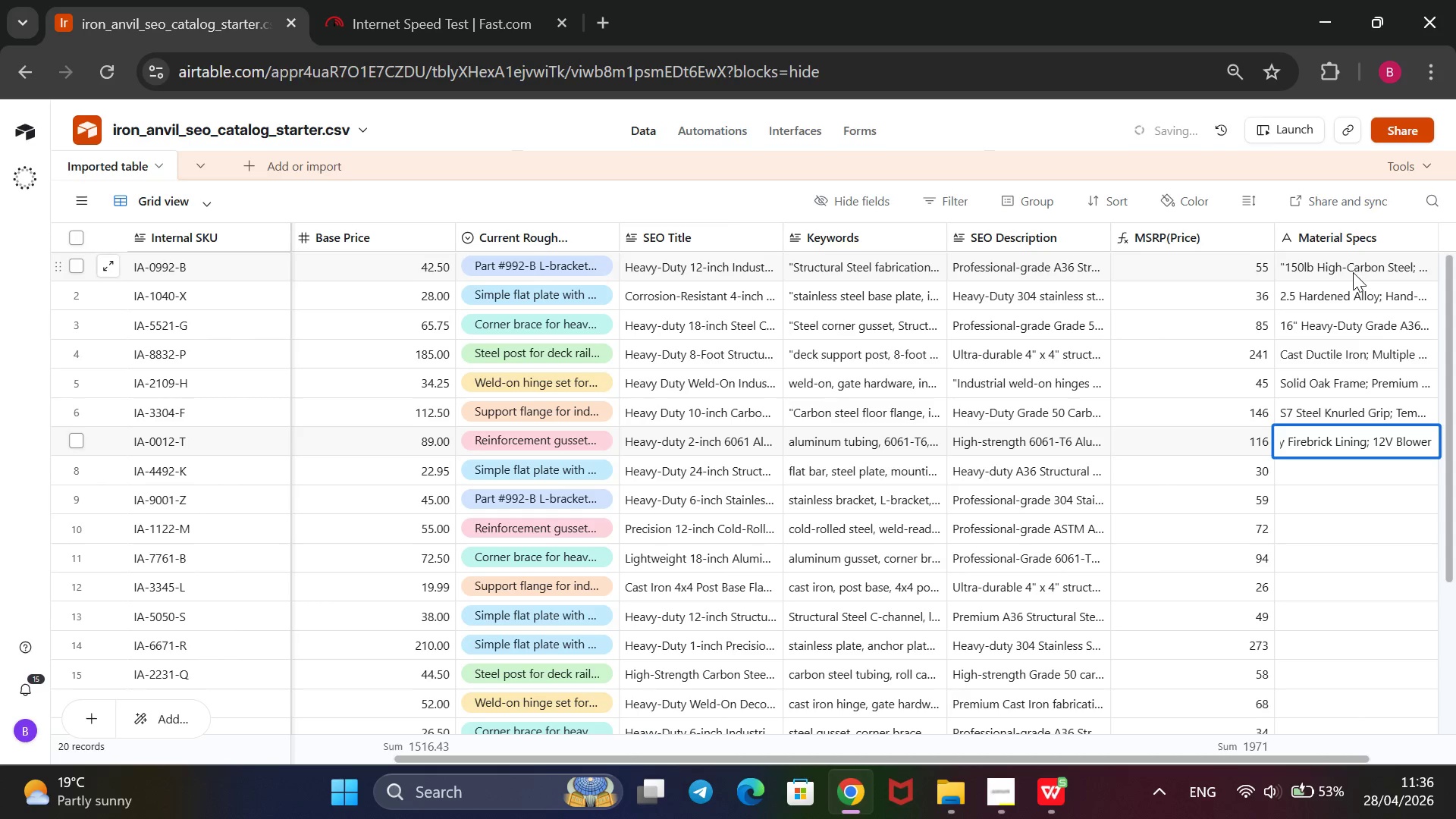 
key(Enter)
 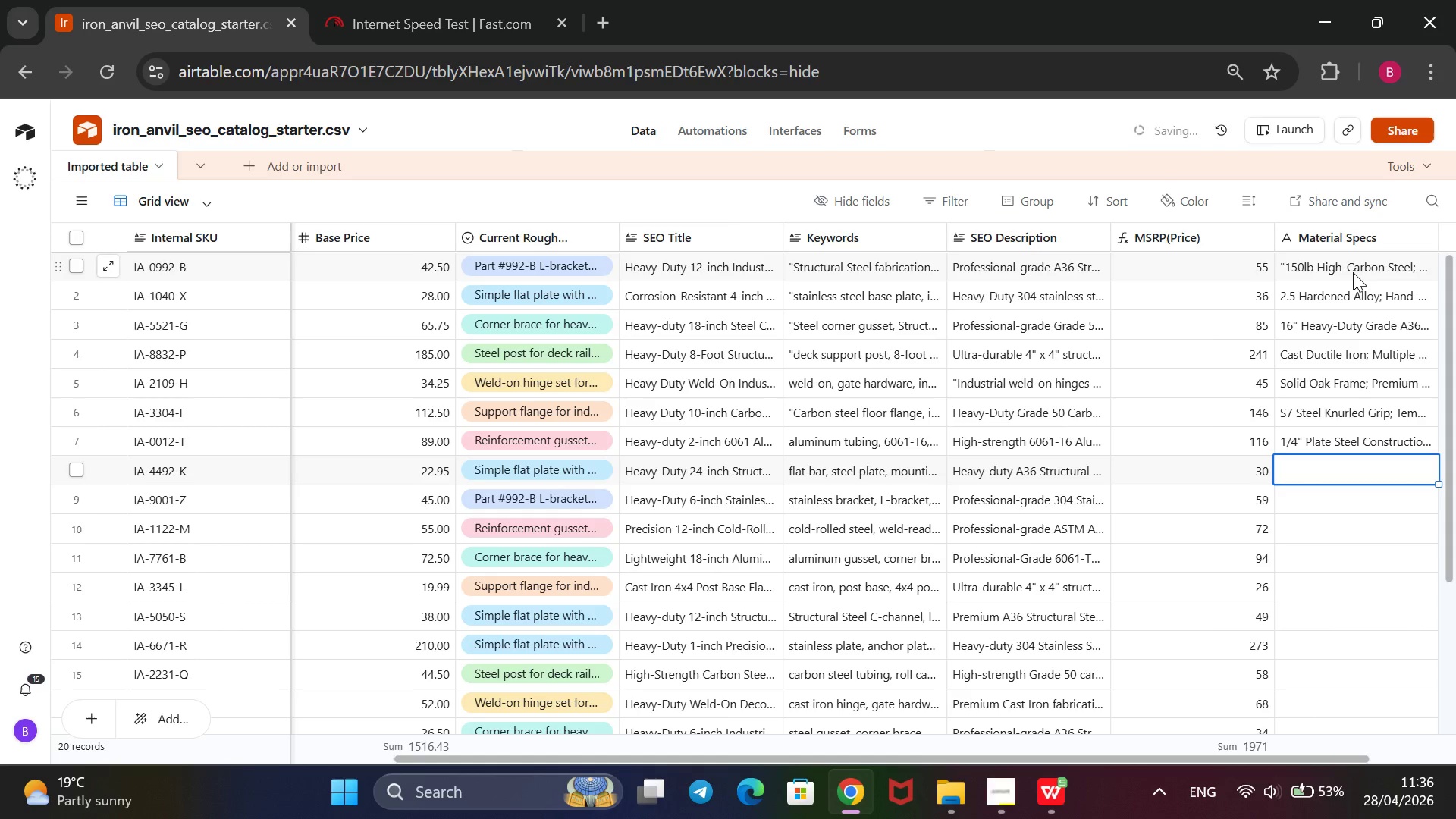 
type(Chrome-mol)
key(Backspace)
key(Backspace)
key(Backspace)
type(Moly Steel )
key(Backspace)
type(,)
key(Backspace)
type(; 1)
key(Backspace)
type(!)
key(Backspace)
type(1@ Capacity; Ergonomic Long-Reach Handles)
 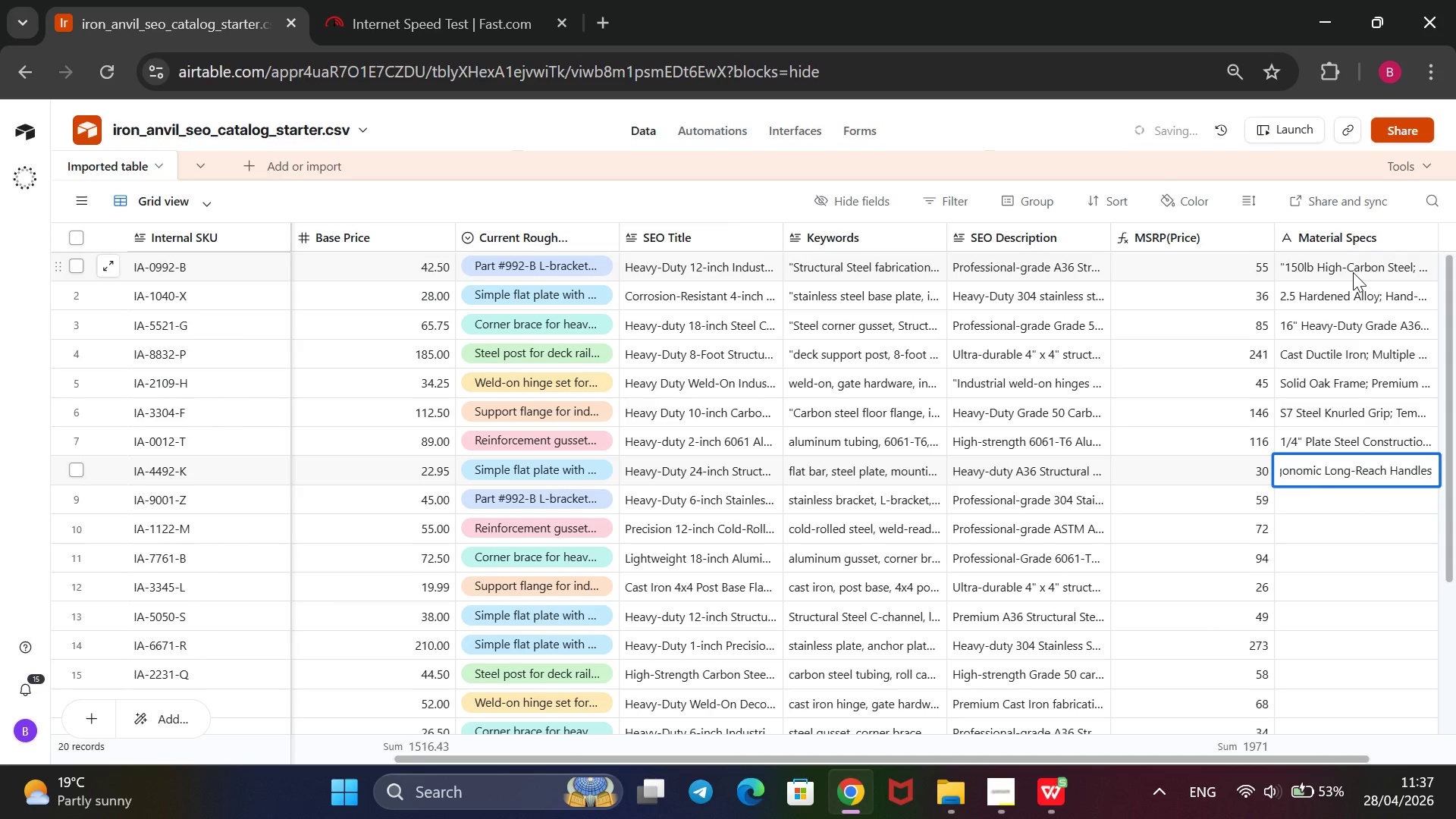 
key(Enter)
 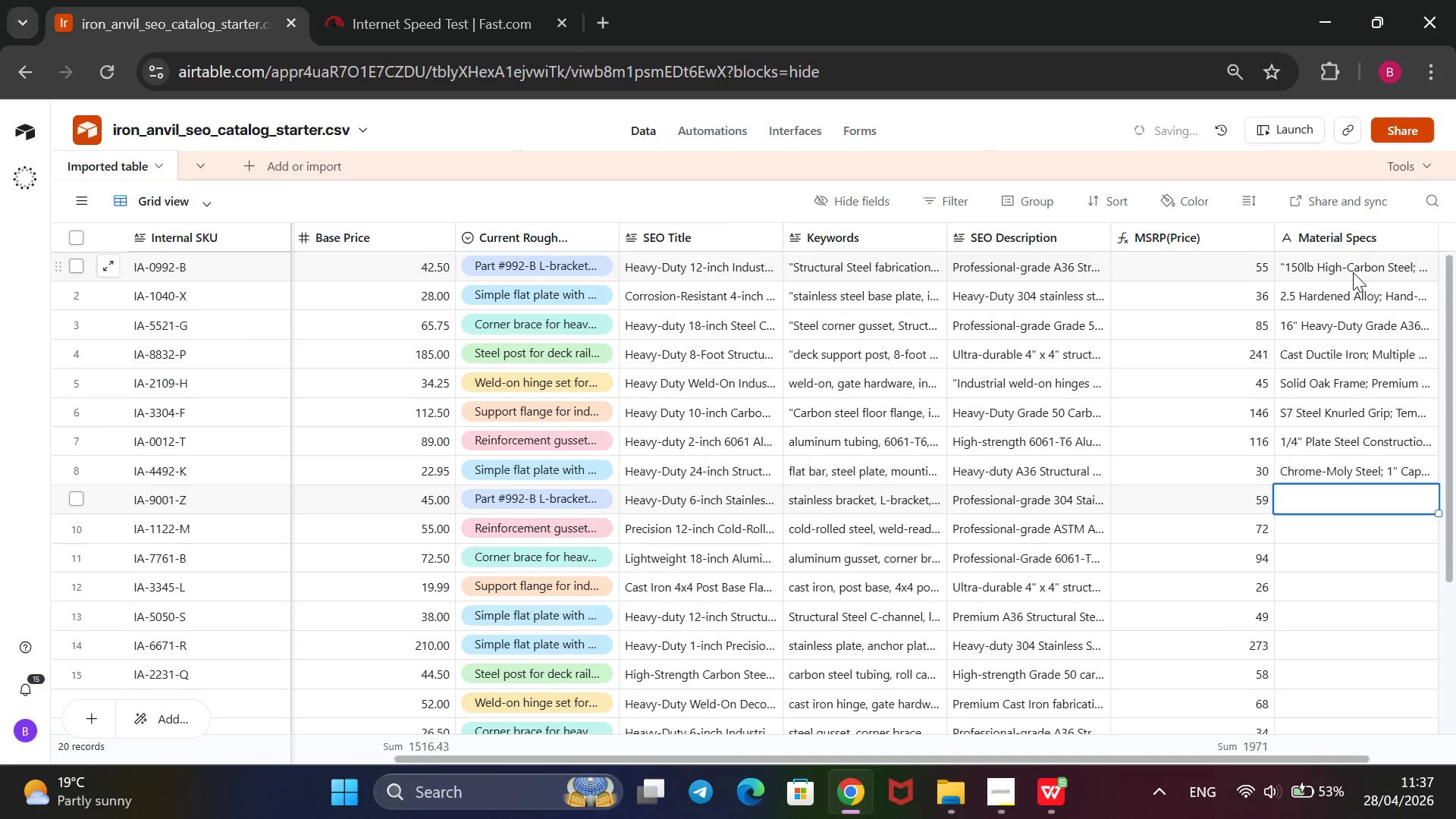 
type(1@ Shank Forged Tool Steel; Tapered Edge; High-HE)
key(Backspace)
type(eat Resistance)
 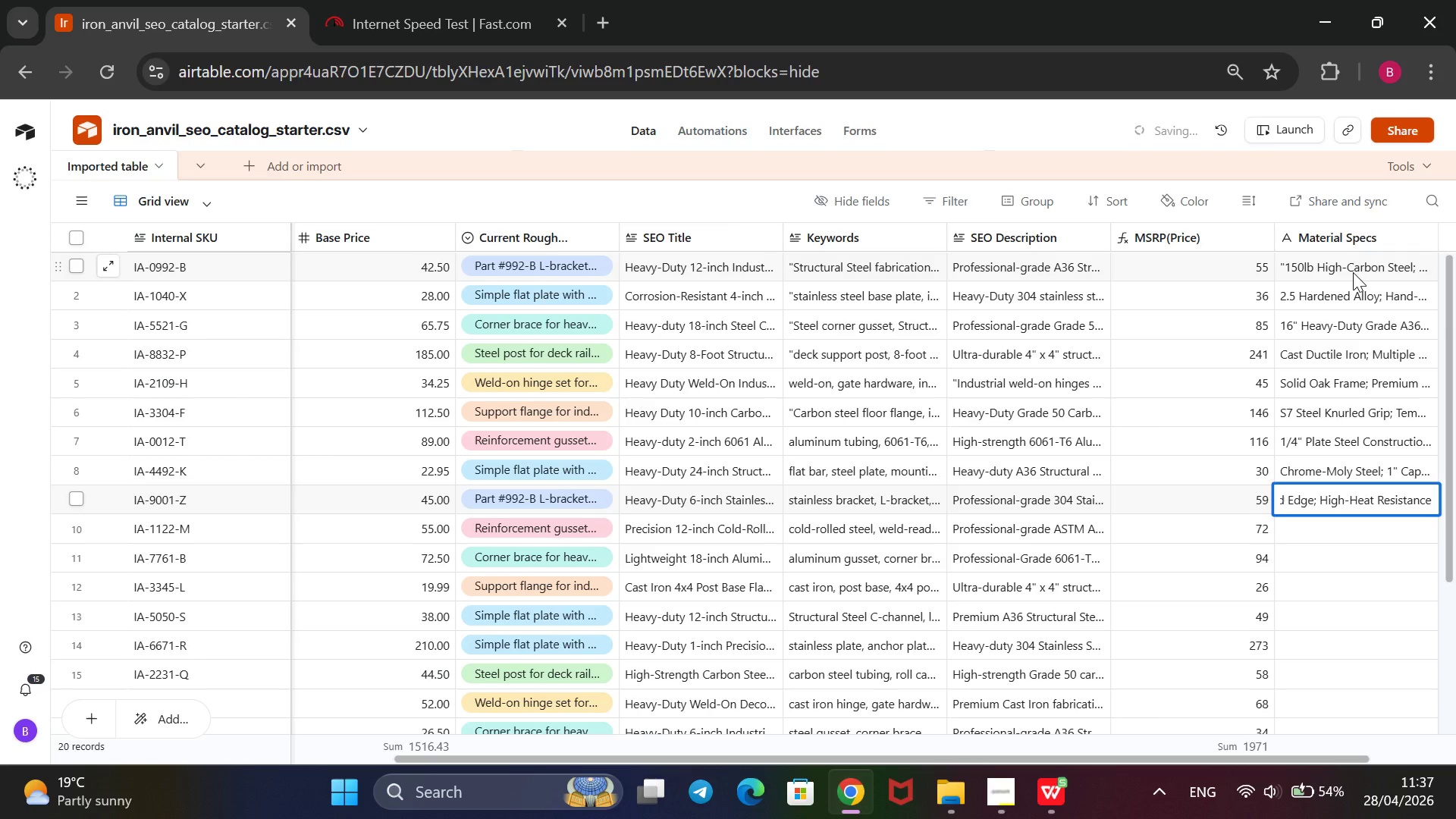 
key(Enter)
 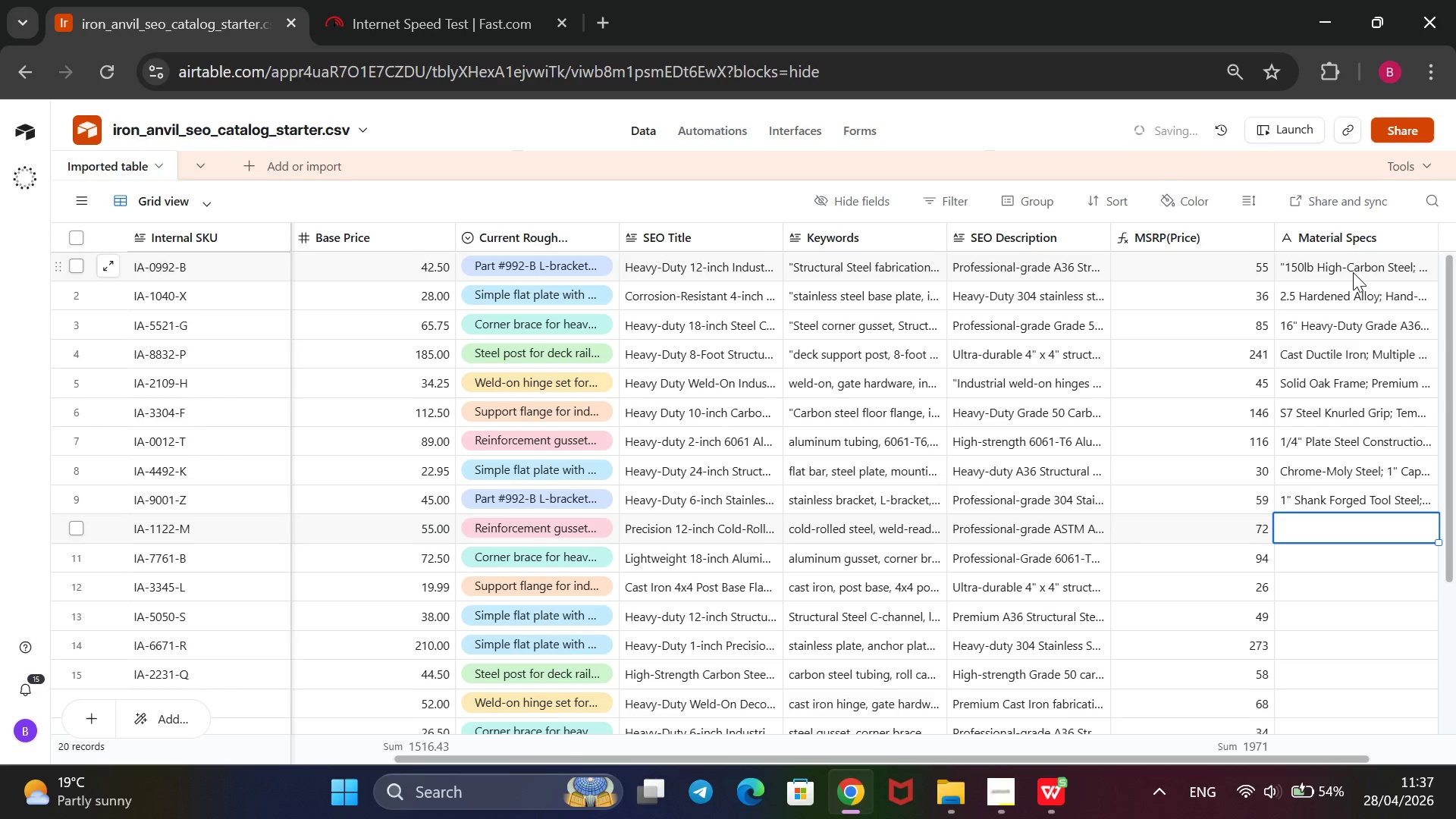 
type(Forged Steel())
 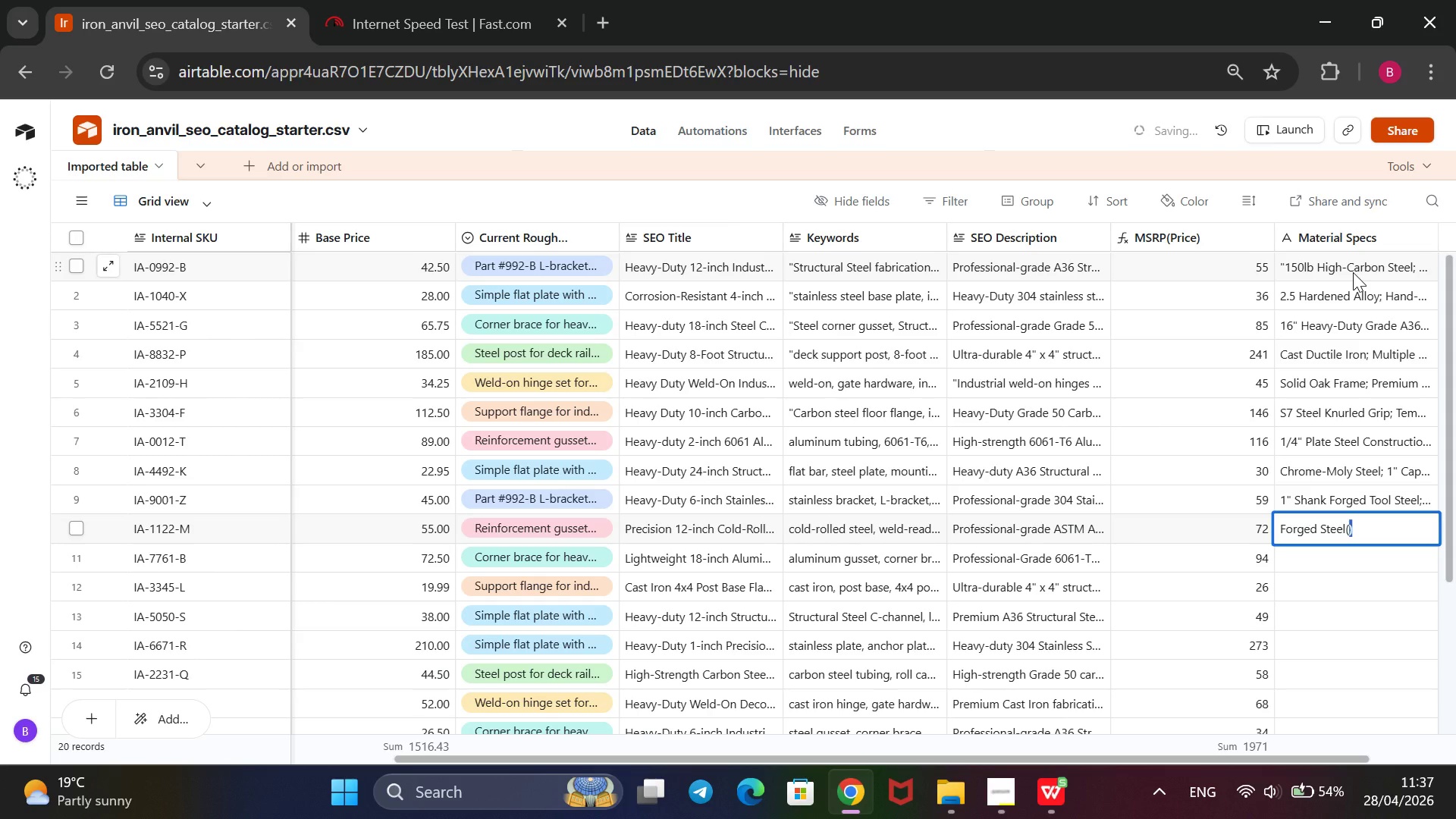 
key(Shift+ArrowLeft)
 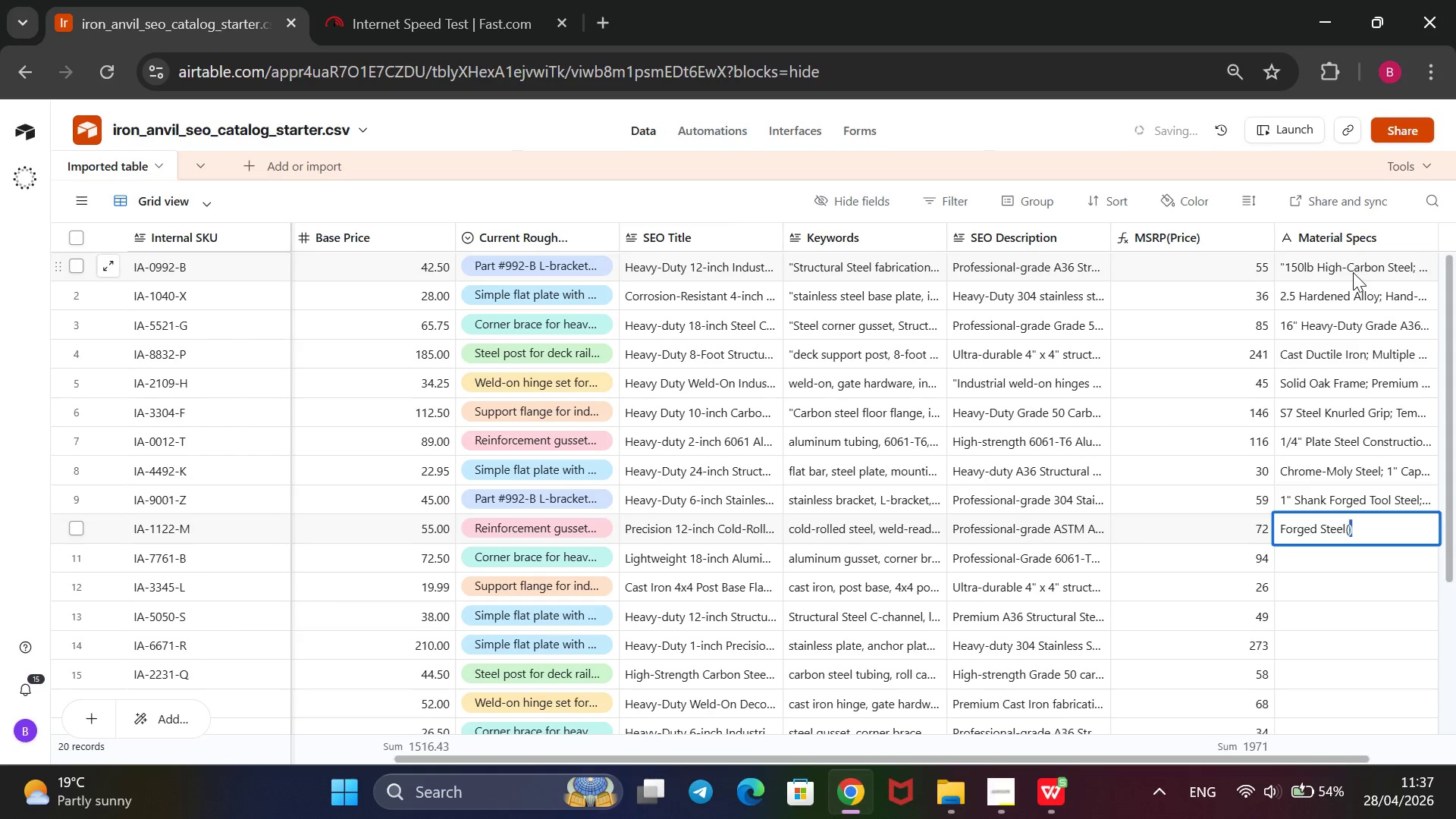 
key(ArrowLeft)
 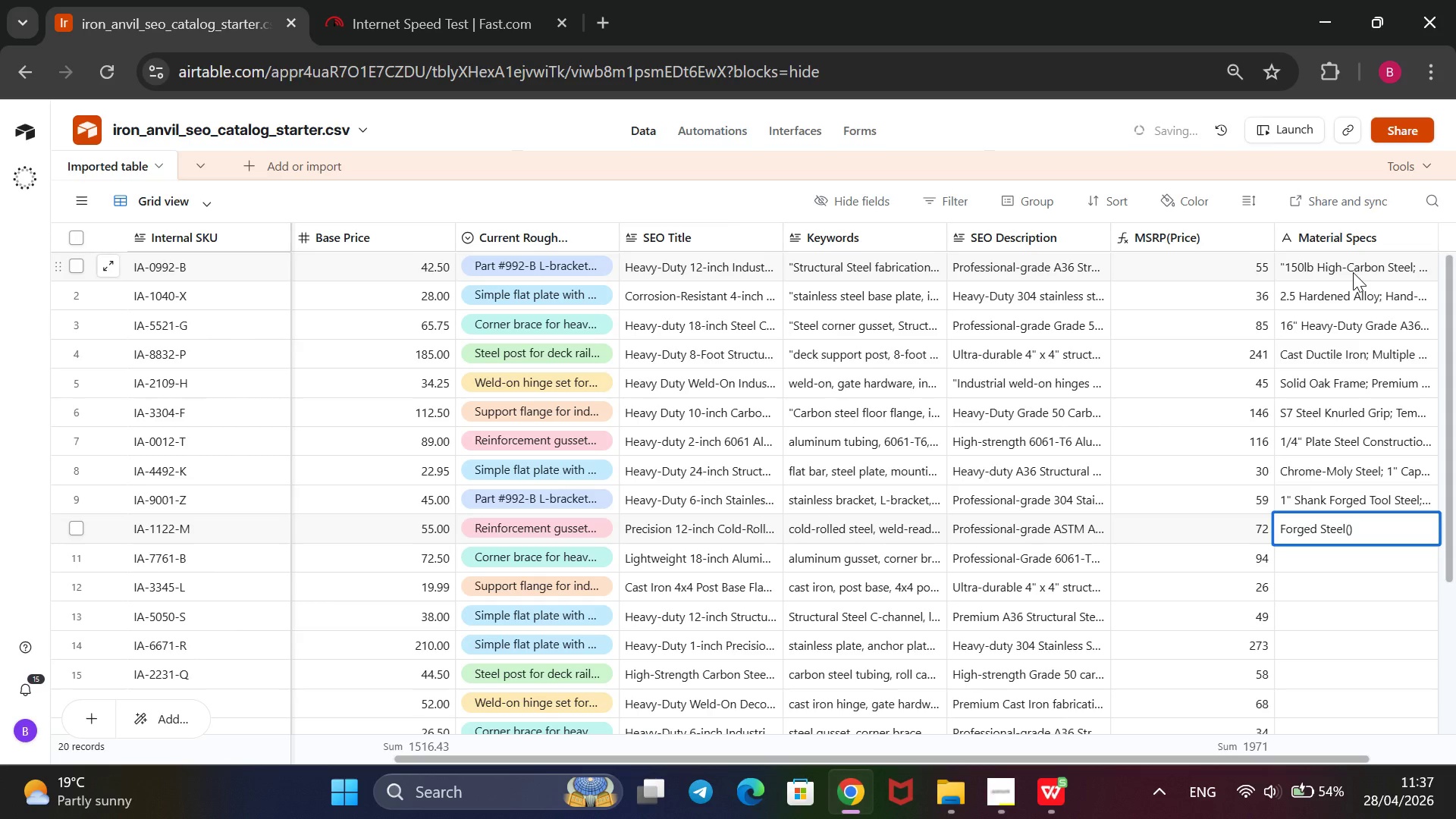 
type(Not Cast)
 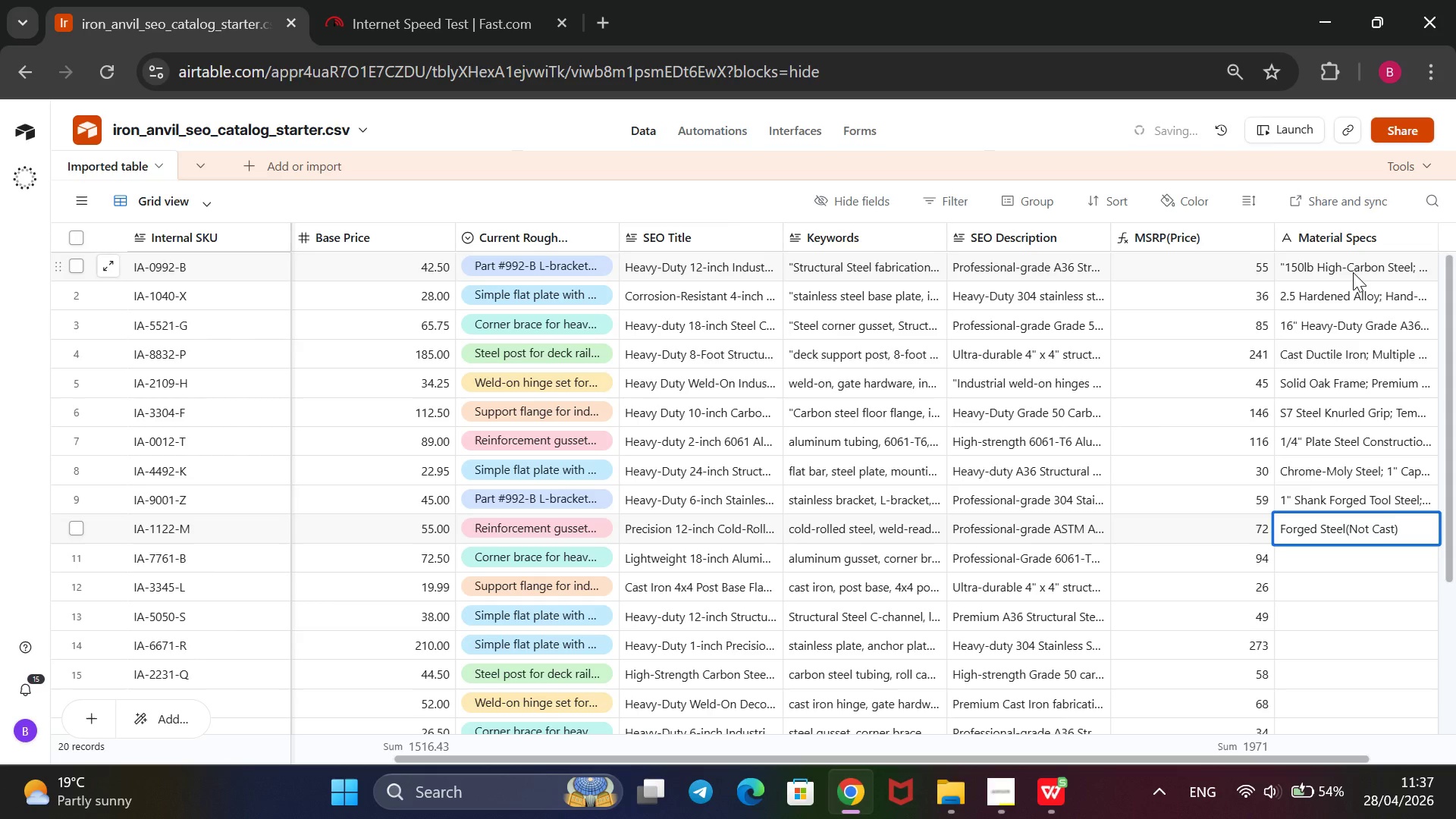 
key(ArrowRight)
 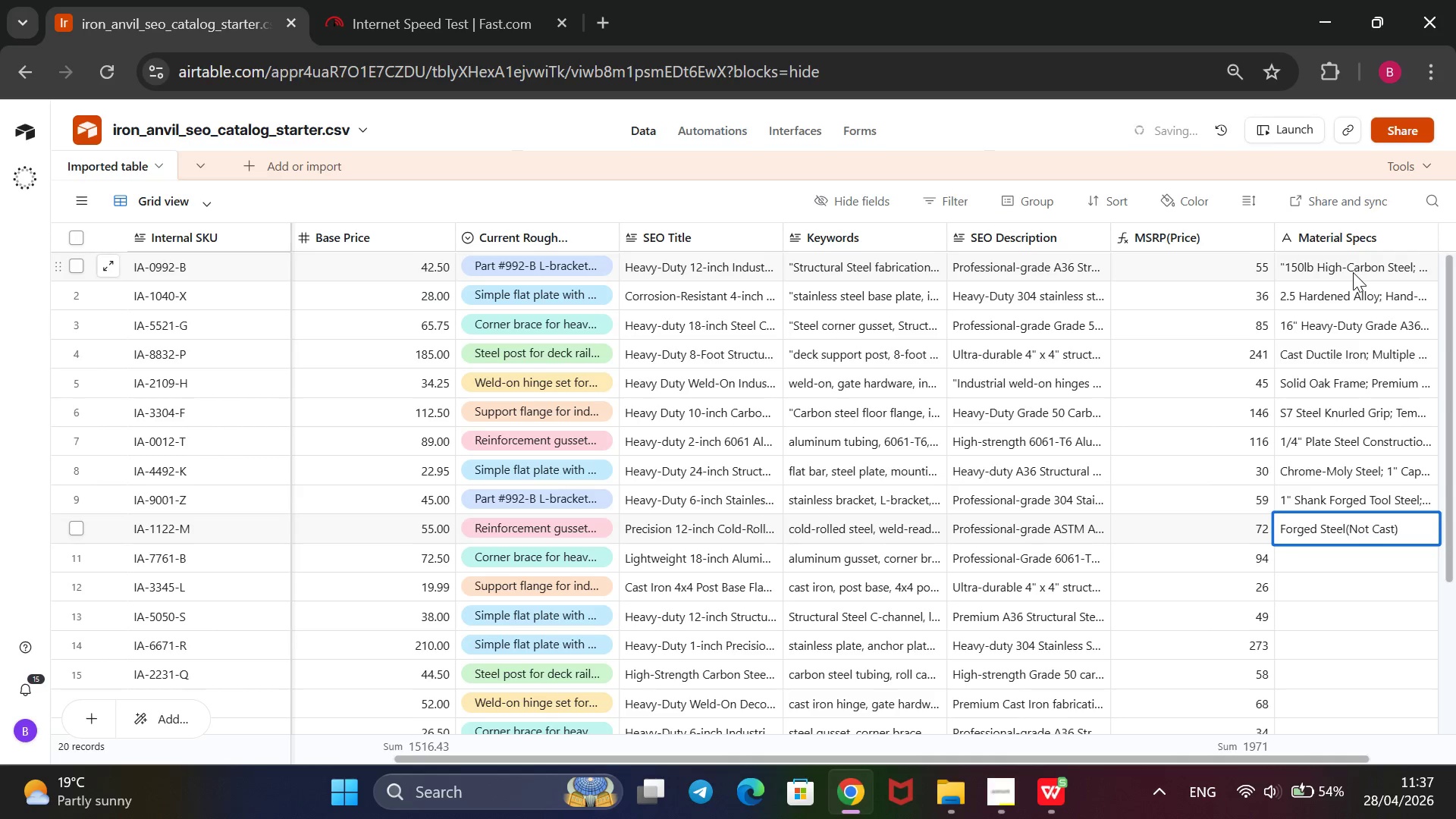 
type(; Serrated Jaws; 360-Degree Swivel Base)
 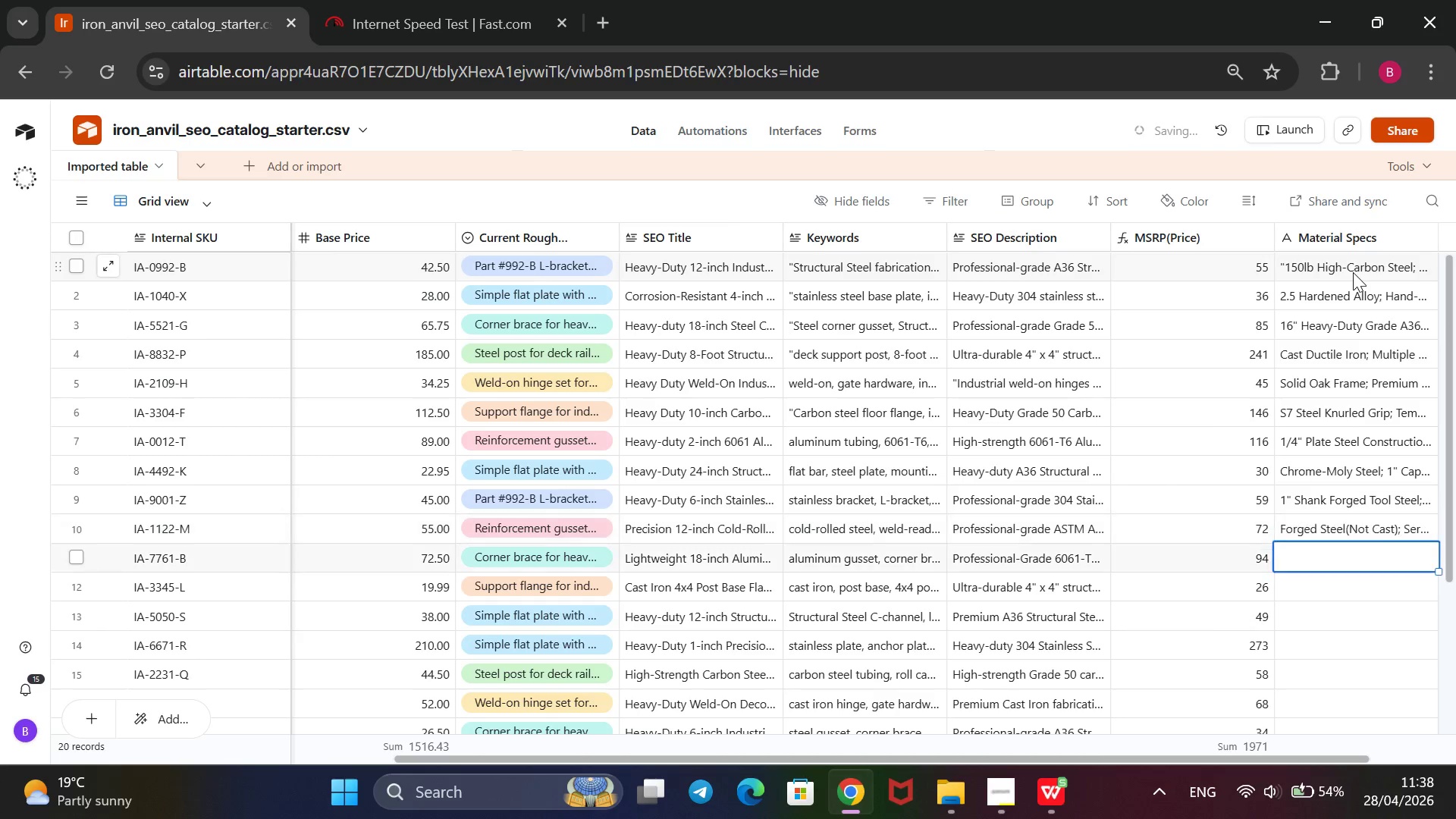 
key(Enter)
 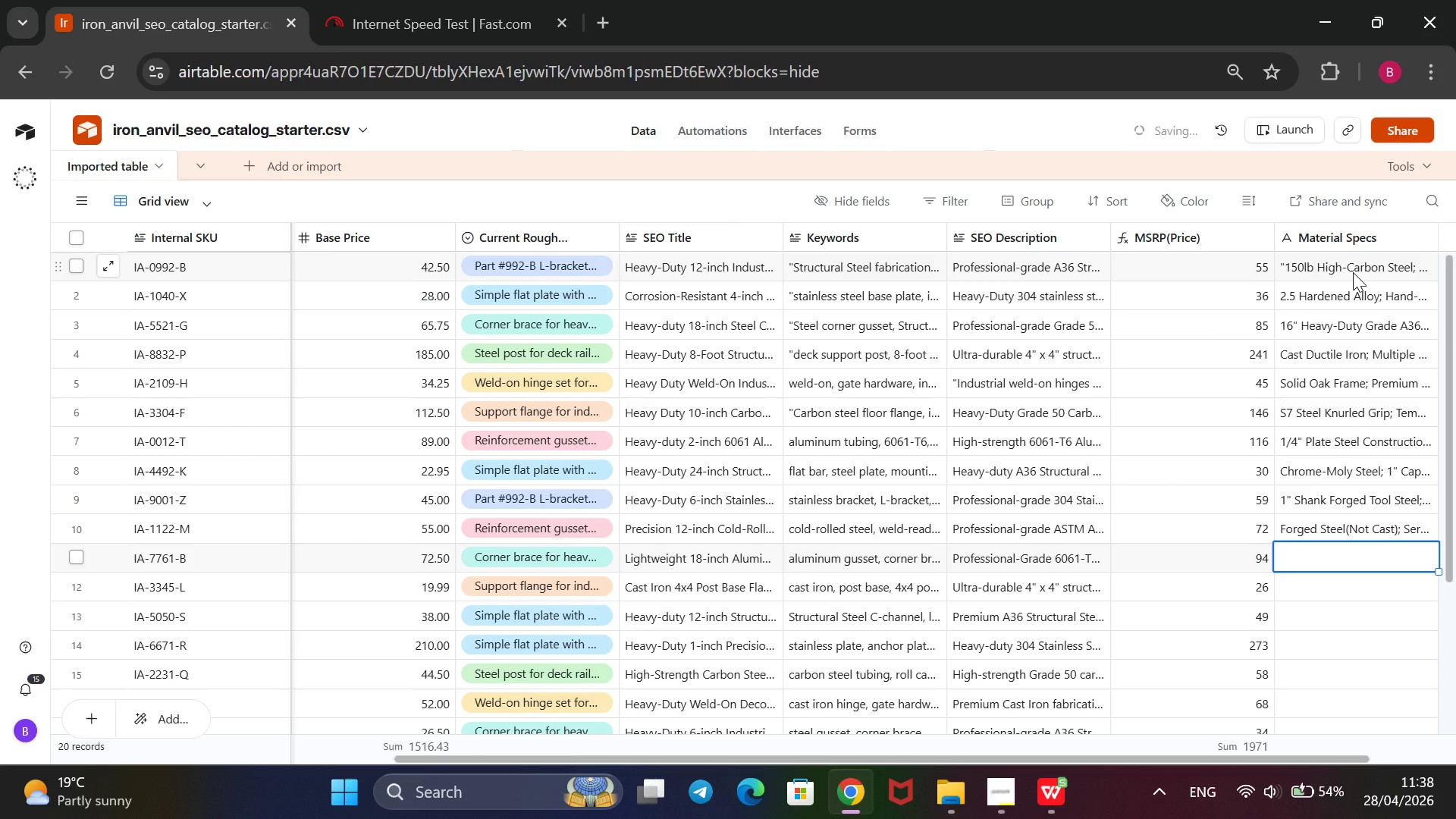 
type(2lb Drop-G)
key(Backspace)
type(Forged Steel; Balanced Weight Distribution; Asj)
key(Backspace)
type(h Wood Grip)
 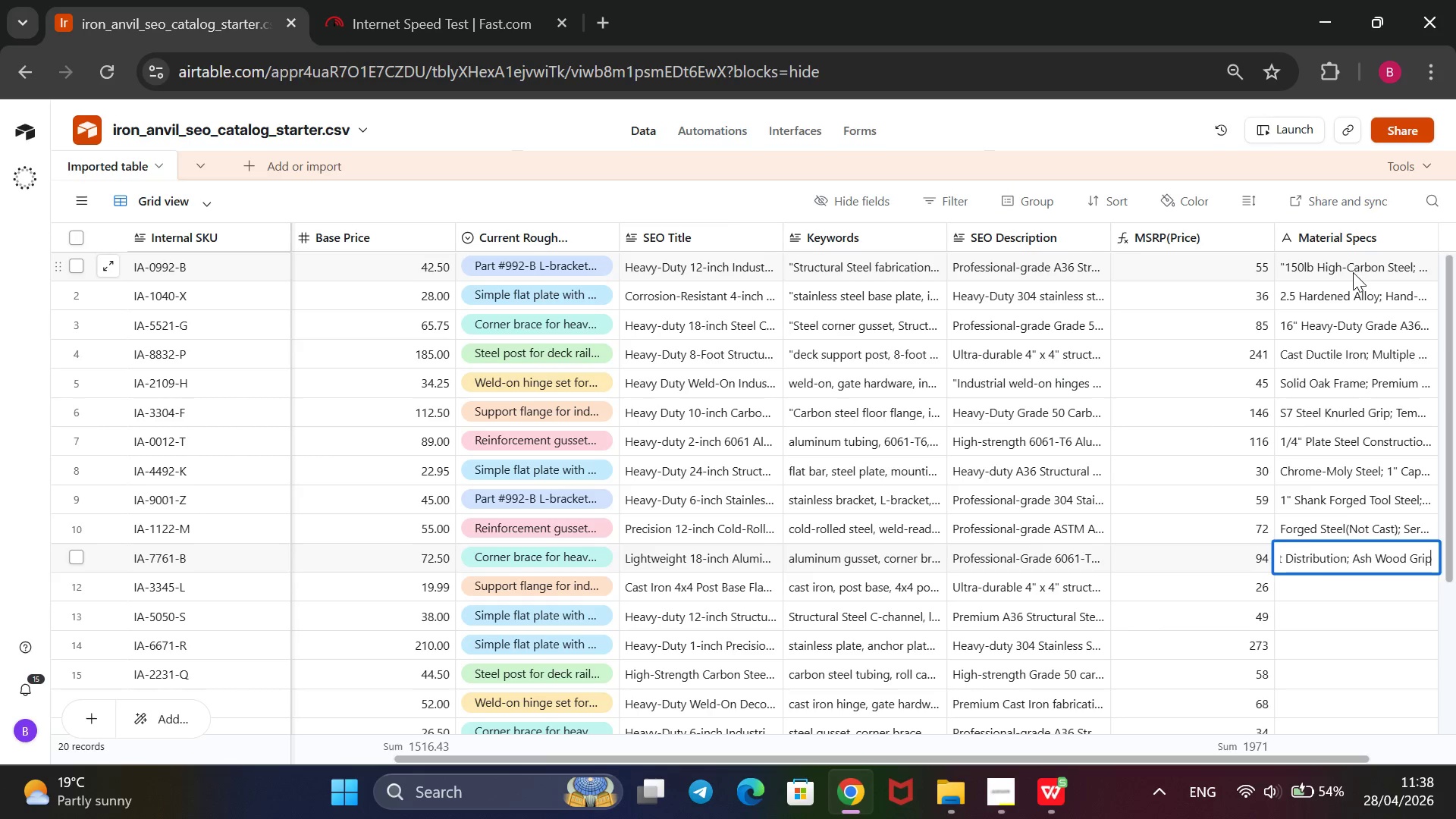 
key(Enter)
 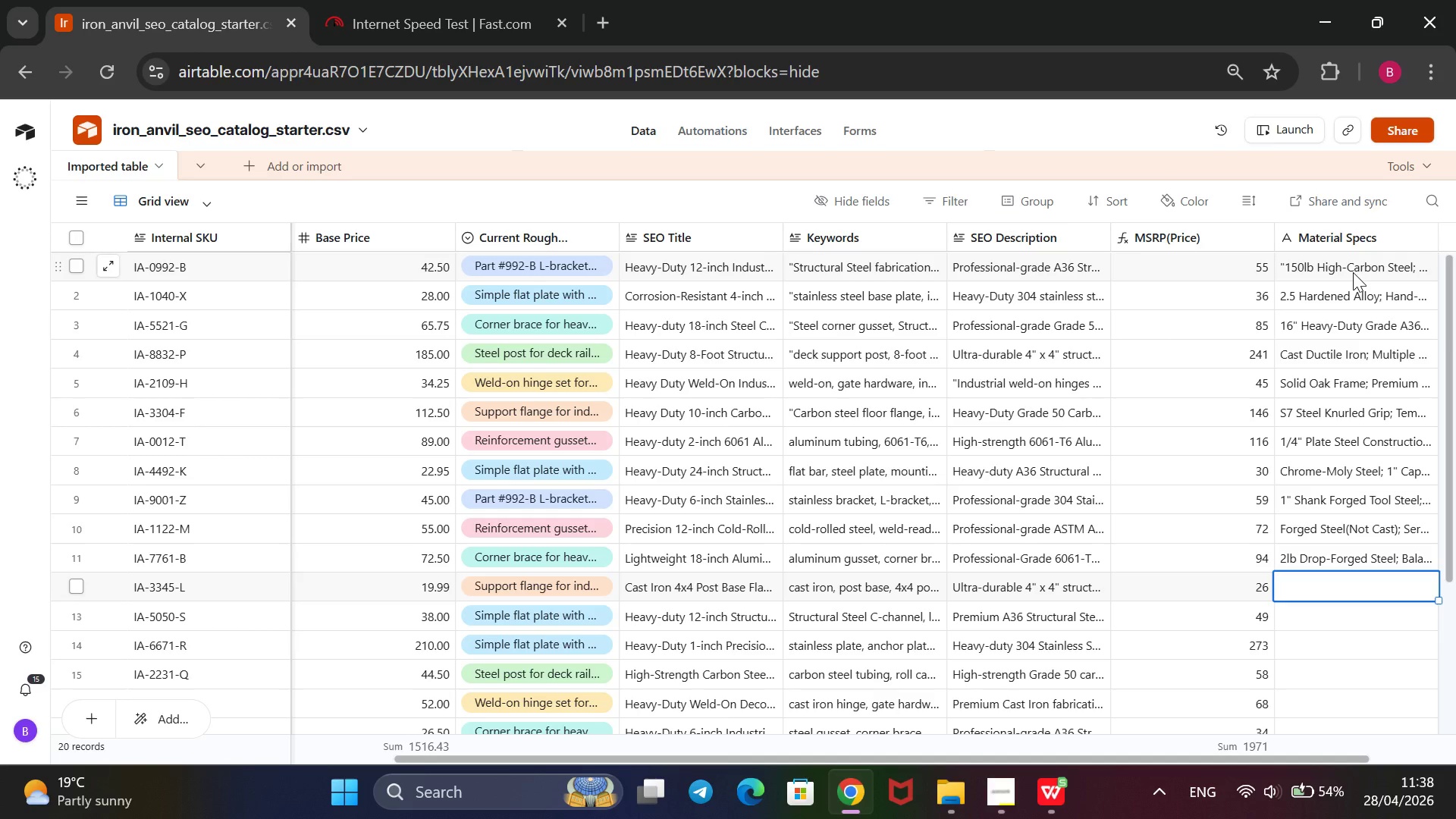 
type(Y)
key(Backspace)
type(Uno)
key(Backspace)
type(iversal F)
key(Backspace)
type(Grip D)
key(Backspace)
type(Spring Steel; Multi-Size Capacity )
key(Backspace)
type(; Corrosion Resistant)
 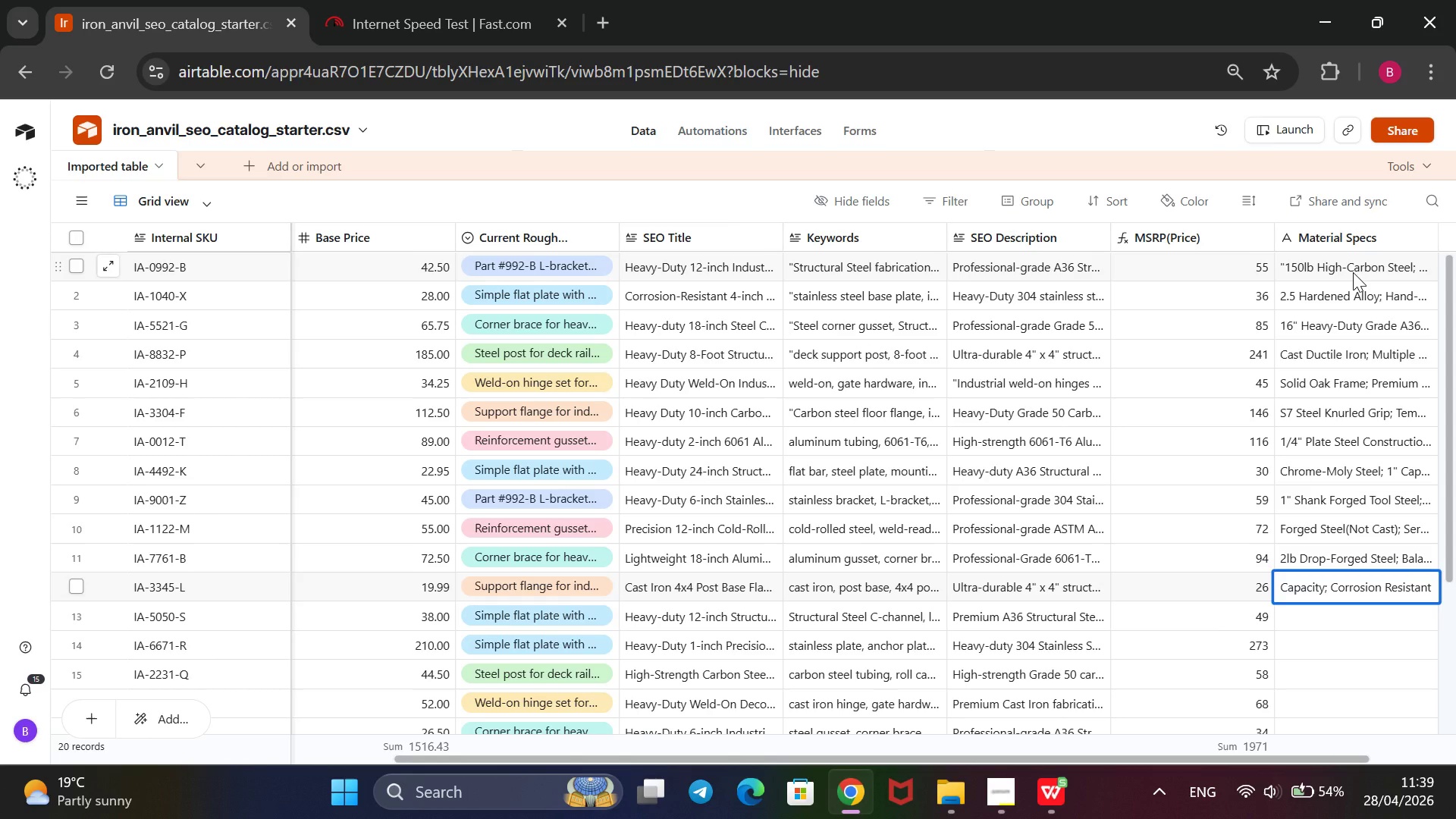 
key(Enter)
 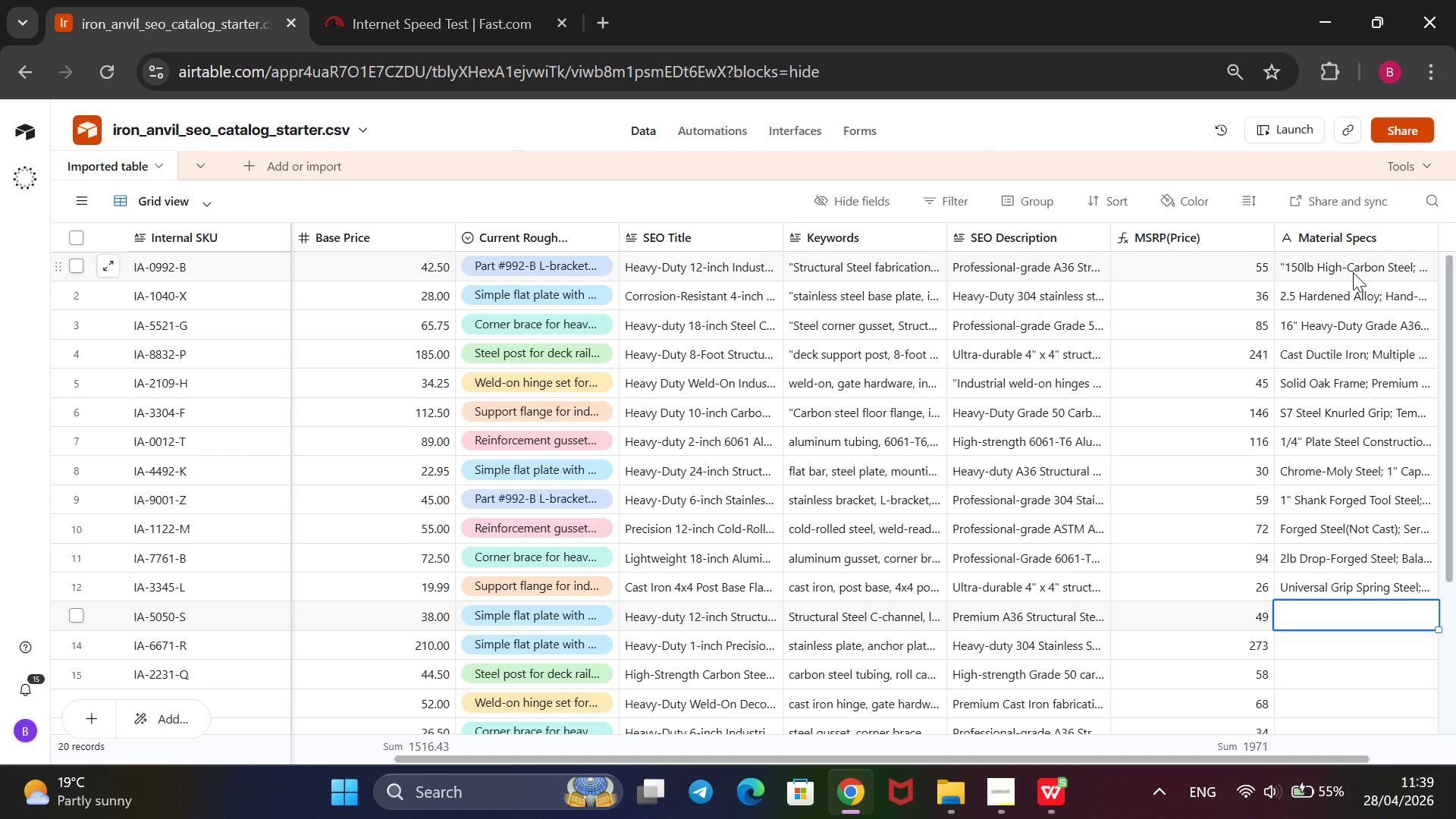 
wait(43.7)
 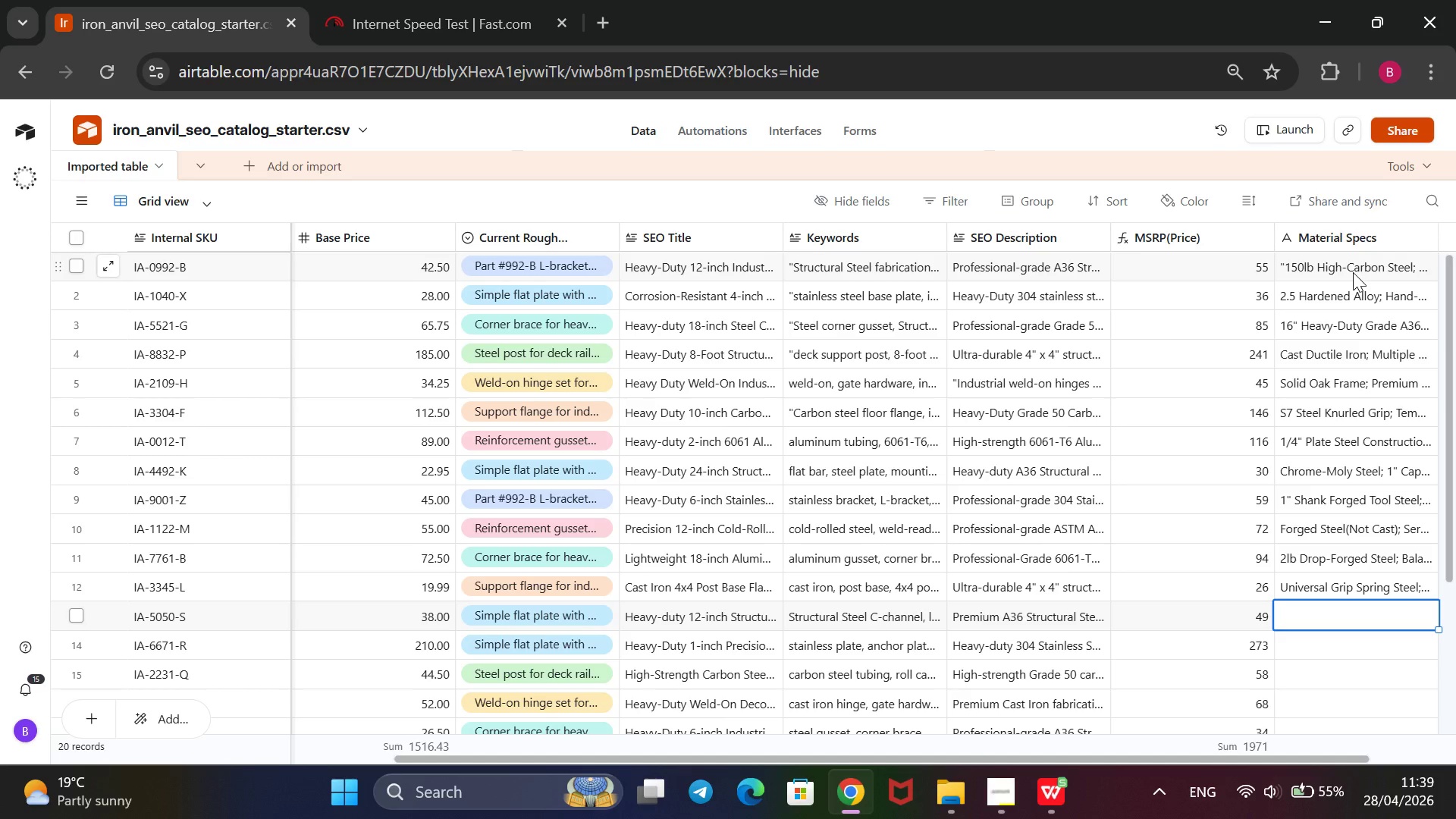 
type(5-PIECE)
key(Backspace)
key(Backspace)
key(Backspace)
key(Backspace)
type(iece Heat-Treated Carbon )
 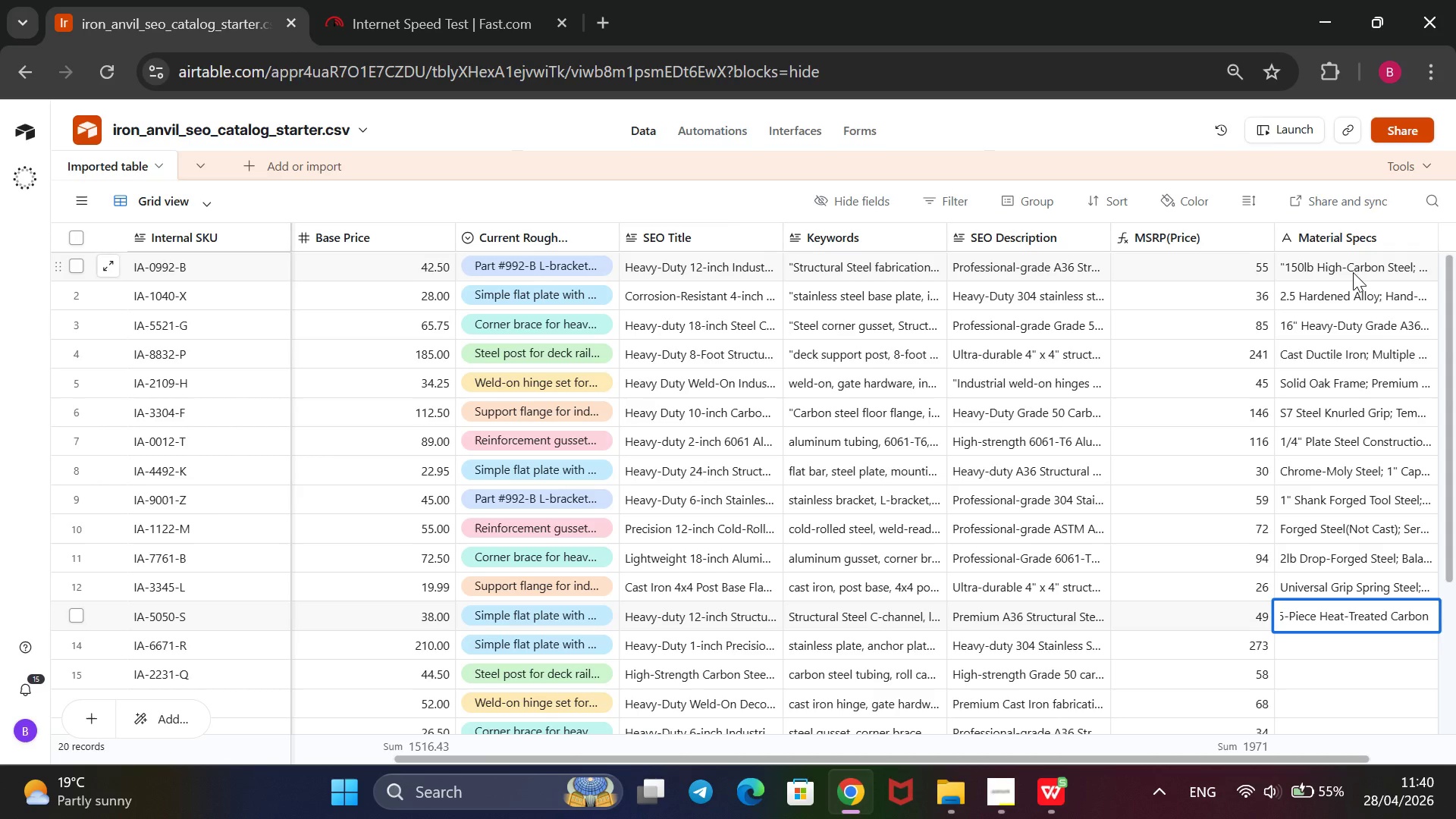 
type(Steel; Laser-Etched Sizes; Storage Case)
 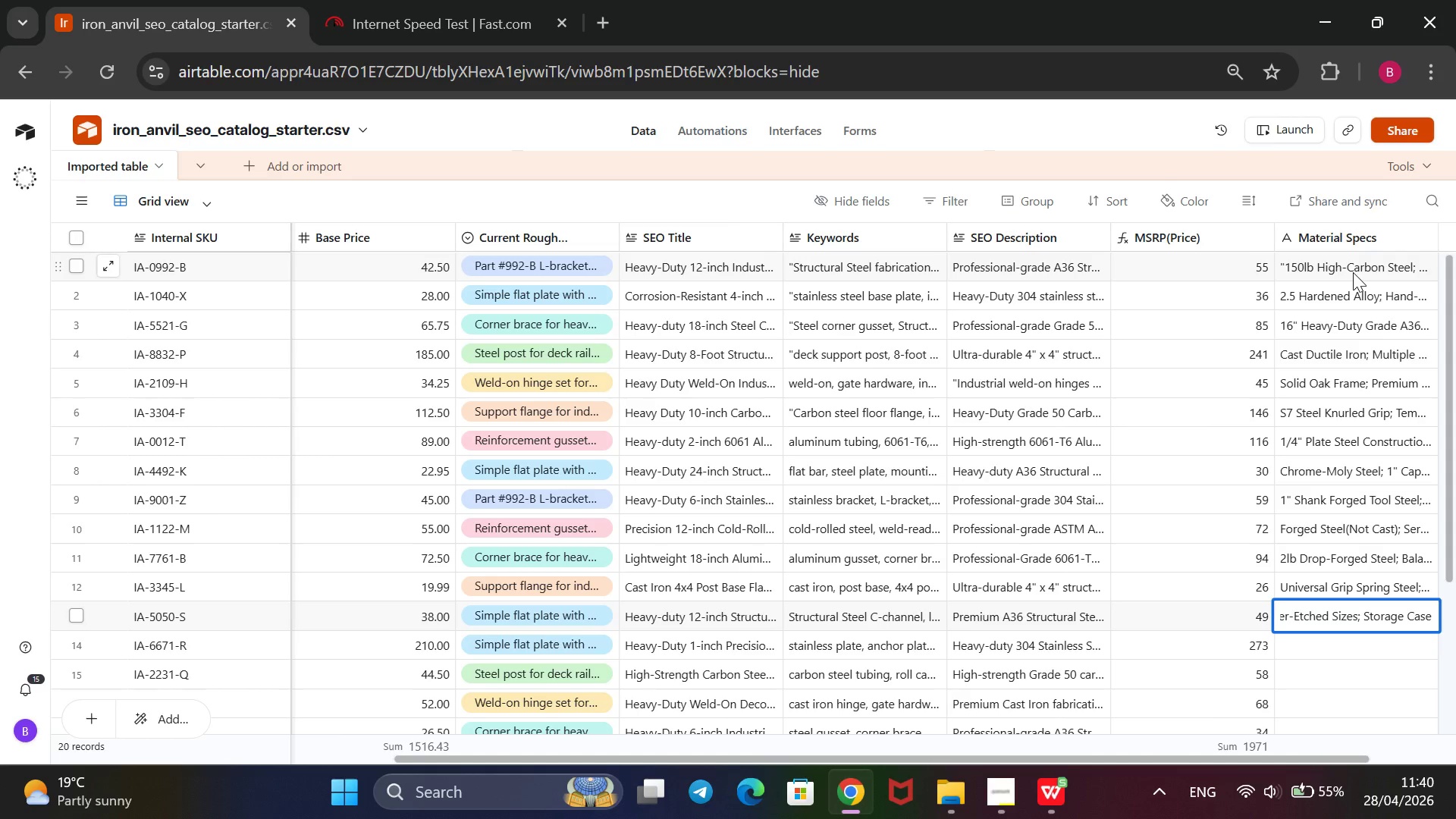 
key(Enter)
 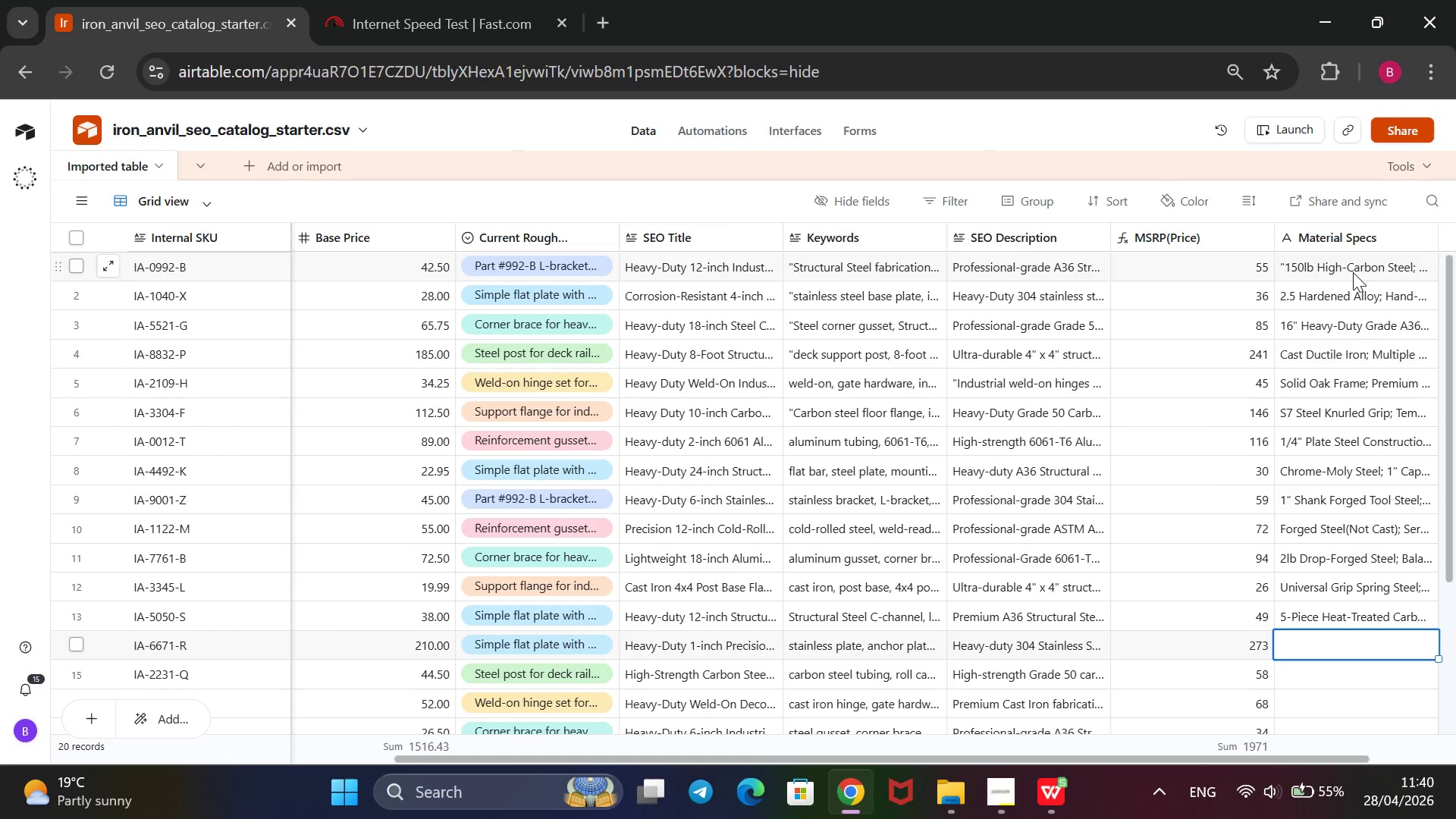 
type(High-Impact S7 Steee)
key(Backspace)
type(l; Pre)
 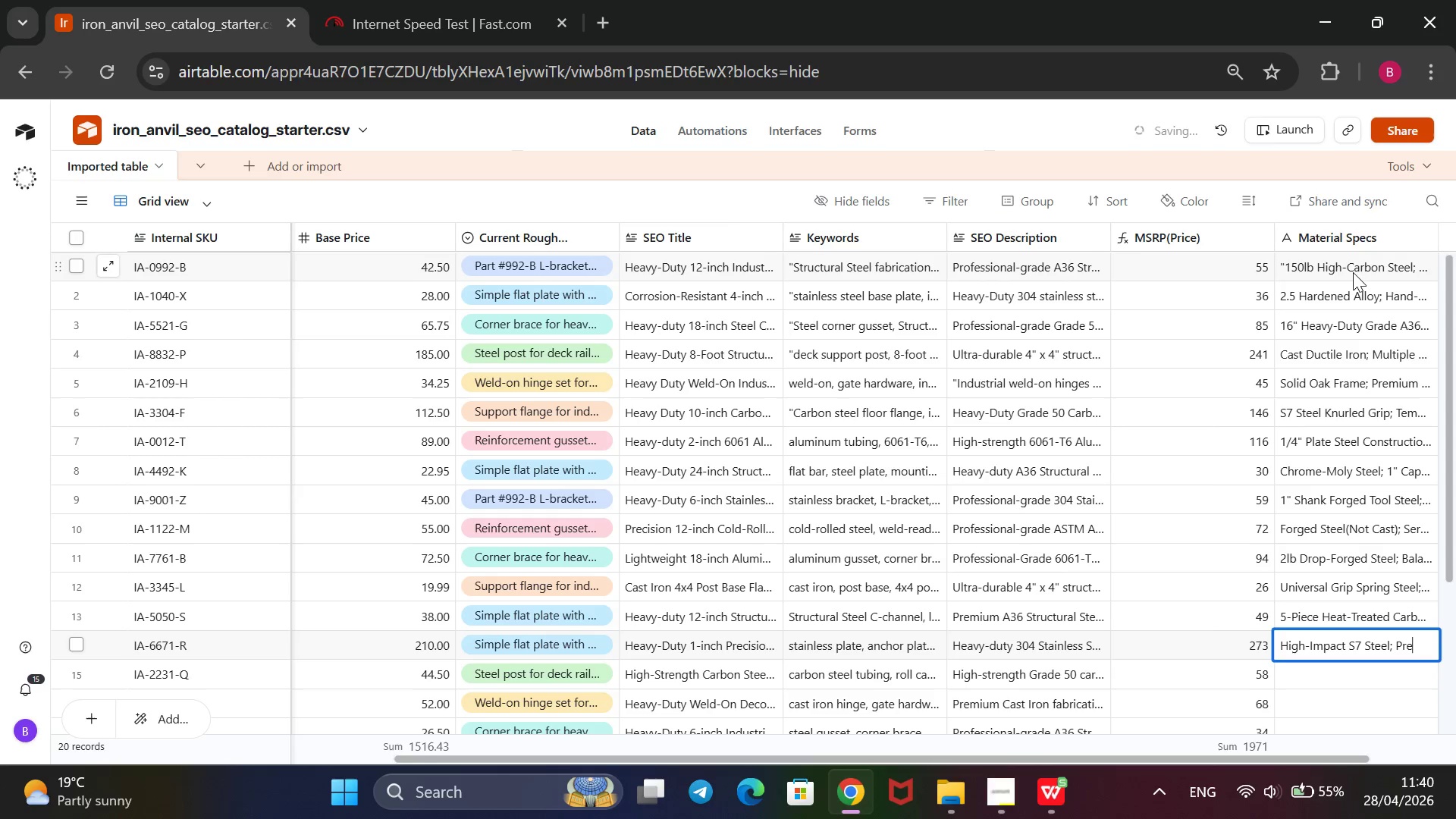 
type(cision Gron)
key(Backspace)
type(und; Fits Standard Swage Blocks)
 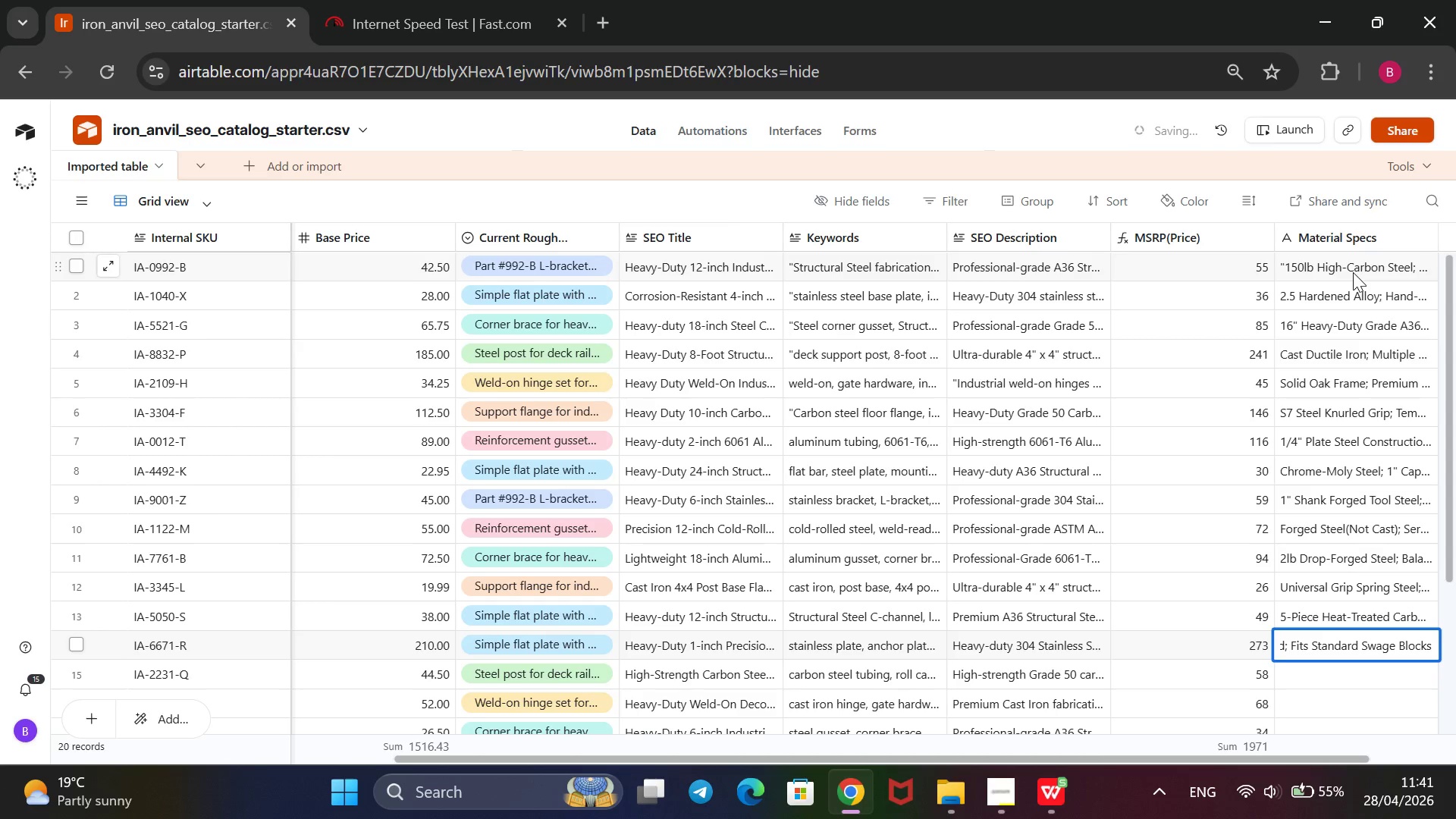 
key(Enter)
 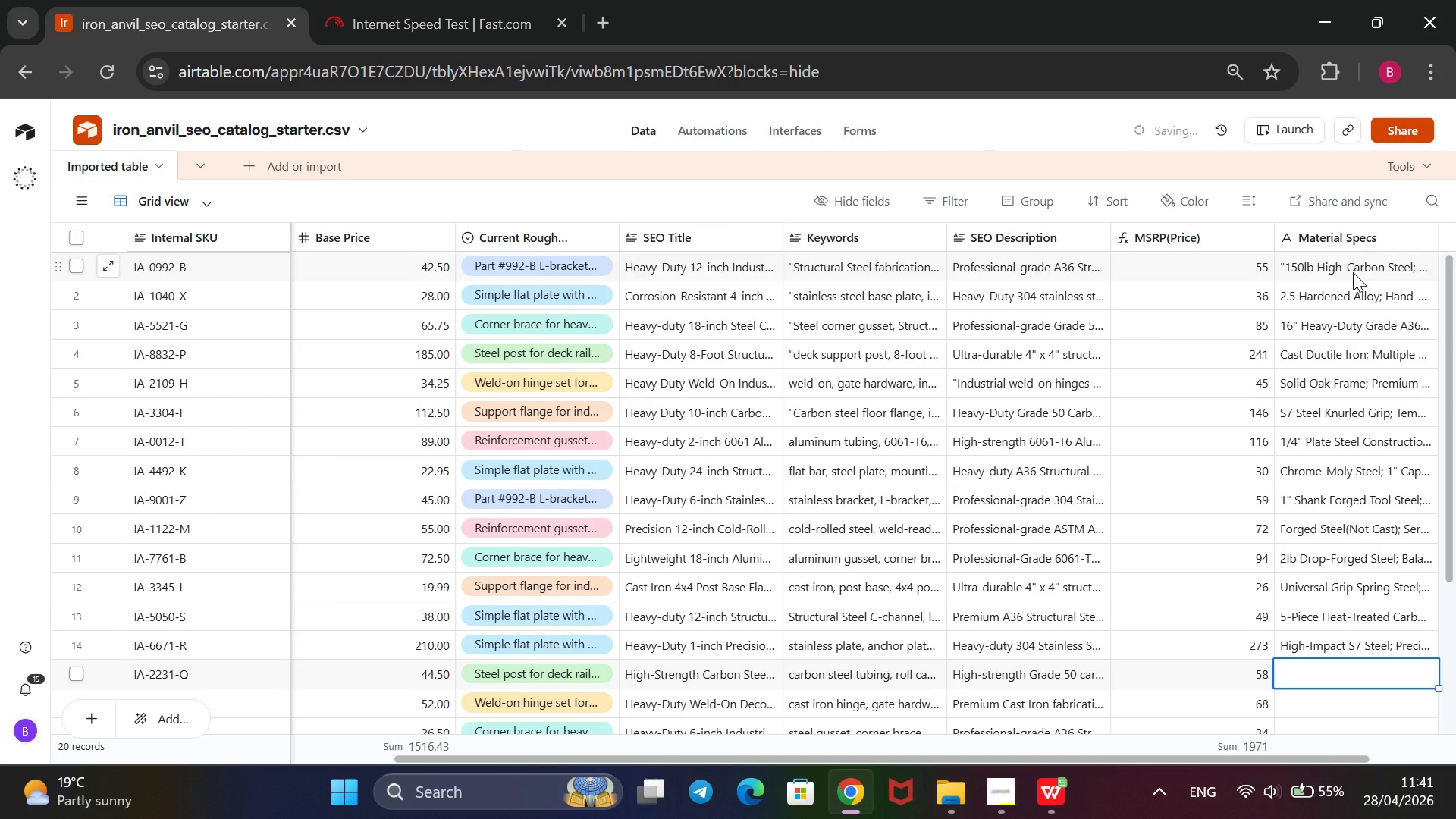 
type(Swiss-Pattrn Hardened Steel; Mixed Cut Grades; Soft-Touch Handles)
 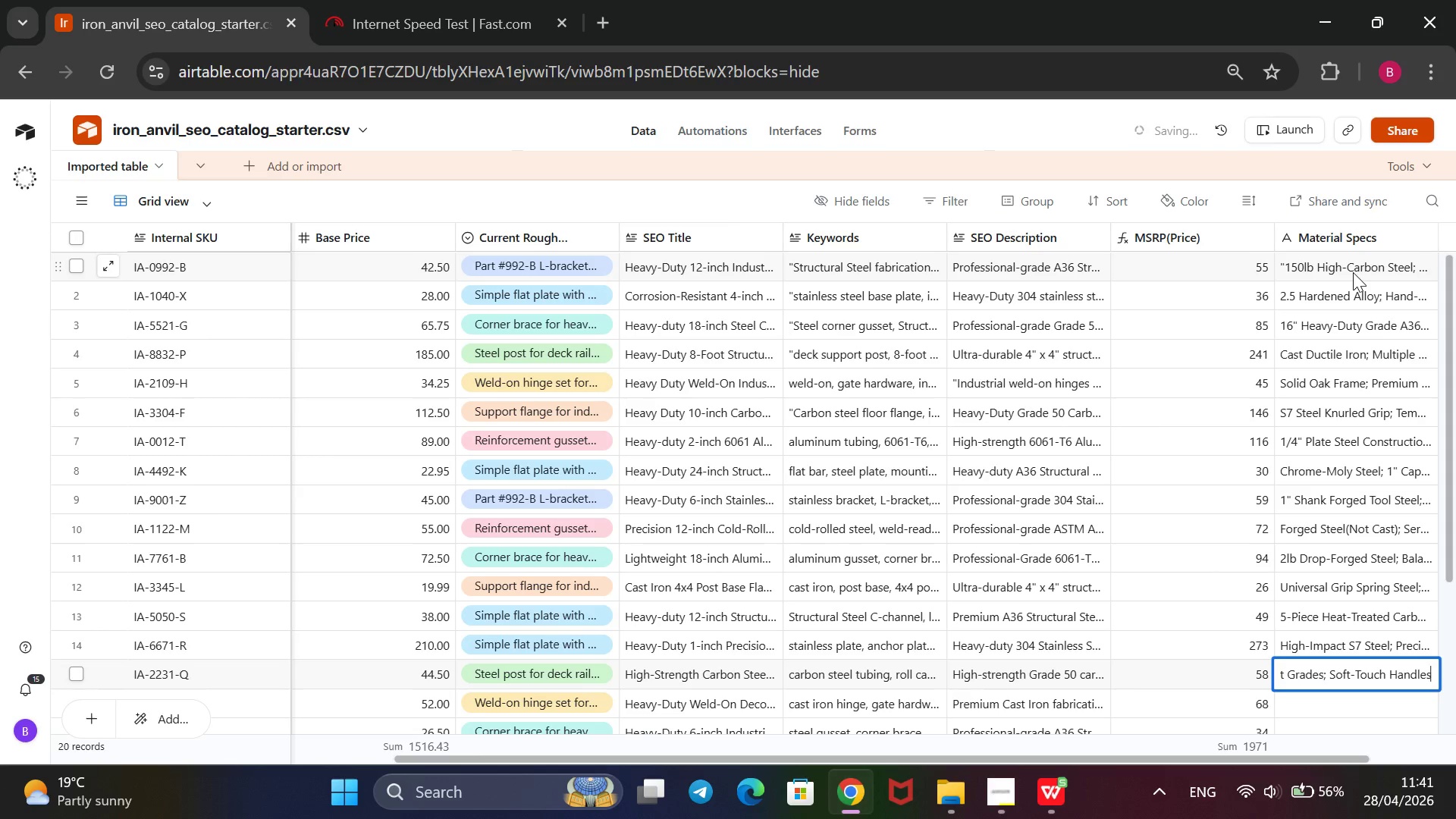 
key(Enter)
 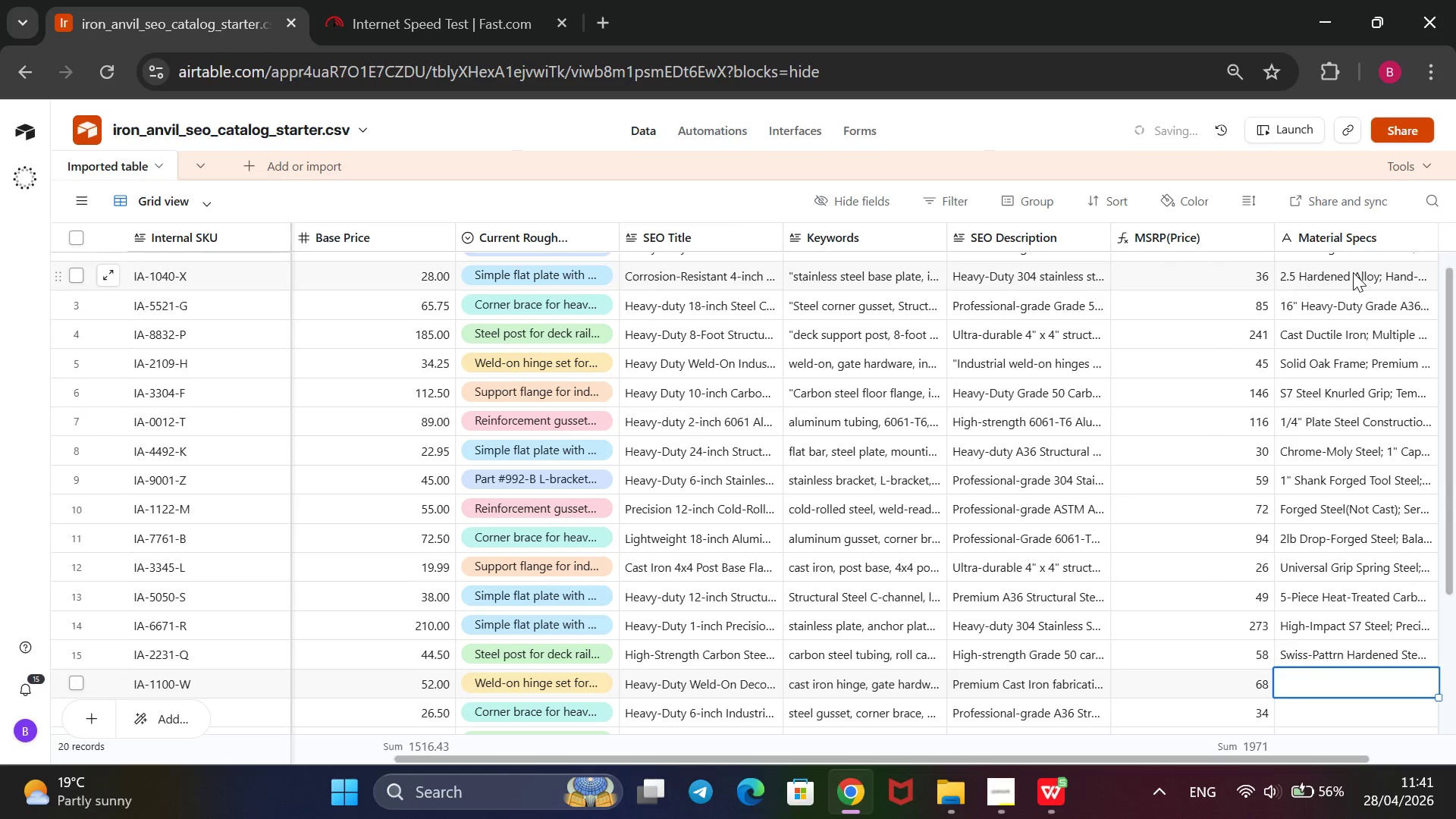 
type(Copper Tue)
key(Backspace)
type(be Construction; High)
 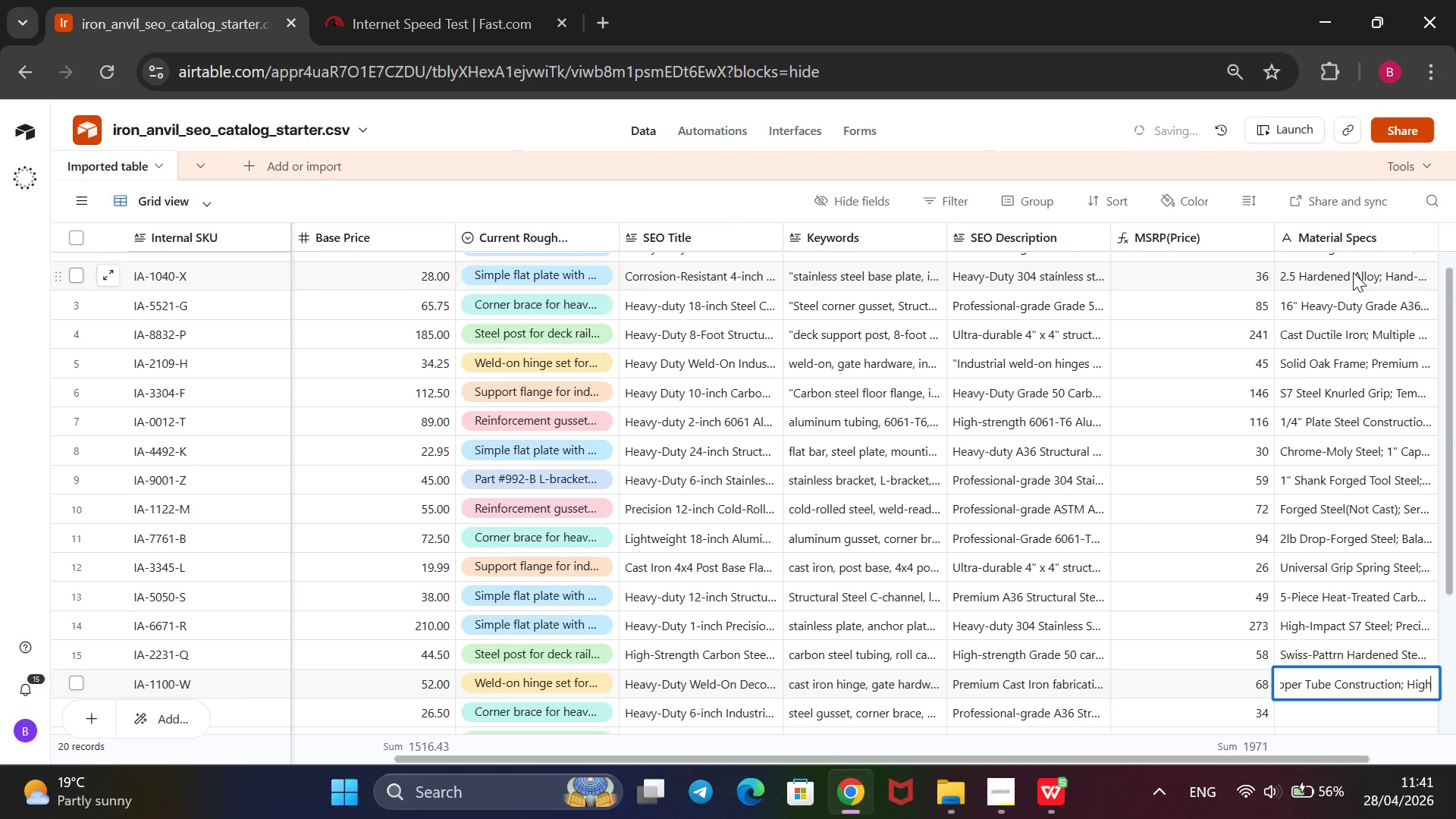 
wait(9.19)
 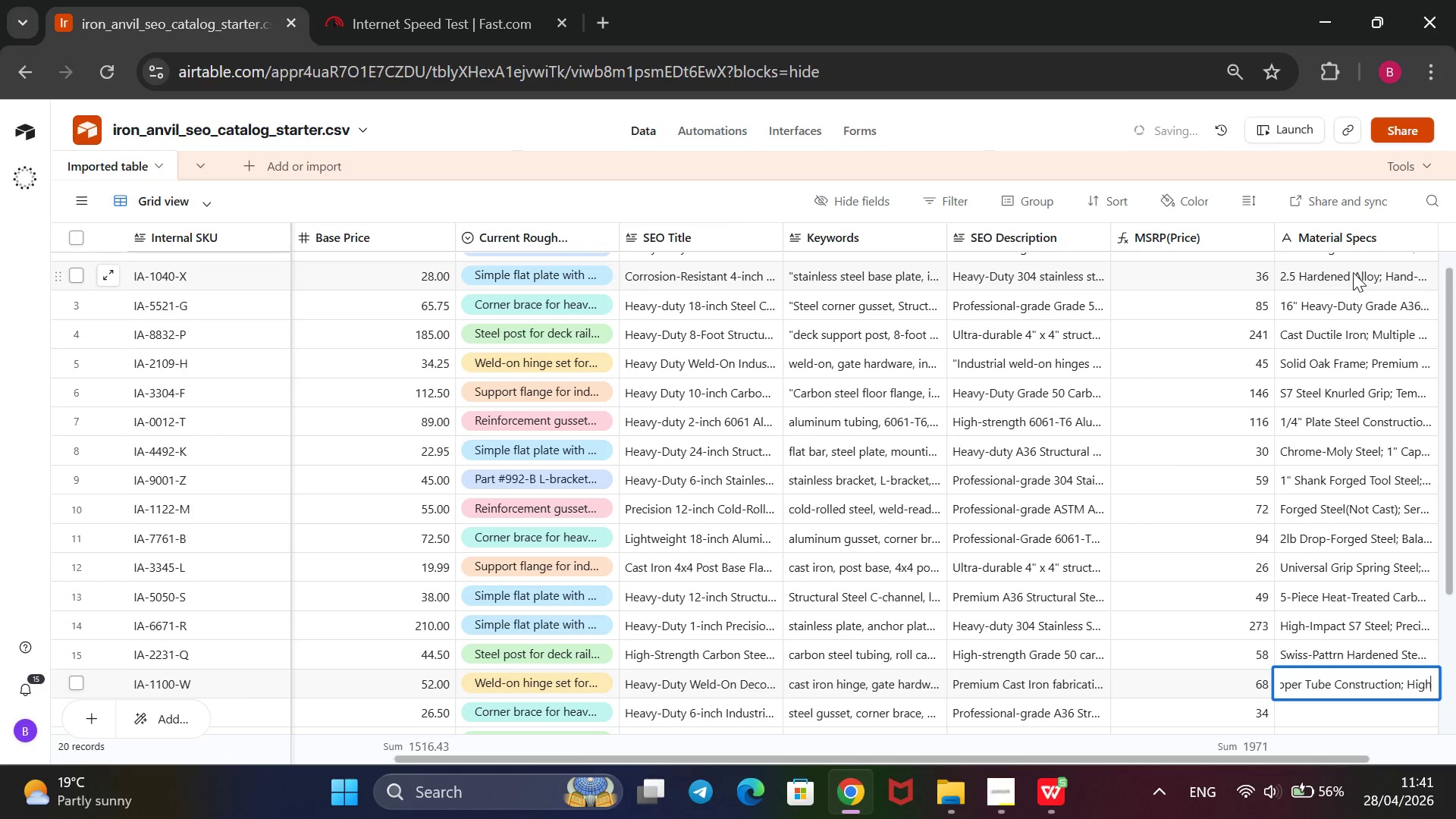 
type(-Frequency Insulated )
key(Backspace)
type(; 1000w)
key(Backspace)
type(W  Output)
 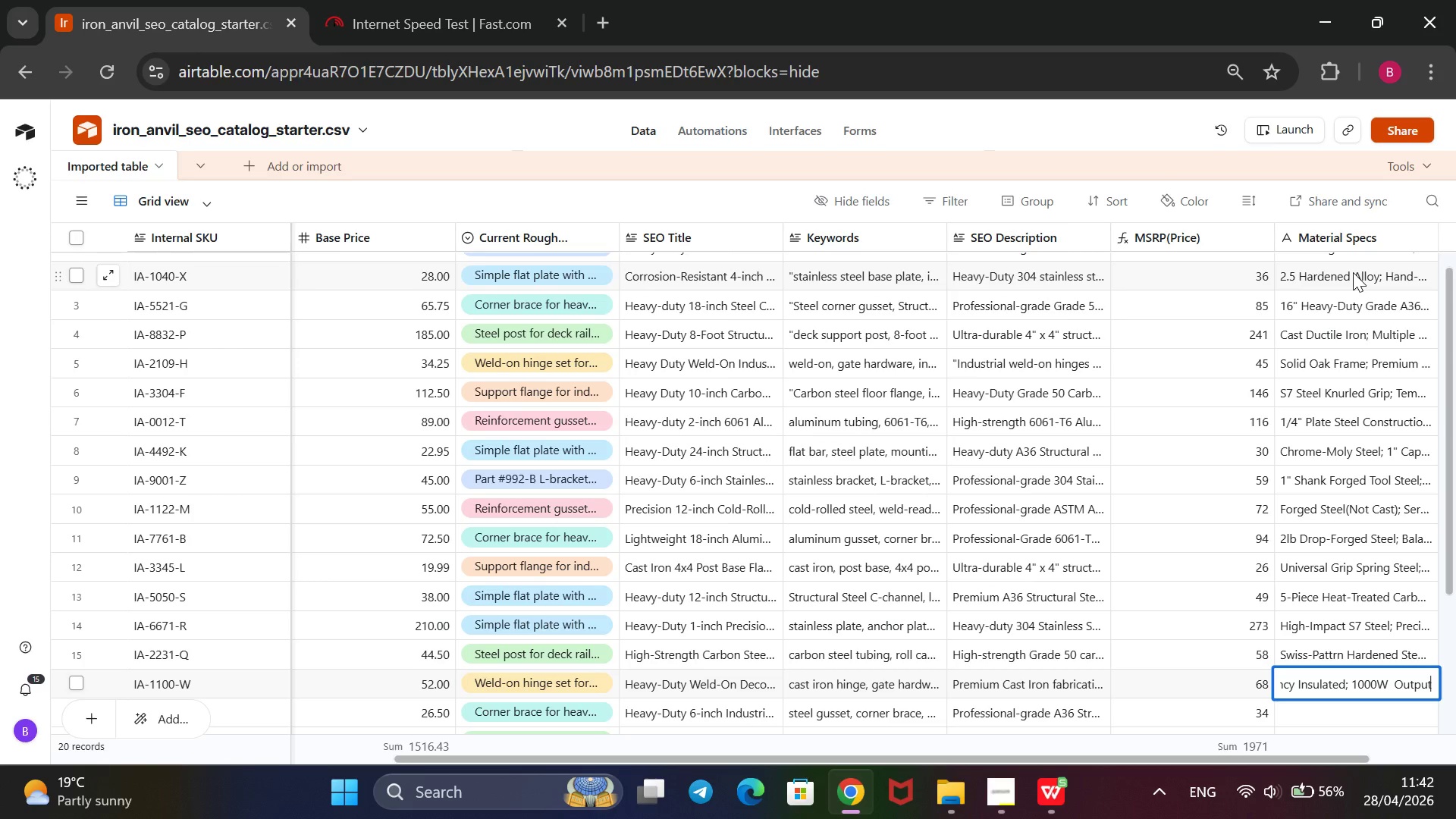 
key(Enter)
 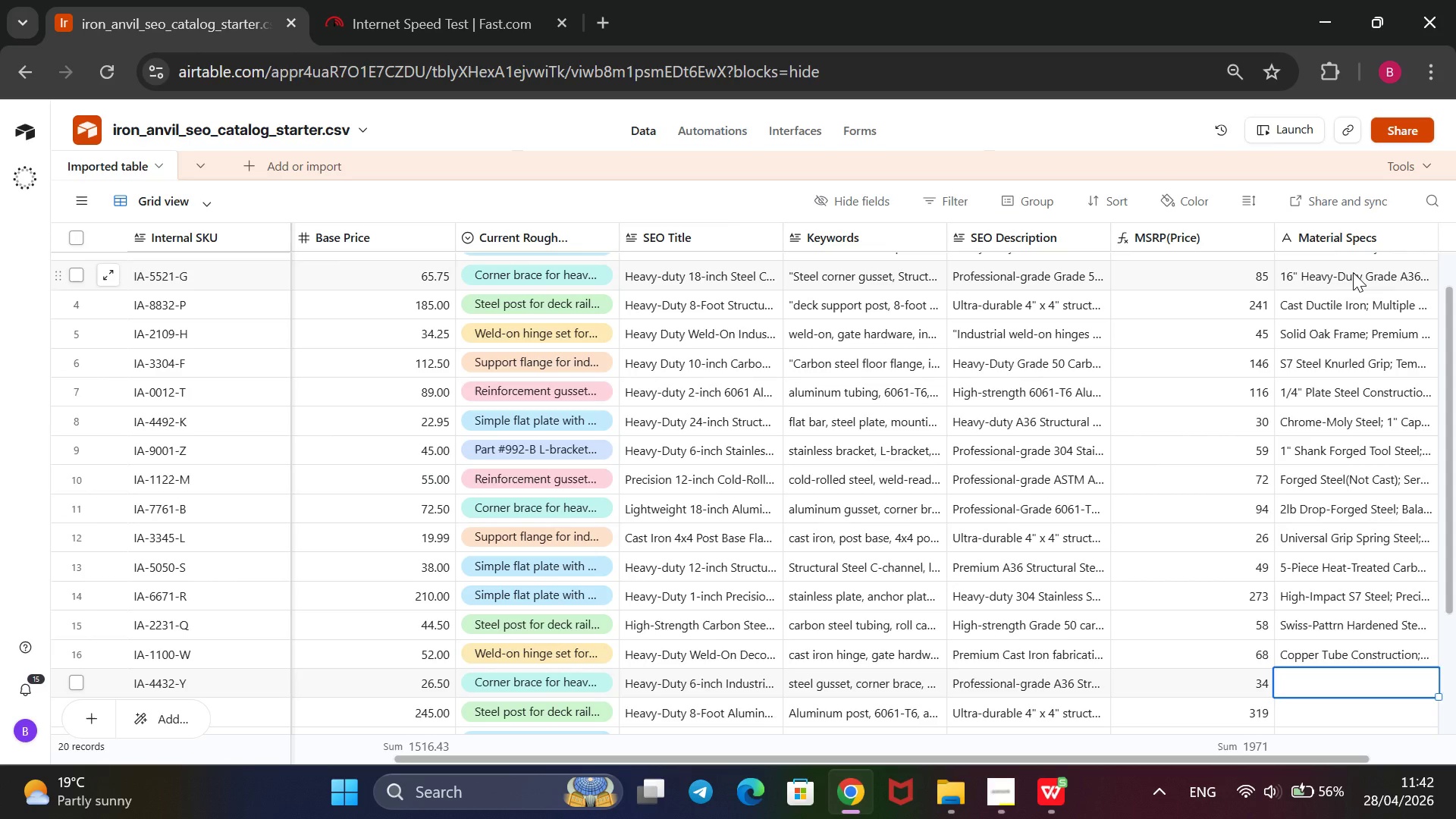 
type(14-Guage Syt)
key(Backspace)
key(Backspace)
type(tainless Steel; Removable Lid; High-t)
key(Backspace)
type(Temp Gasket Seal)
 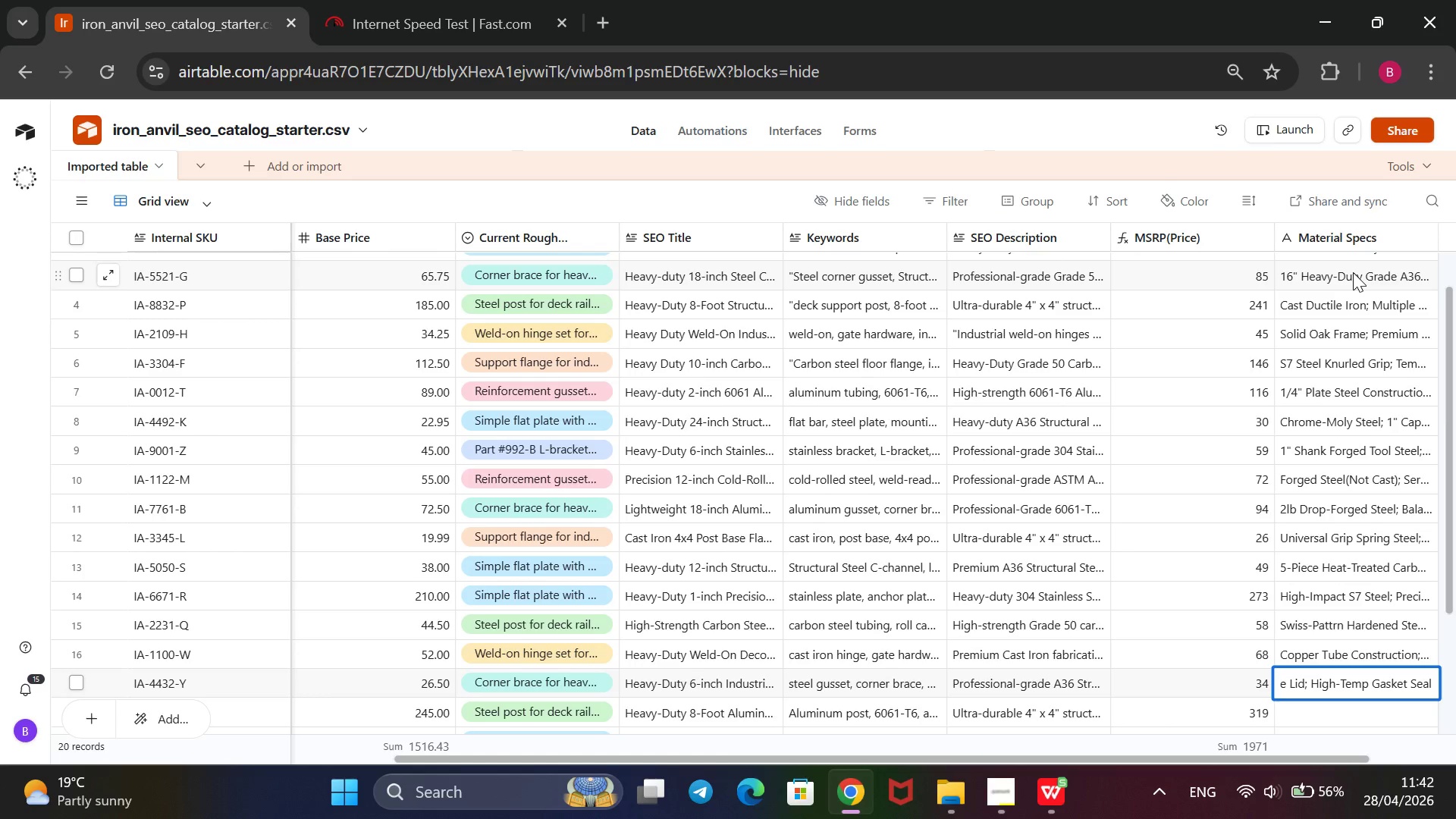 
key(Enter)
 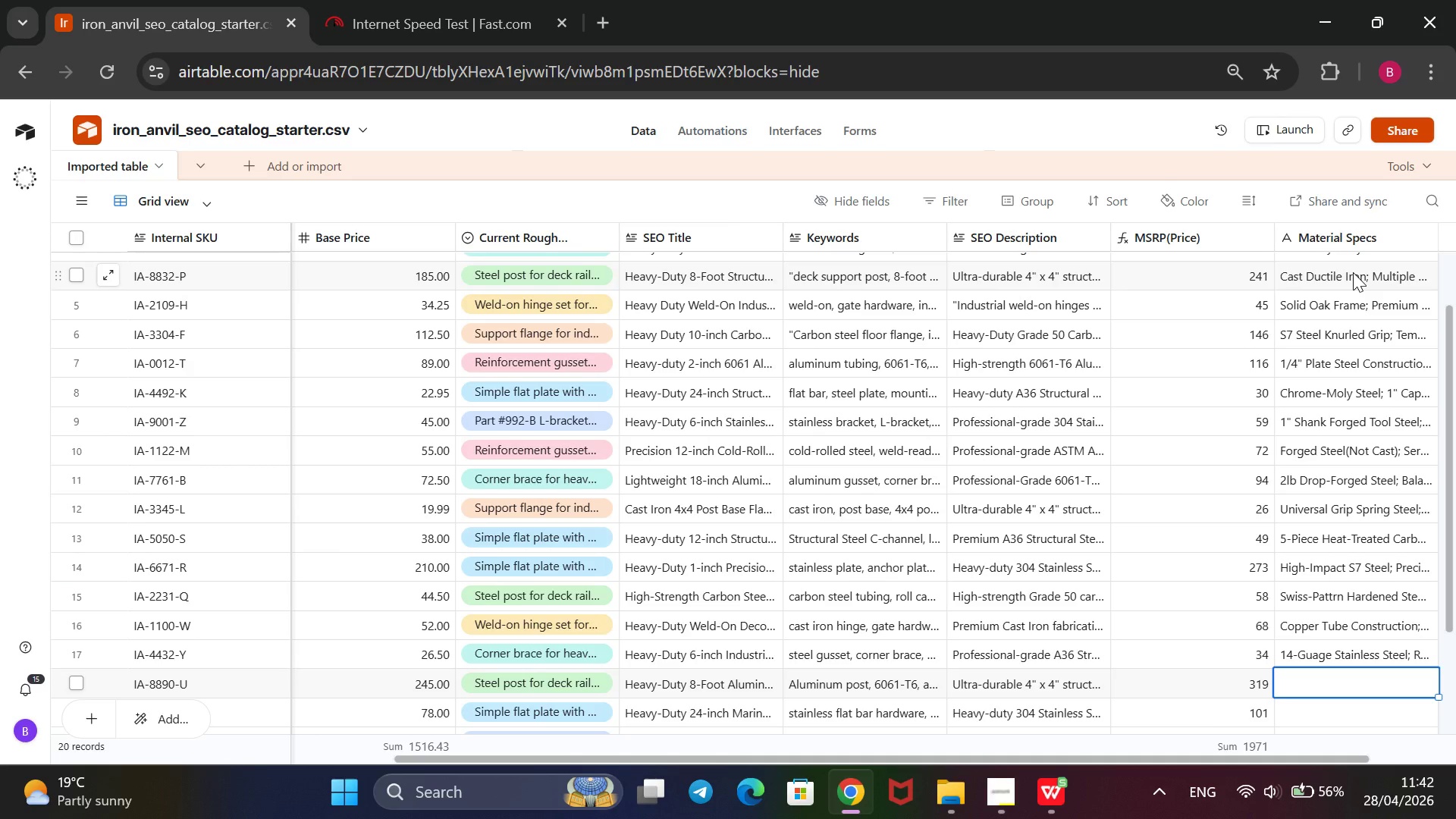 
type(Double )
key(Backspace)
type(-Layered Cowhide; Kelvar Stitching; Adjustable Quick-Release)
 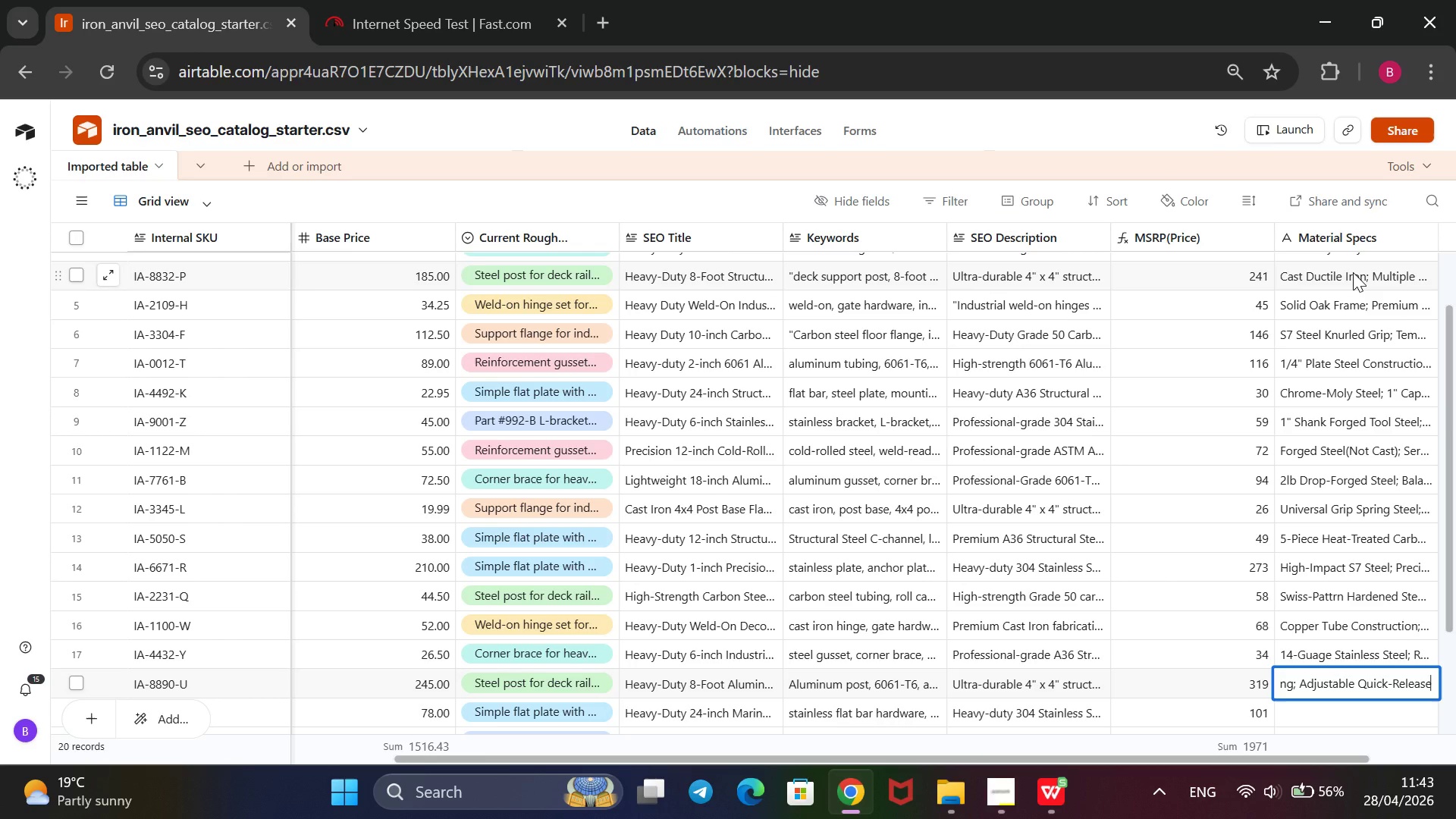 
key(Enter)
 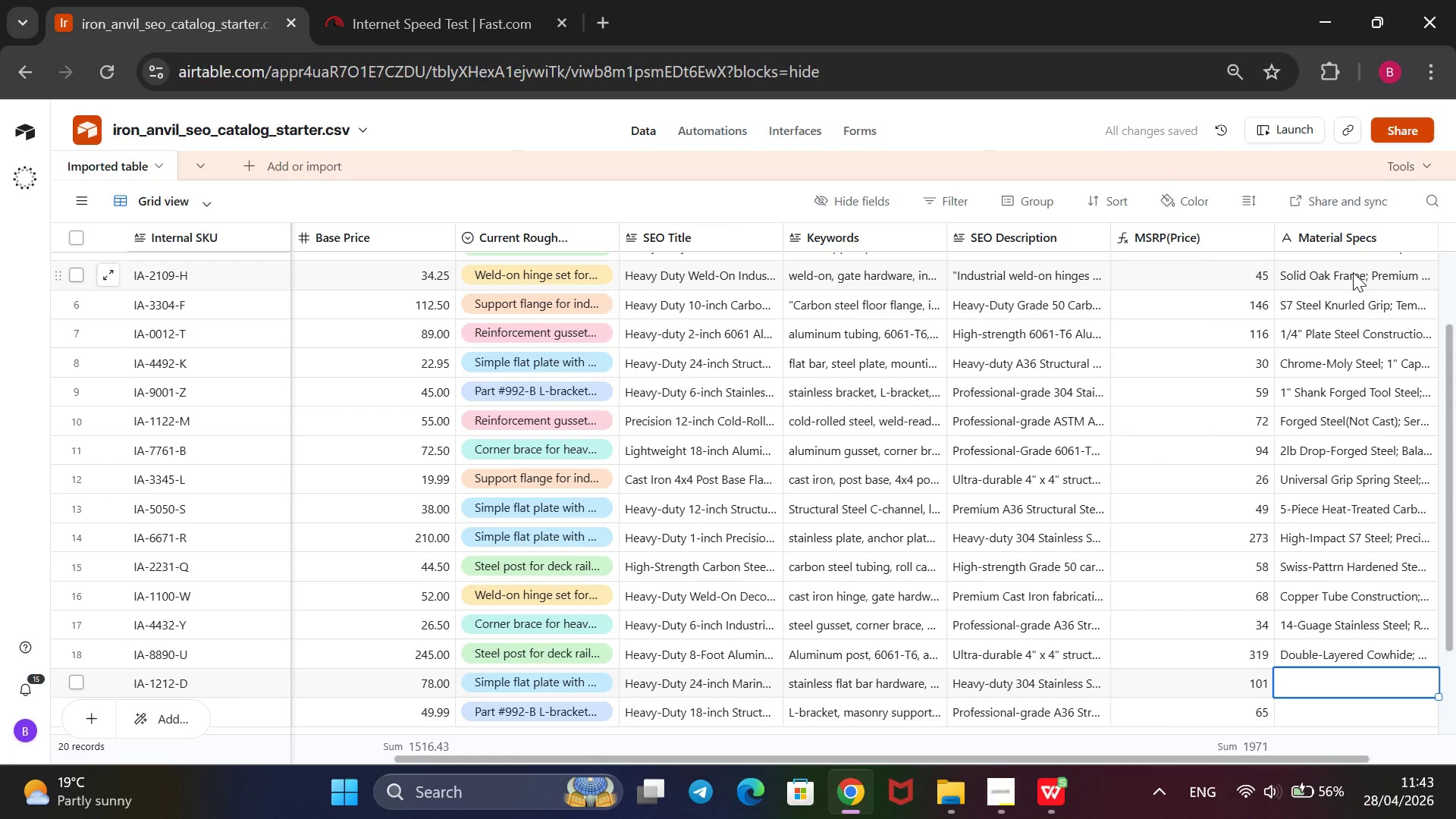 
type(Non-Sparking Brass Bristels;High)
 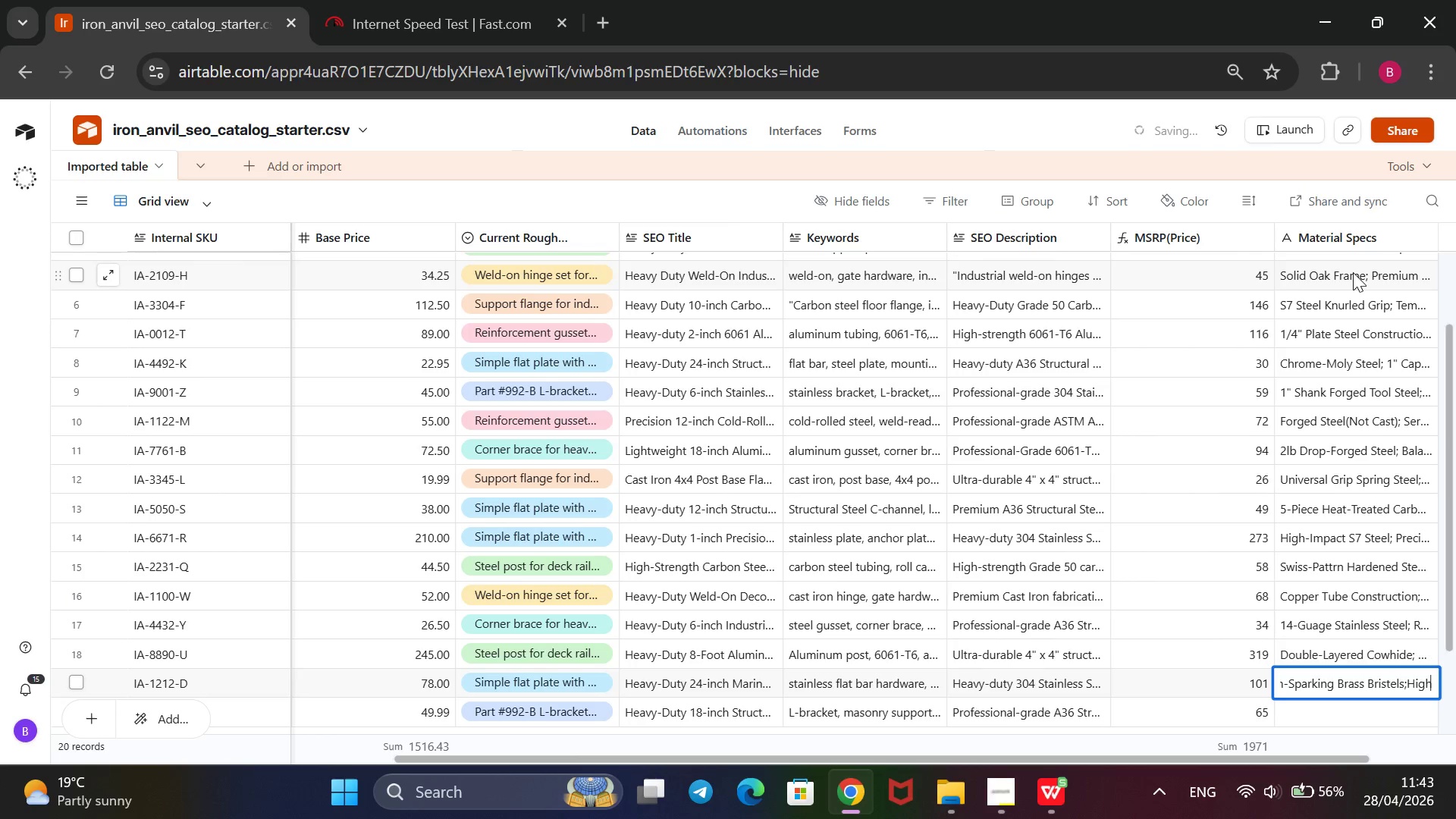 
key(ArrowLeft)
 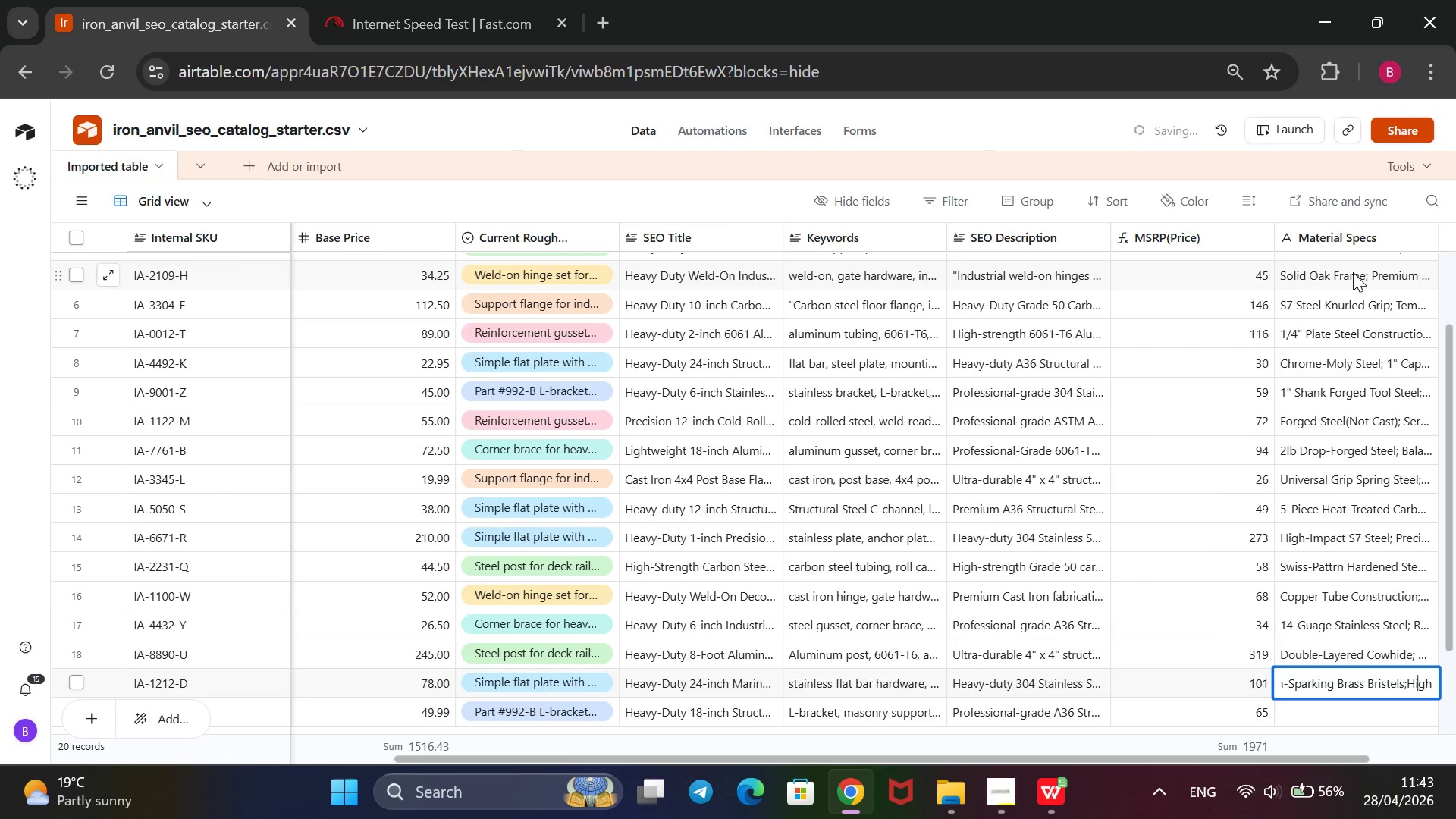 
key(ArrowLeft)
 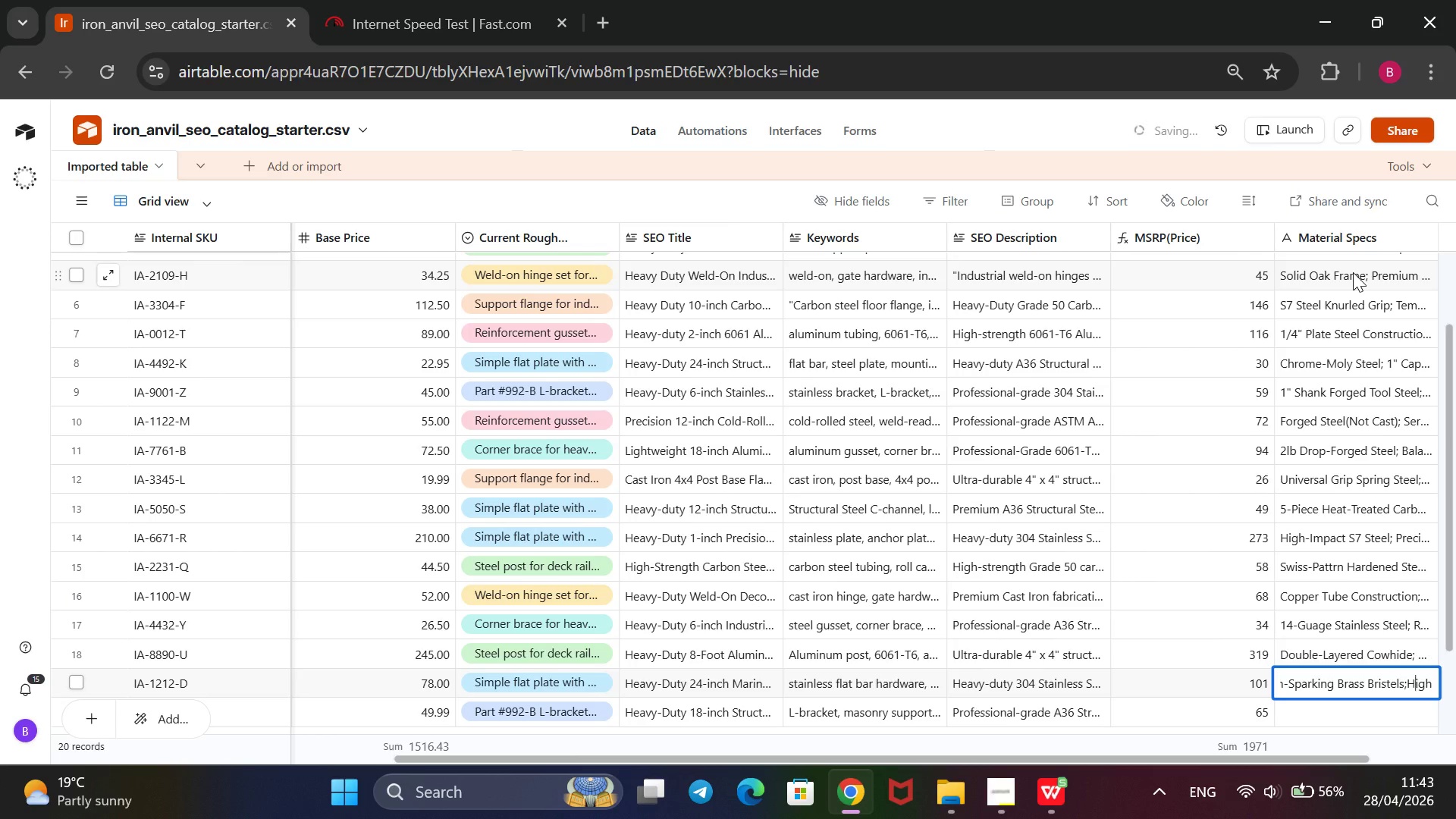 
key(ArrowLeft)
 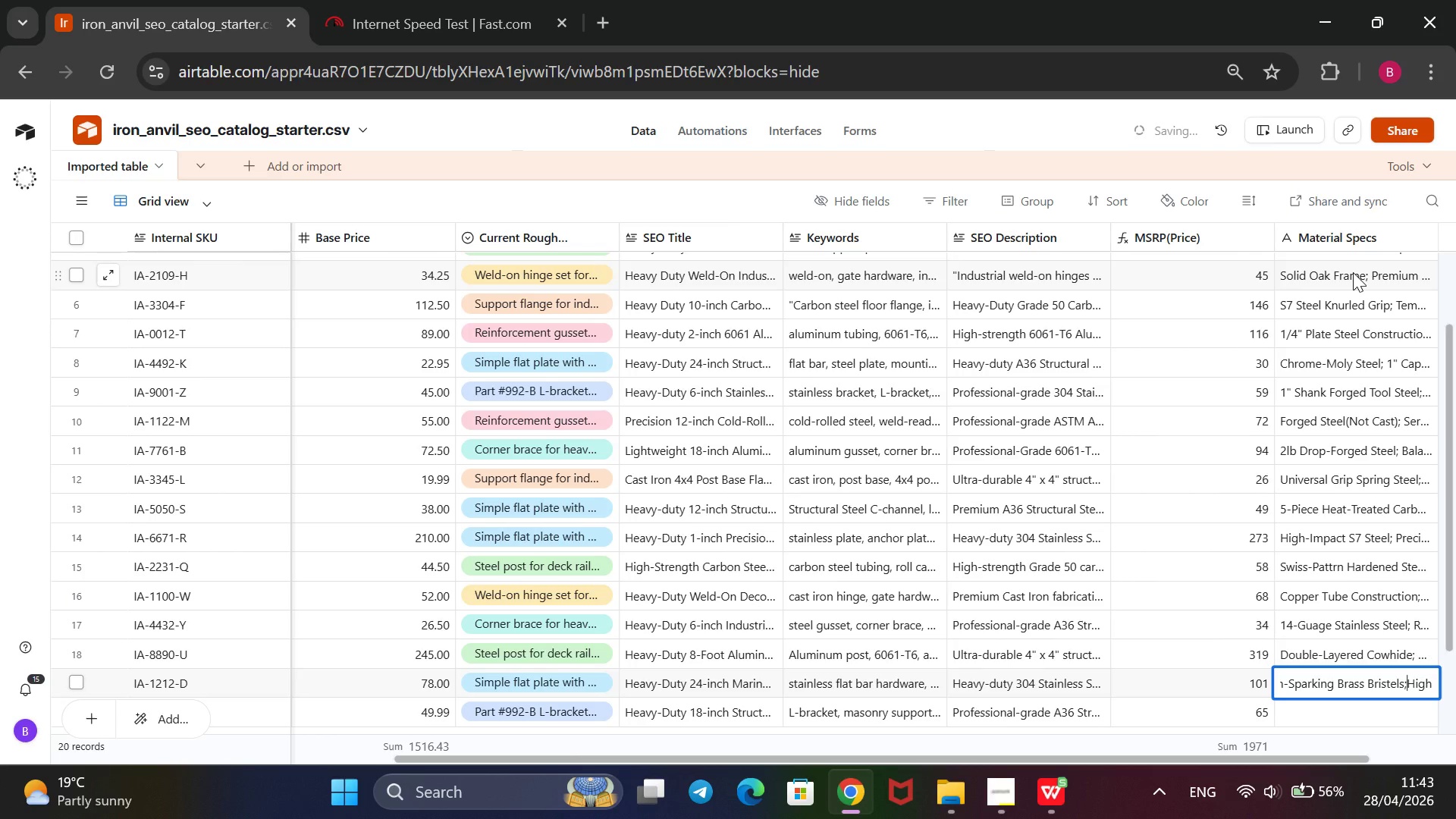 
key(ArrowLeft)
 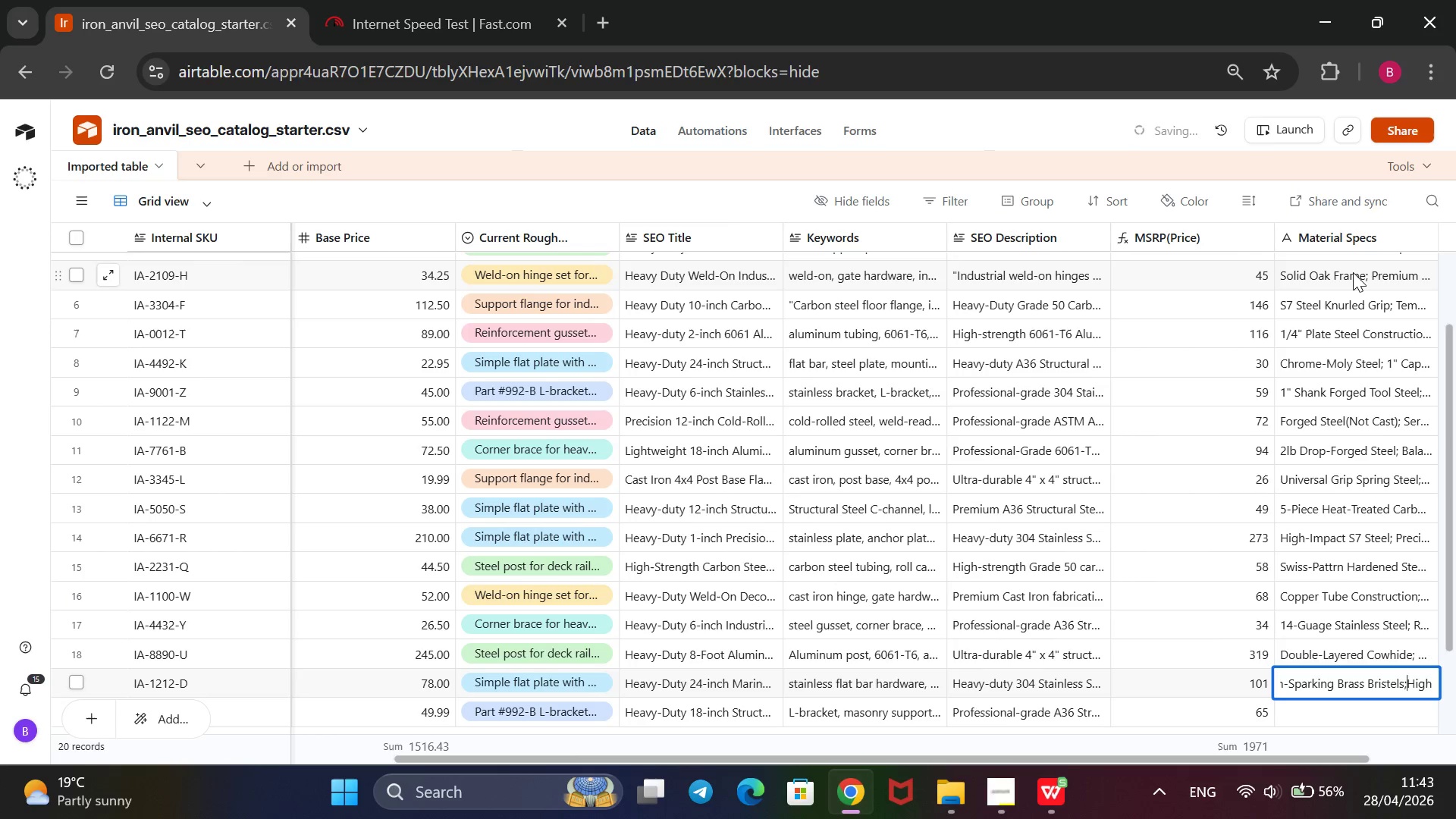 
key(Space)
 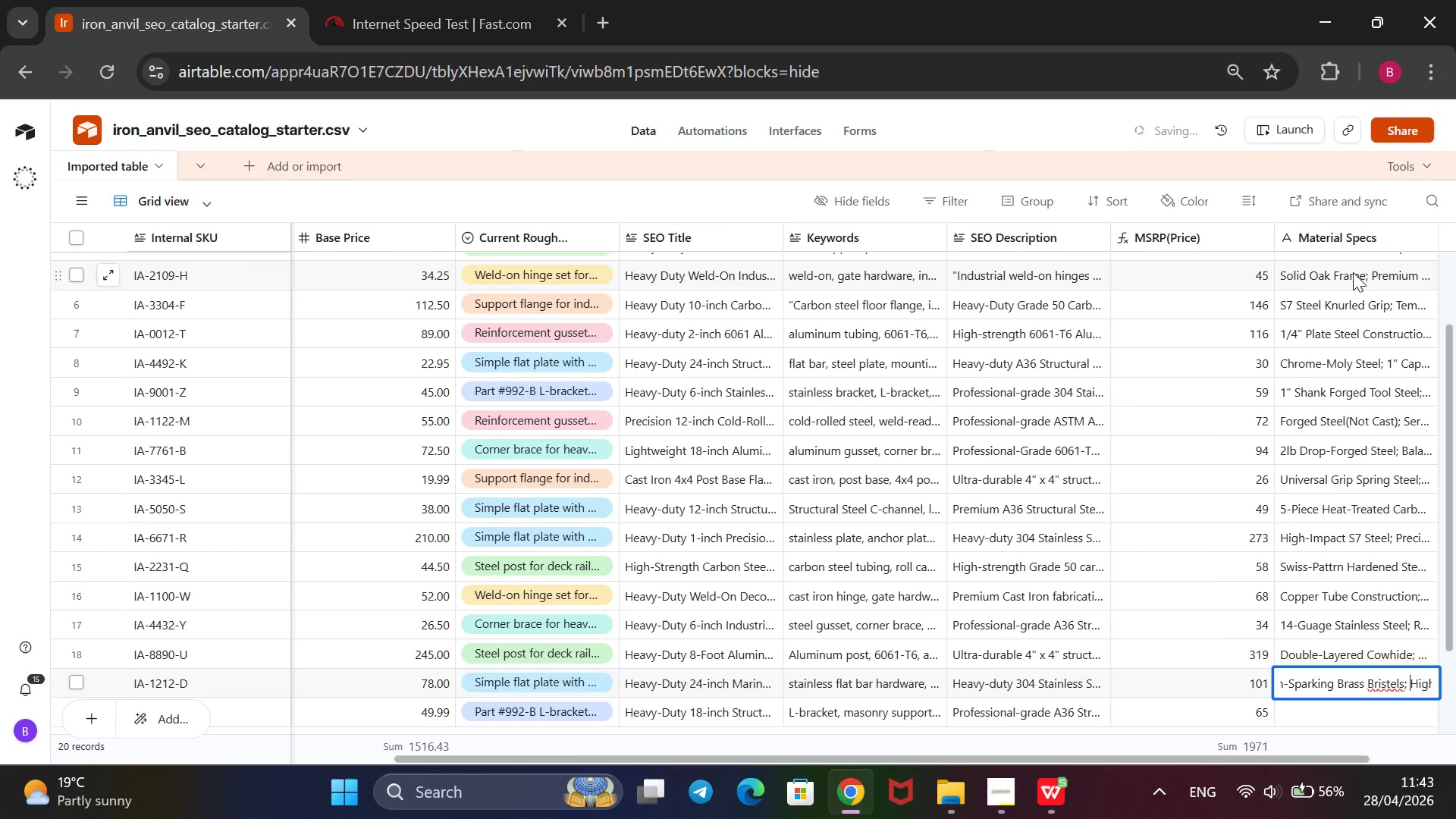 
key(ArrowRight)
 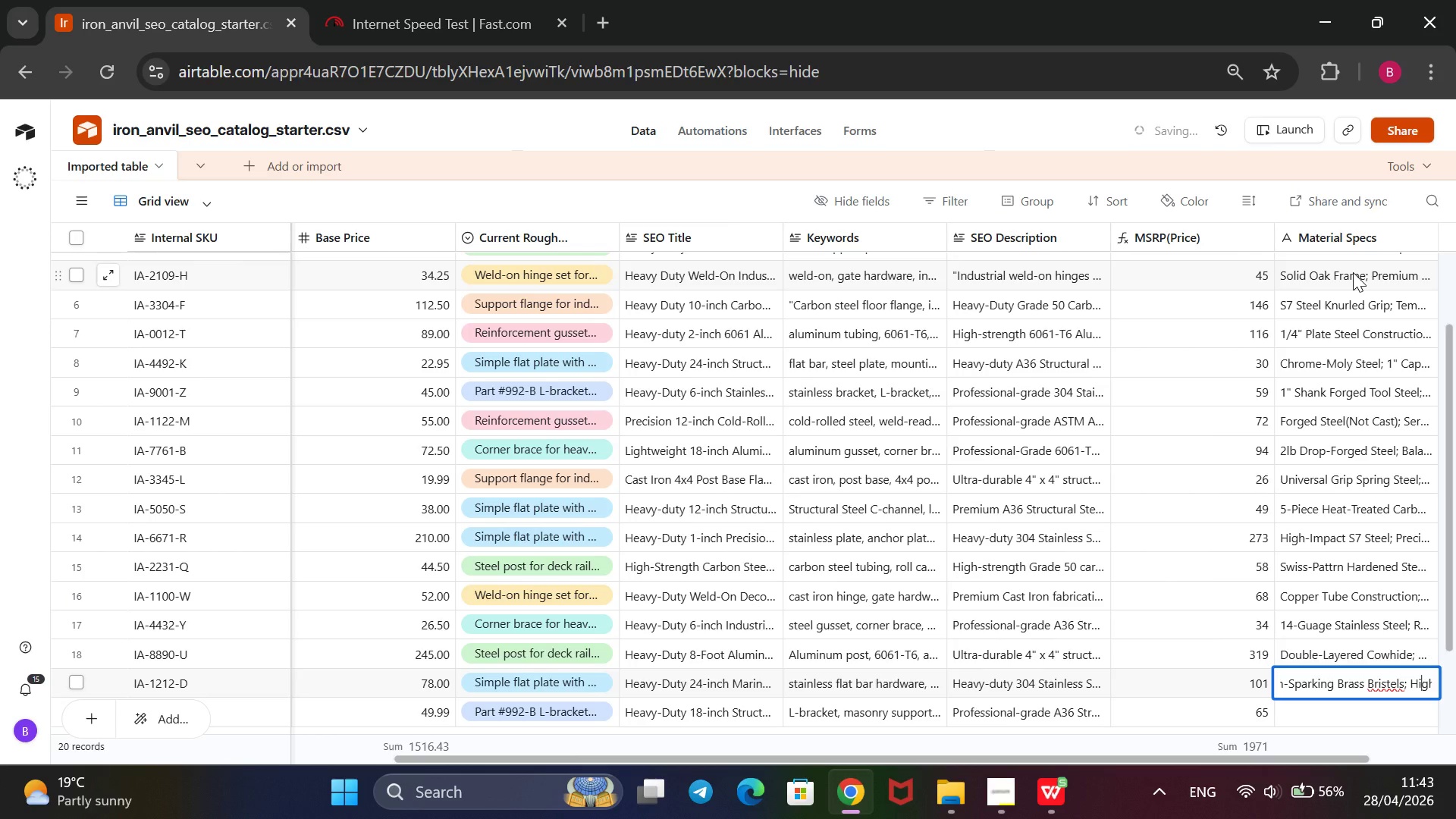 
key(ArrowRight)
 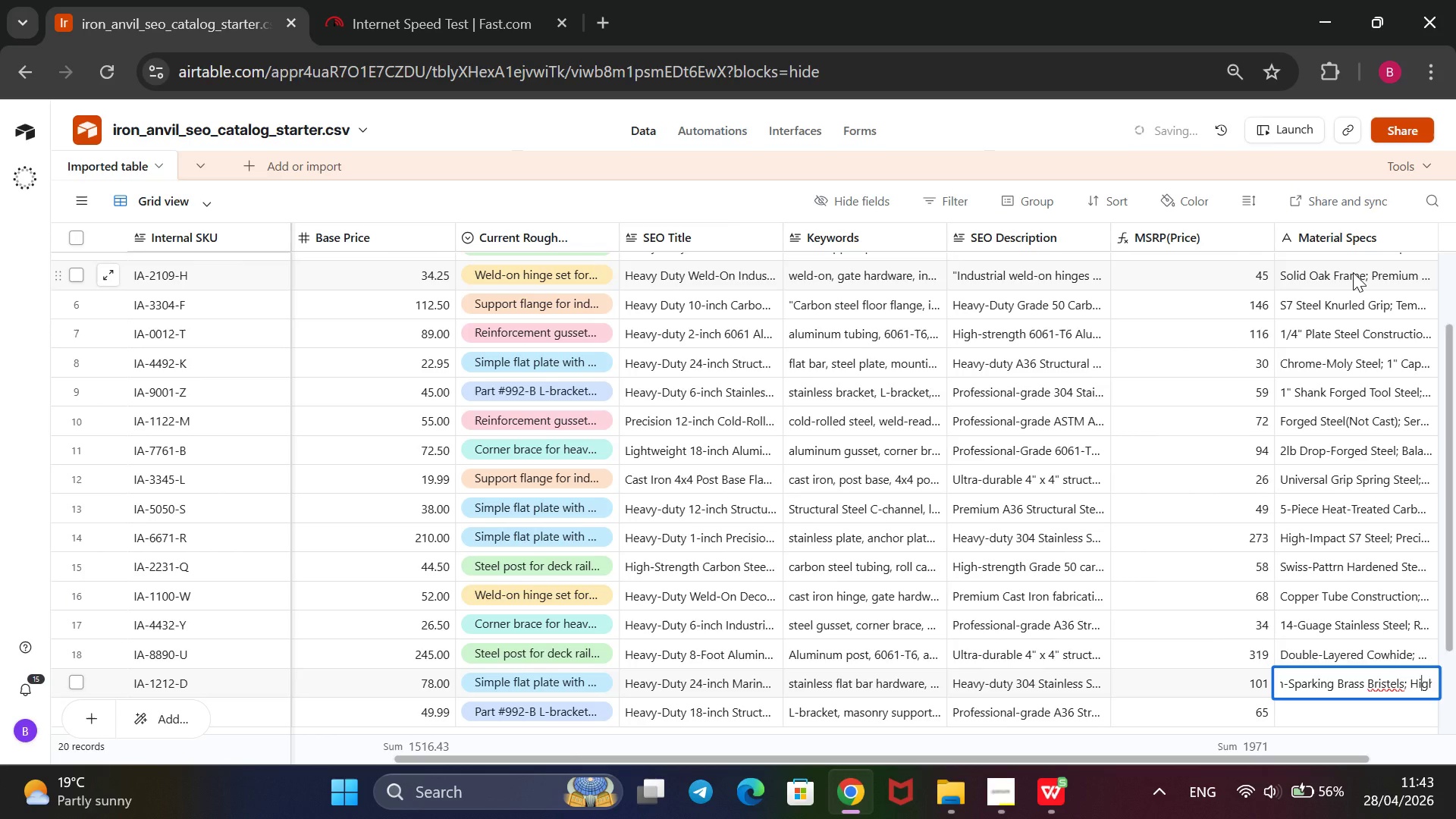 
key(ArrowRight)
 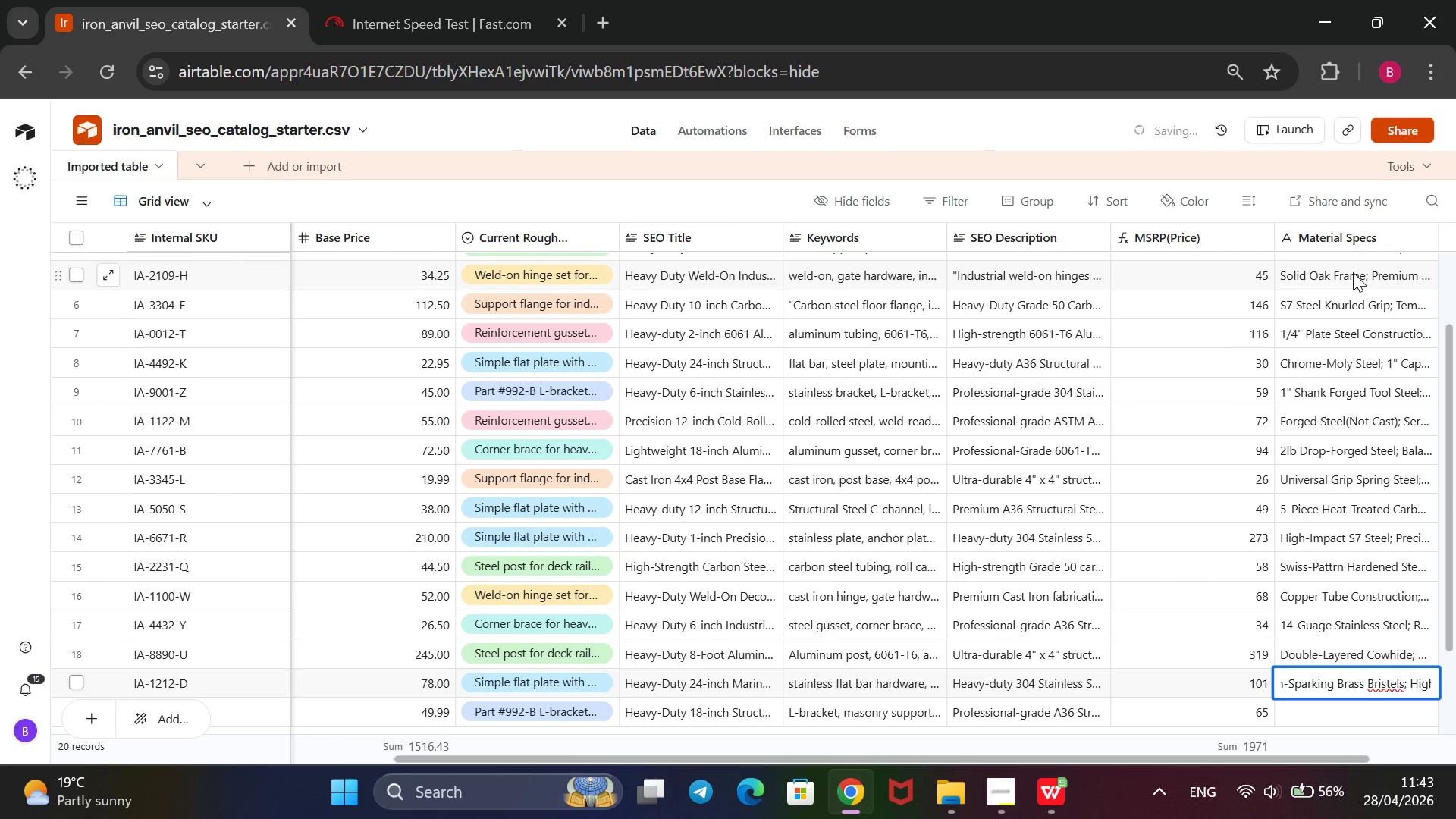 
key(ArrowLeft)
 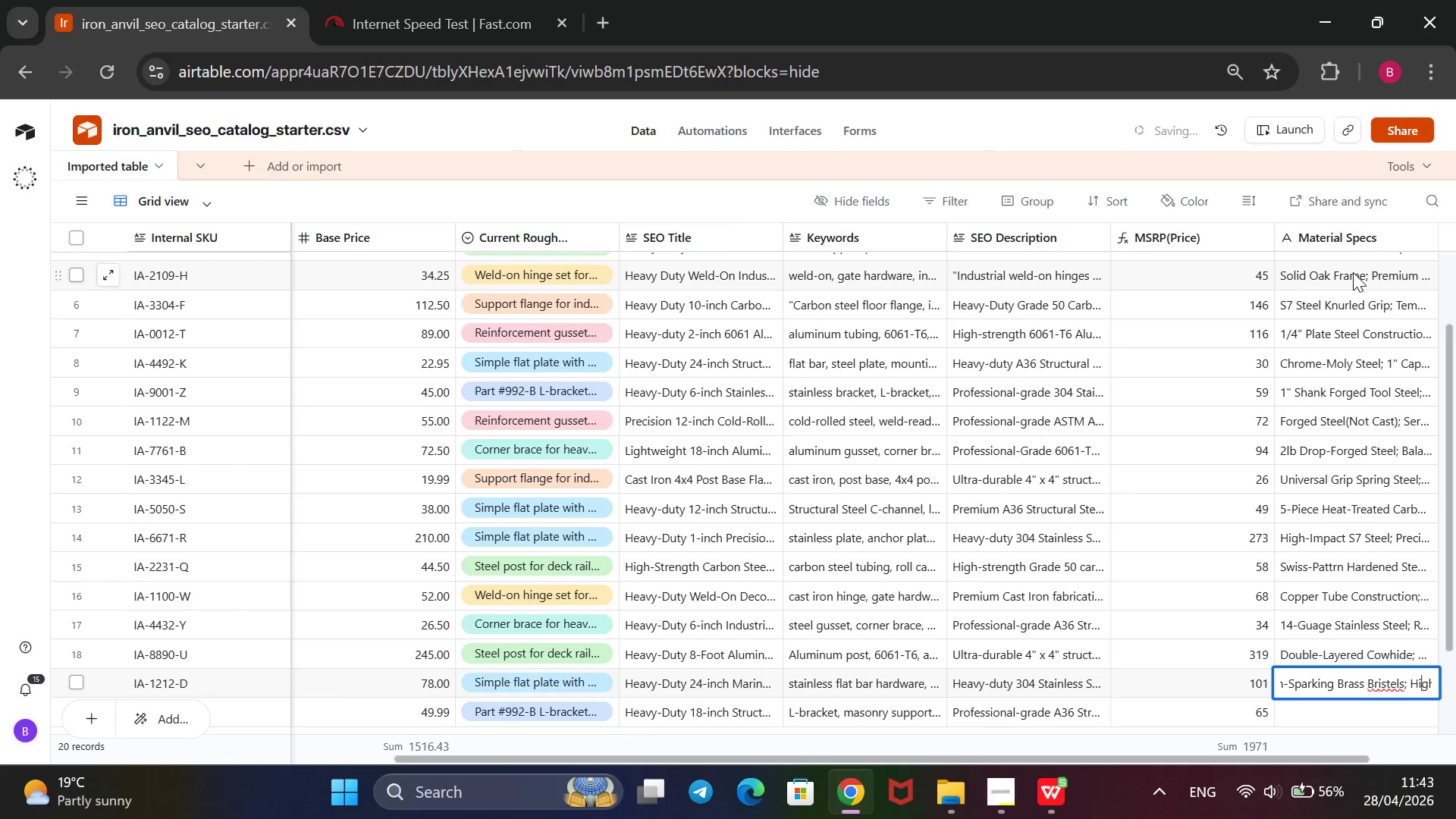 
key(ArrowLeft)
 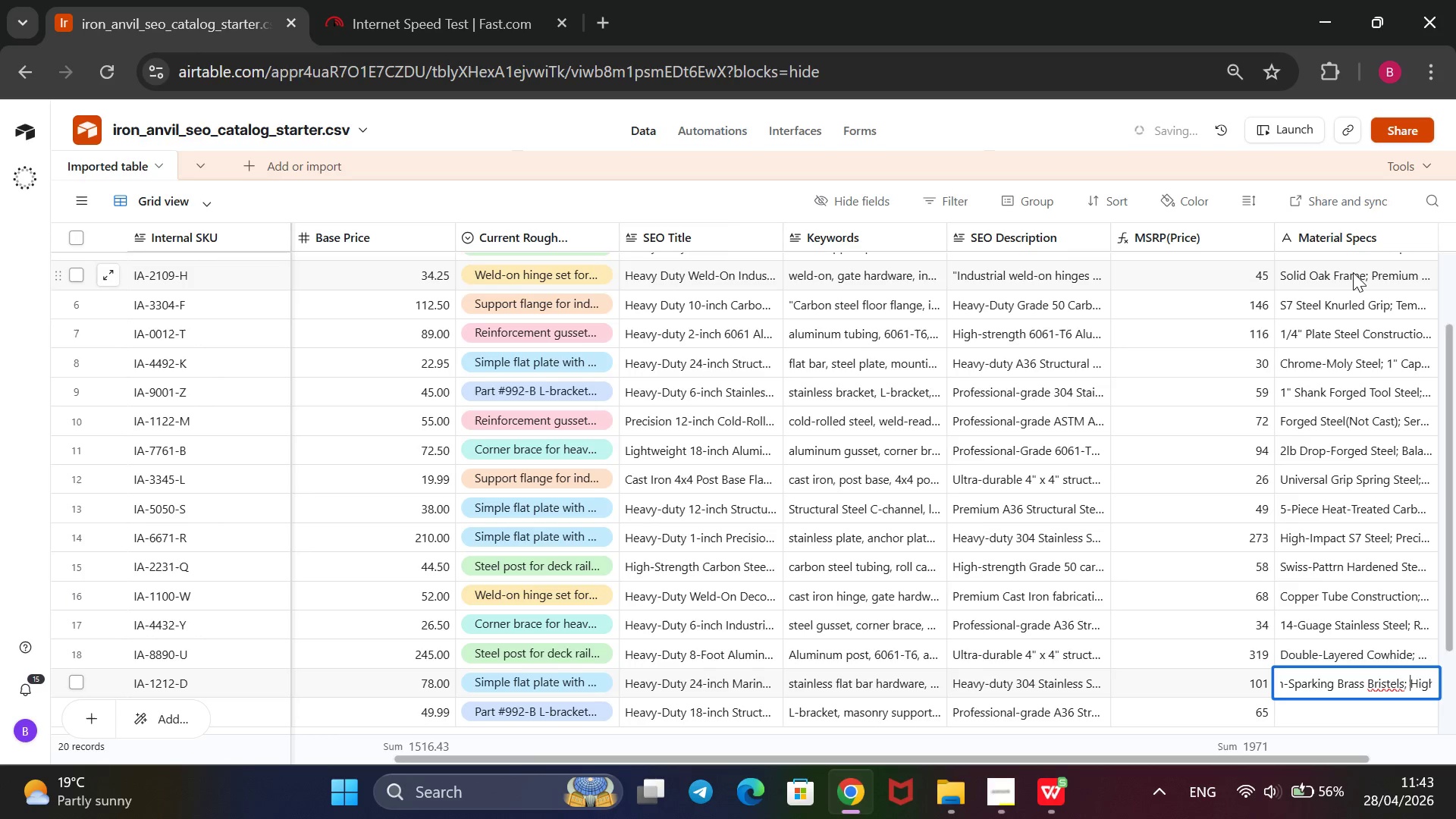 
key(ArrowLeft)
 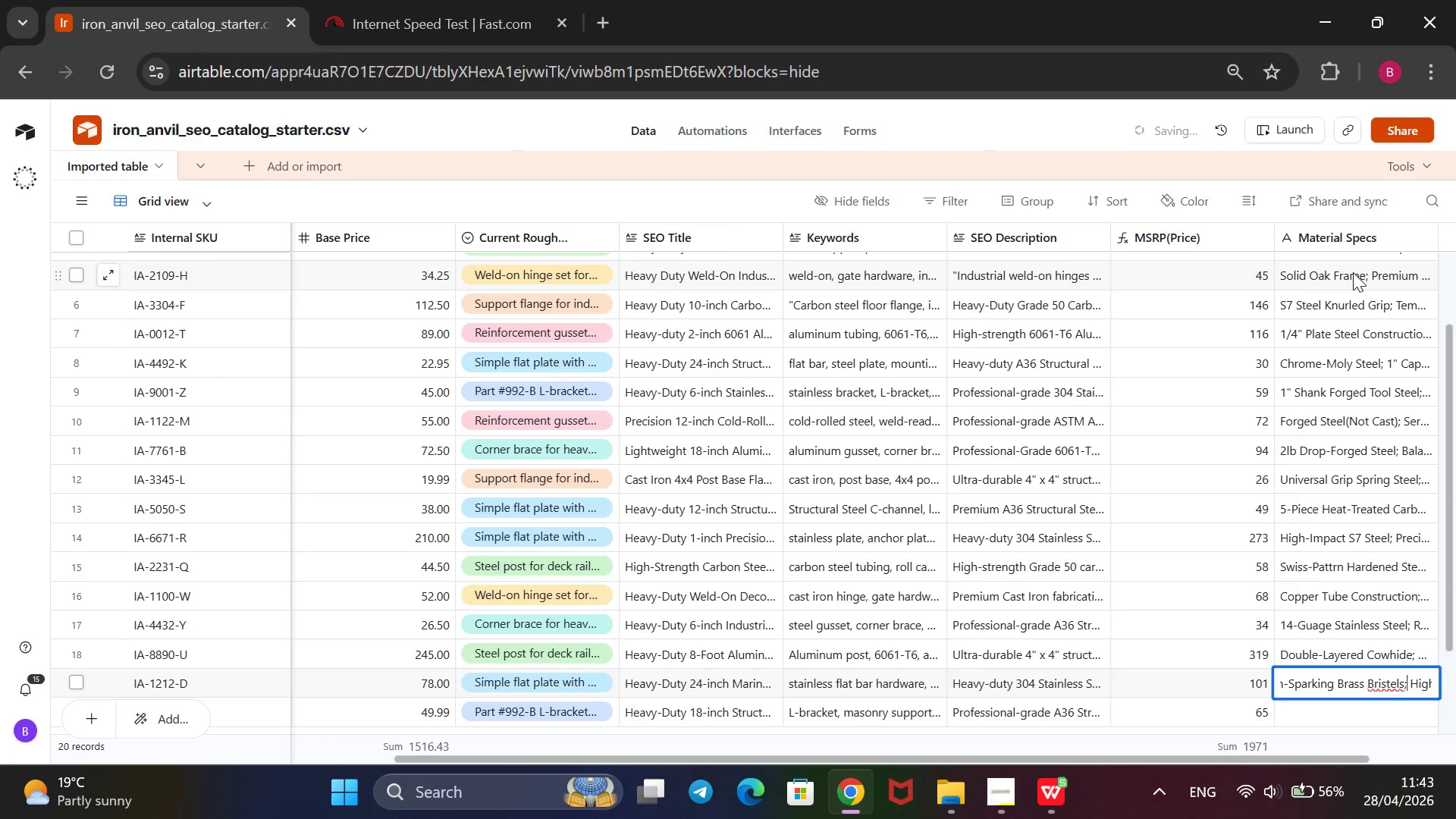 
key(ArrowLeft)
 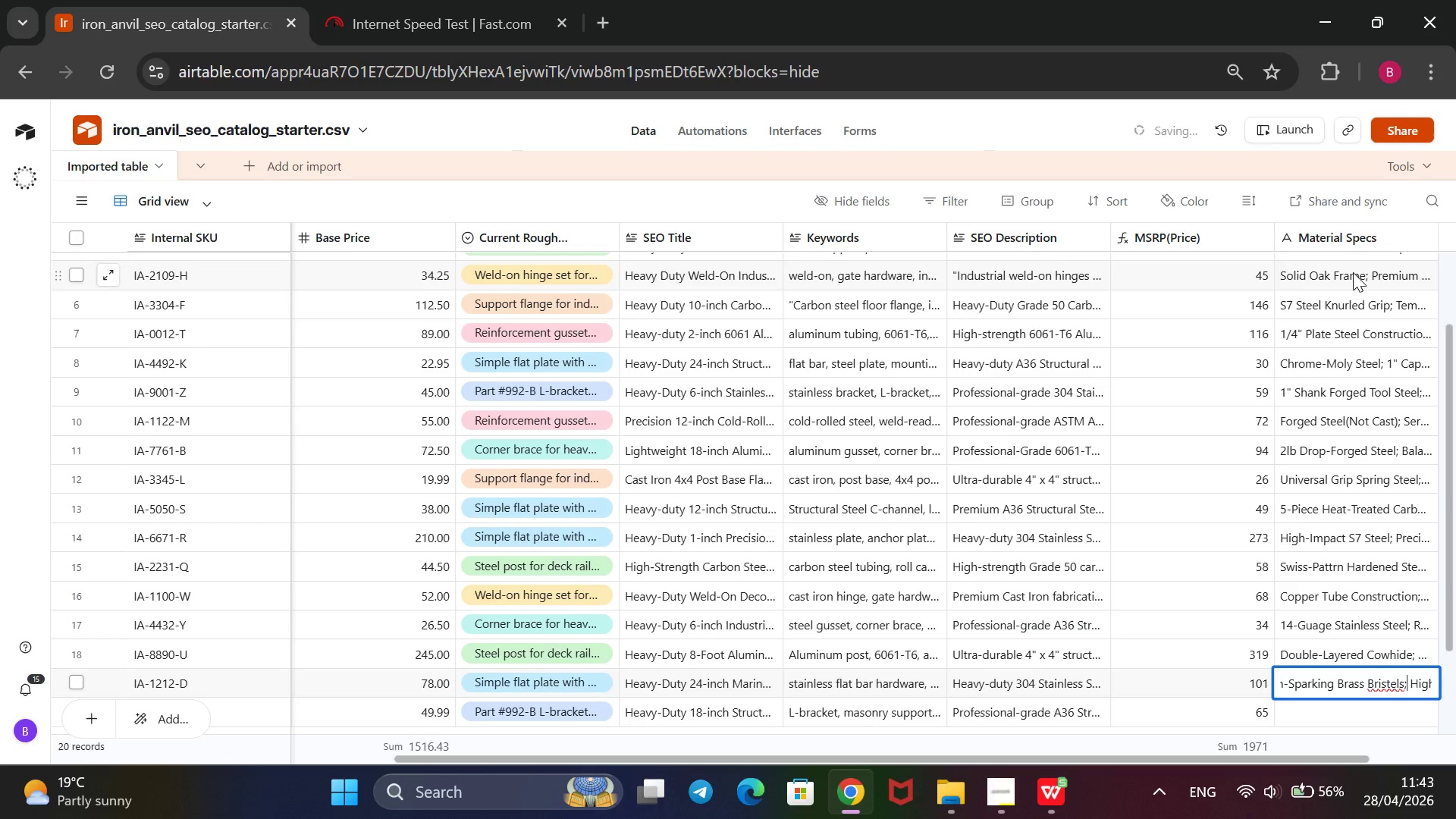 
key(ArrowLeft)
 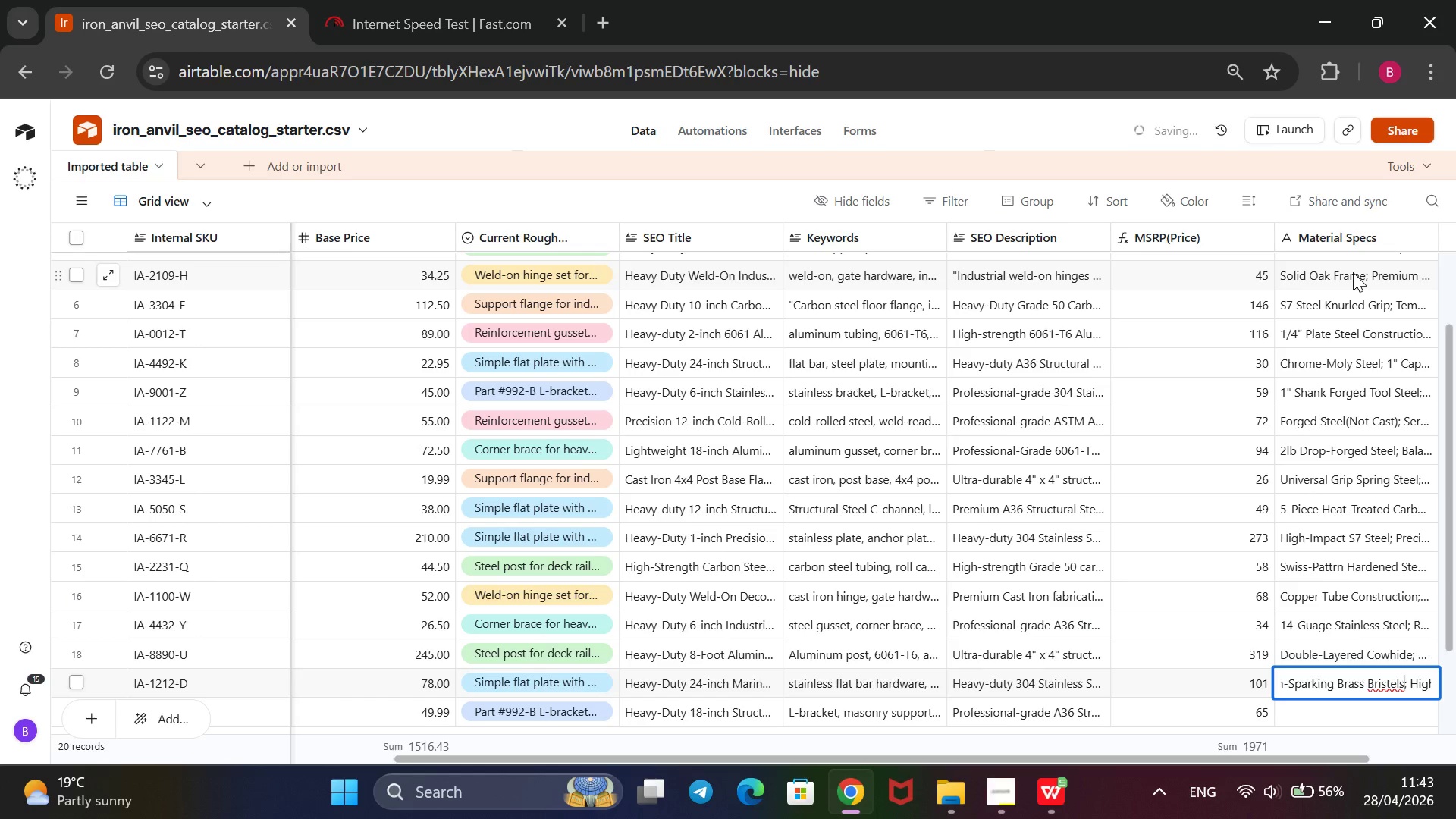 
key(ArrowLeft)
 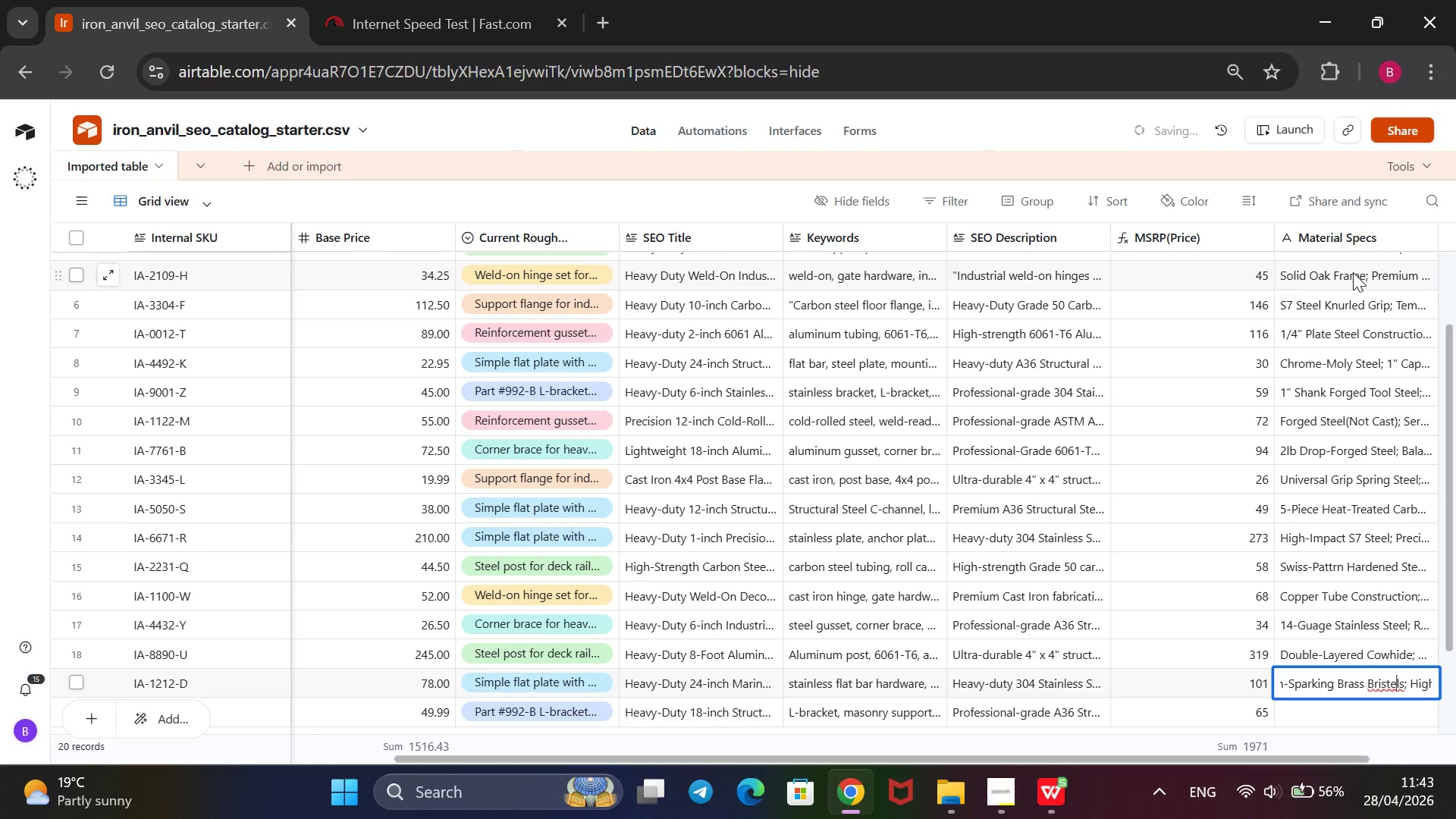 
key(ArrowLeft)
 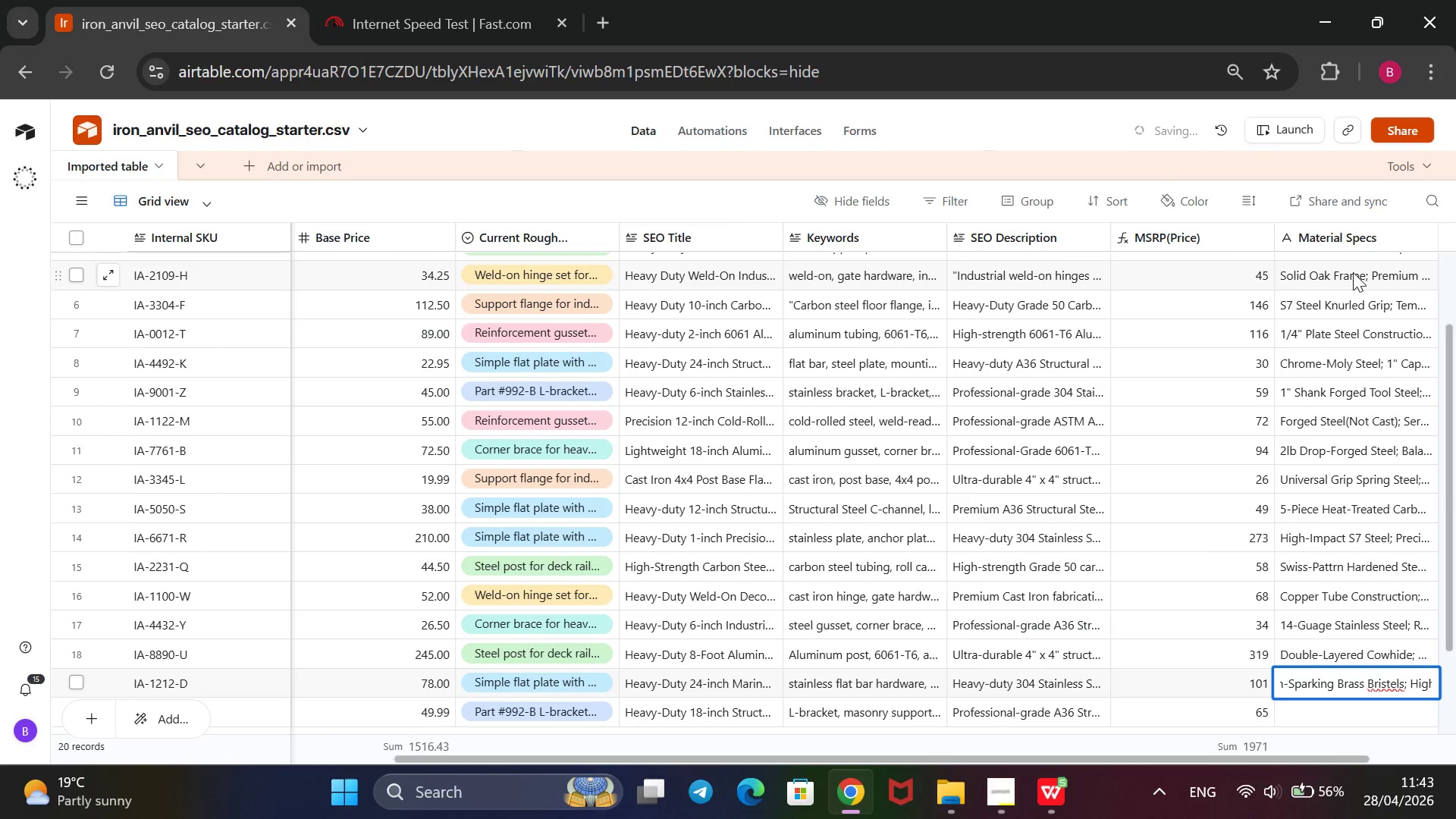 
key(Backspace)
 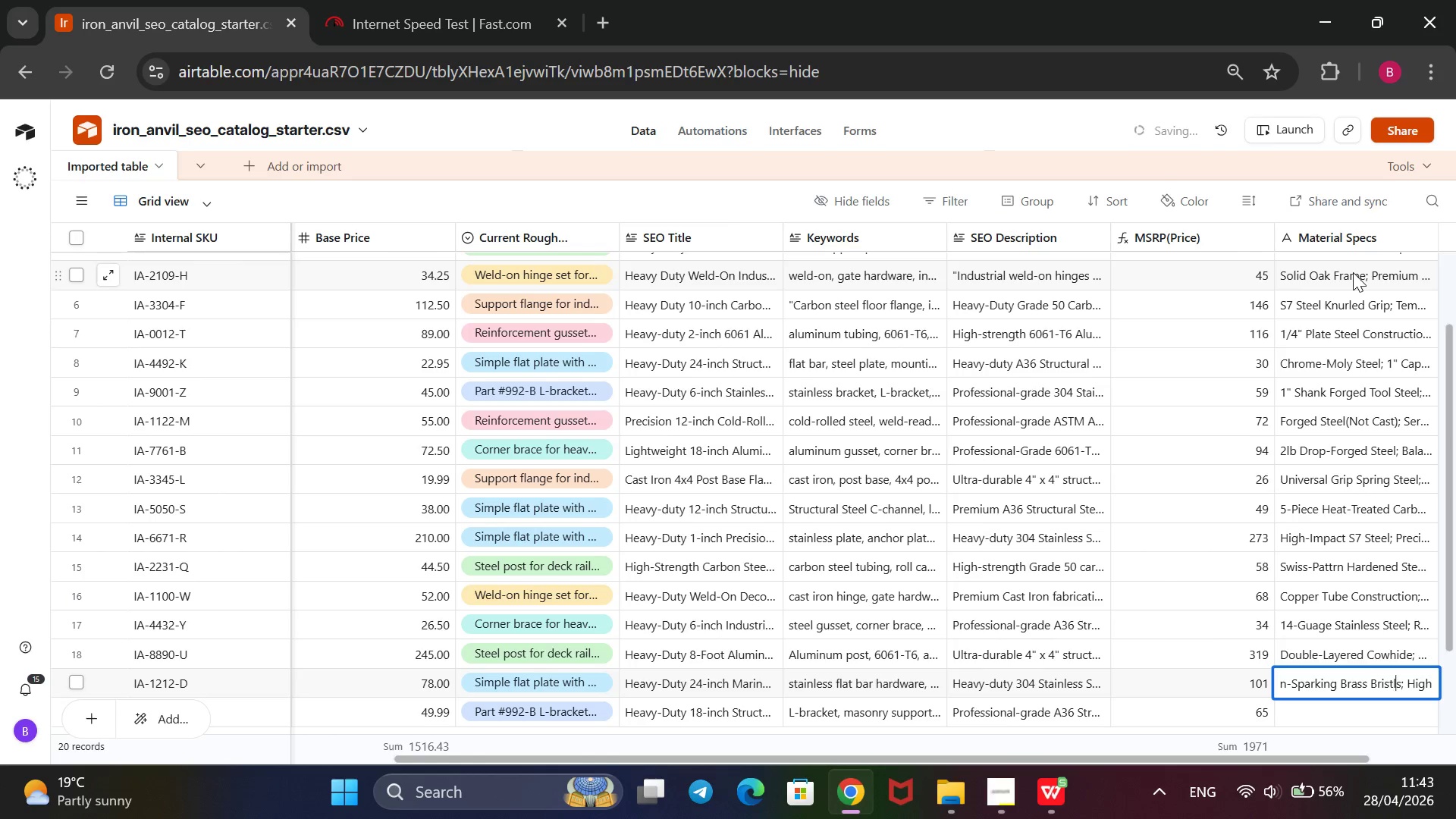 
key(ArrowRight)
 